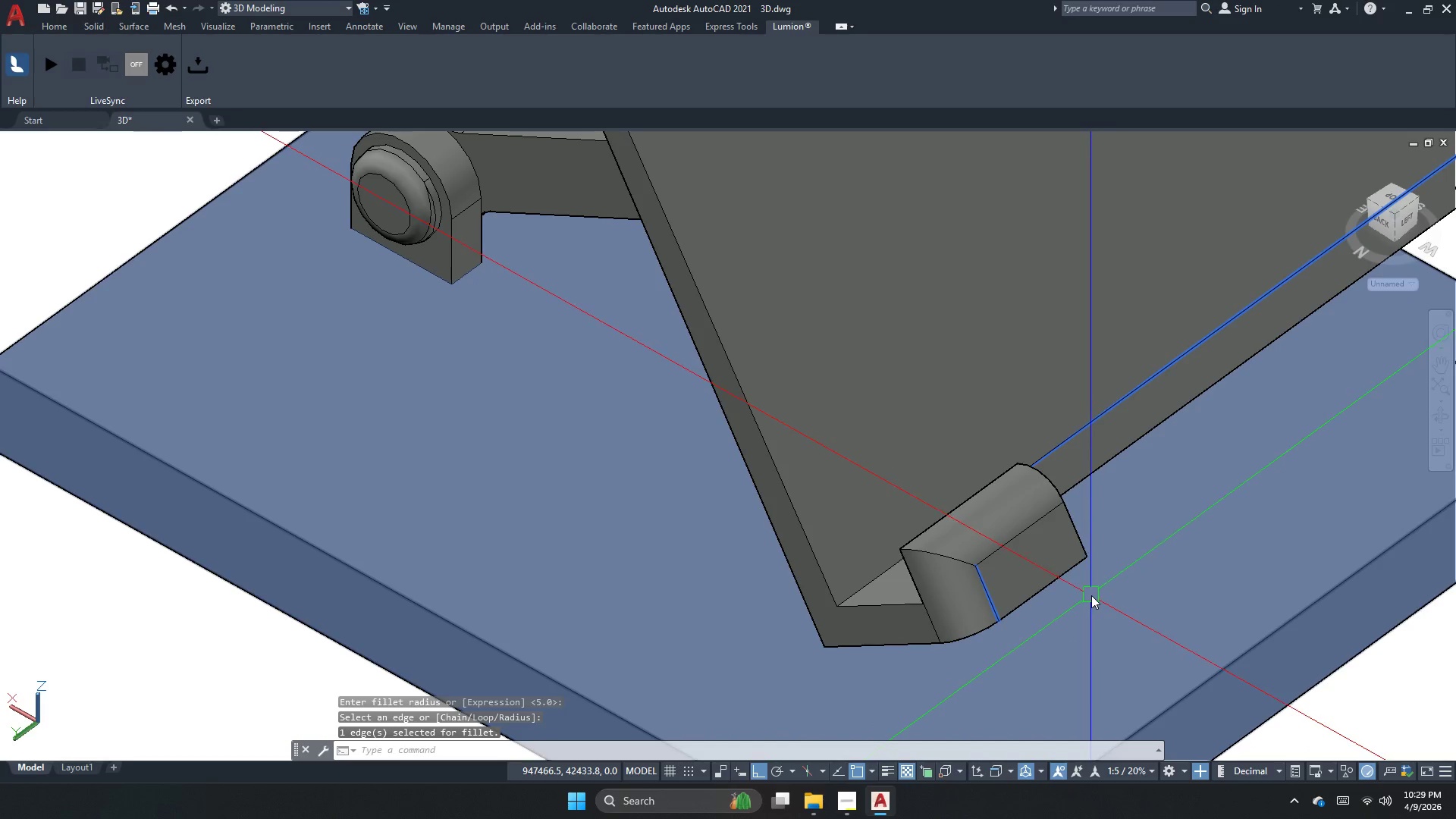 
key(Space)
 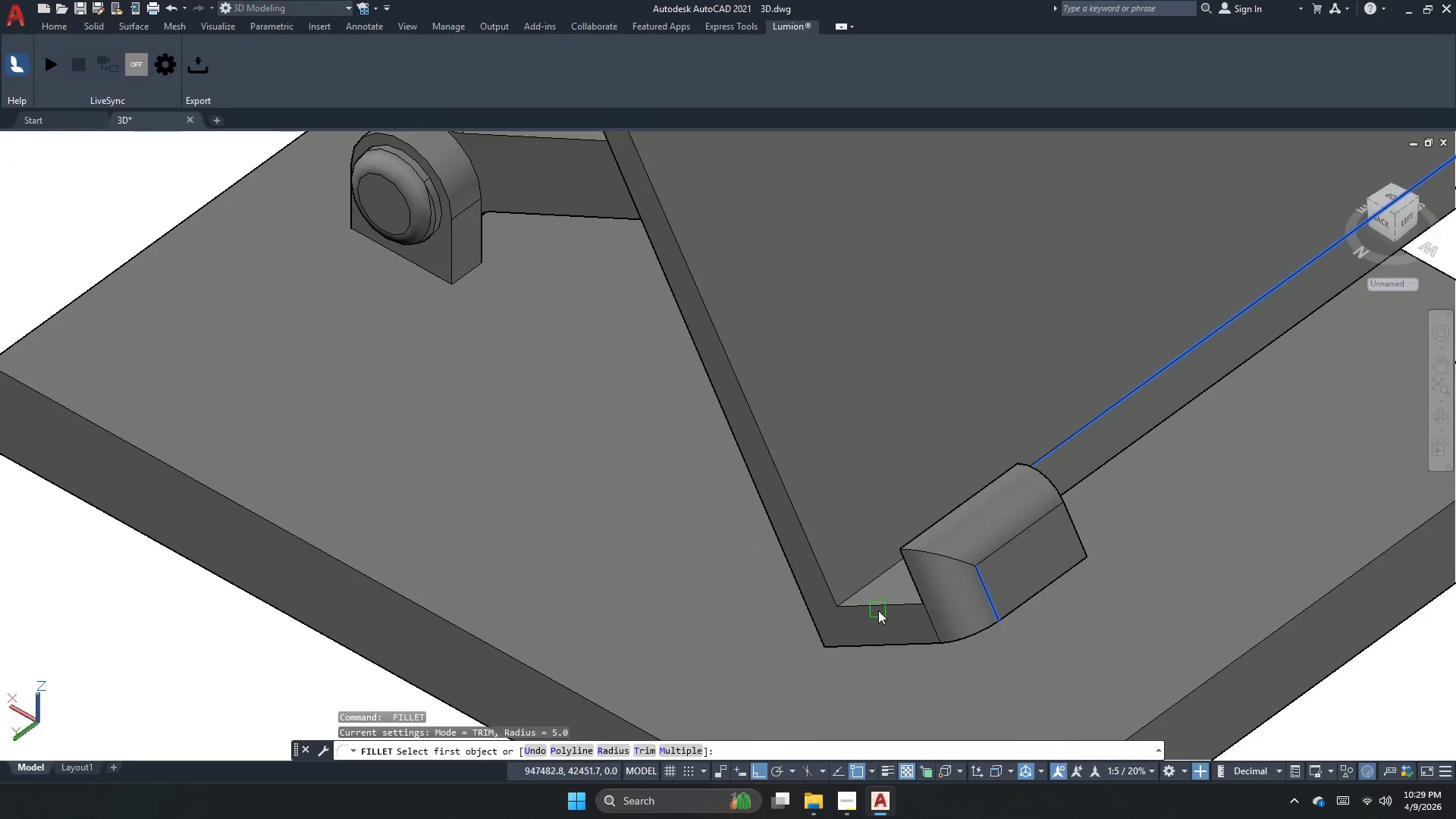 
left_click([880, 601])
 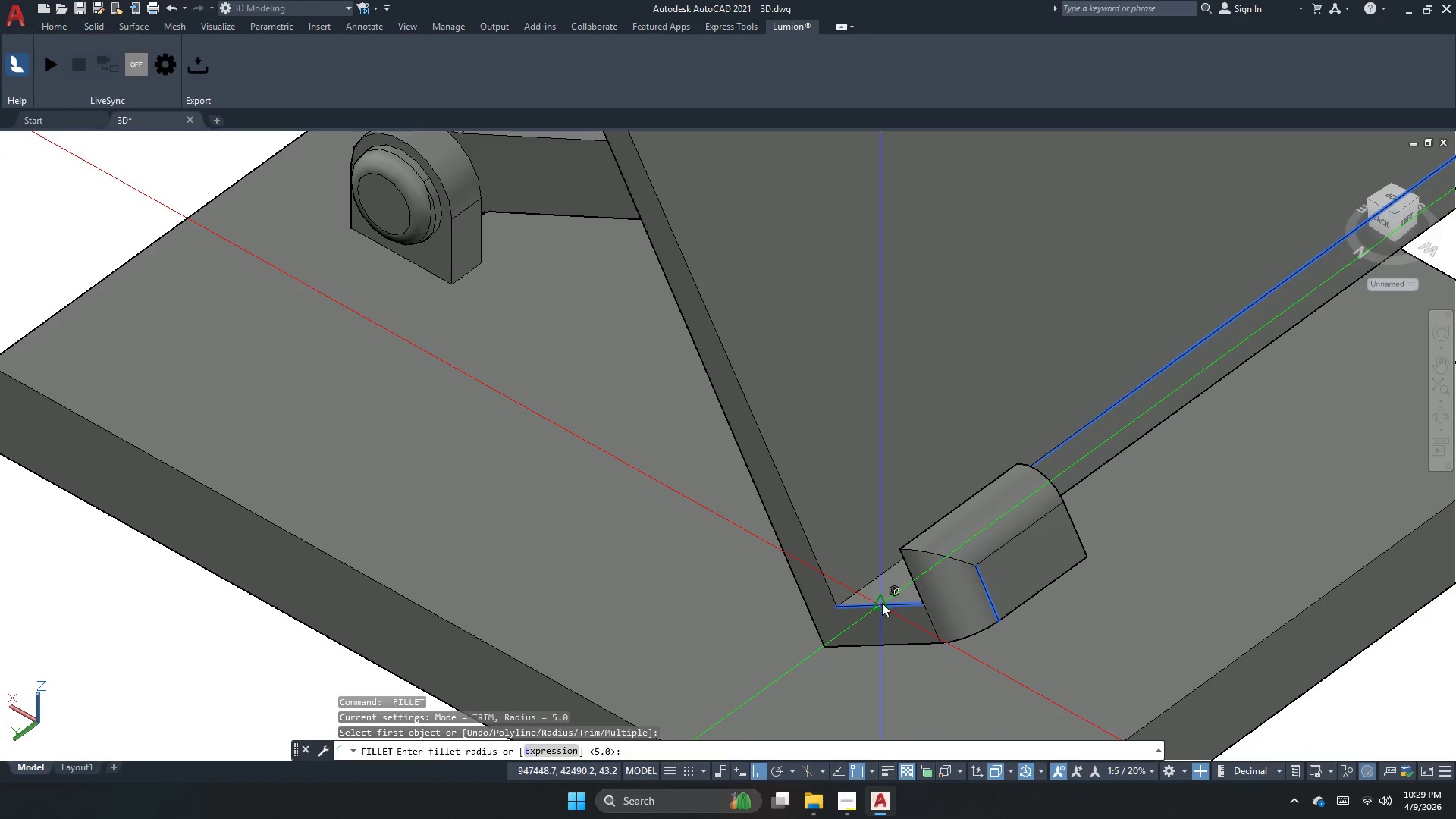 
key(Space)
 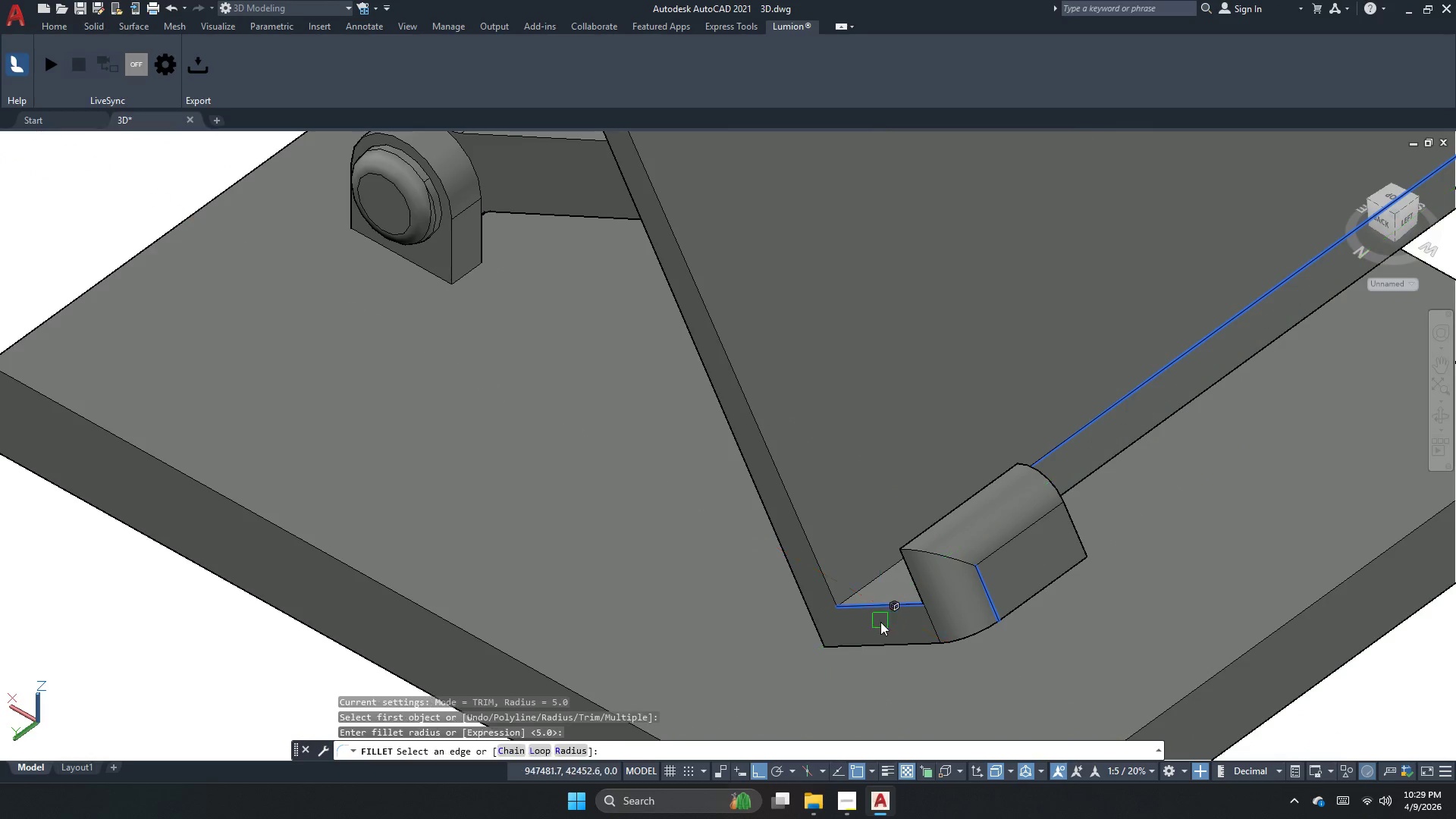 
key(Space)
 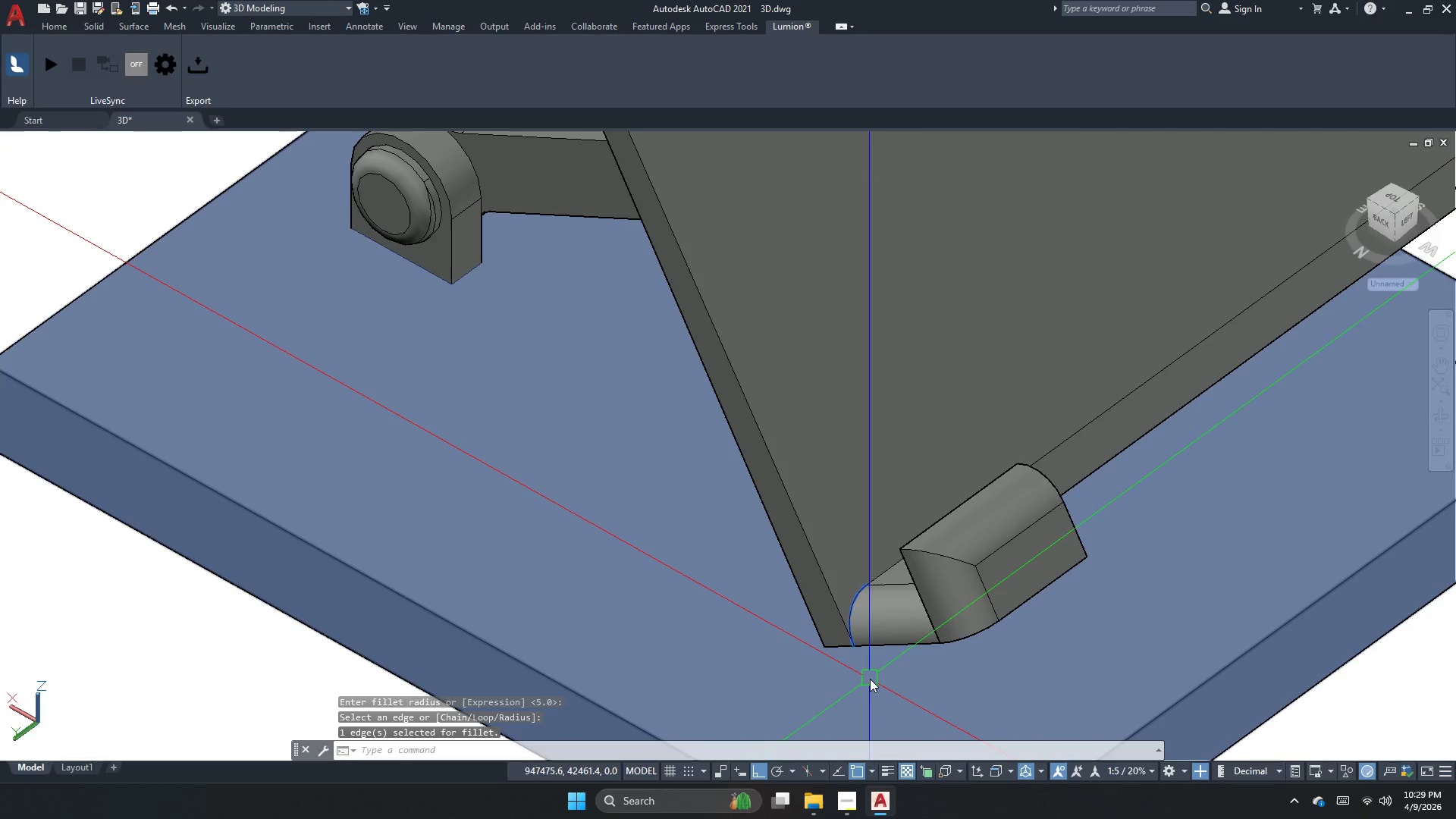 
key(Control+Z)
 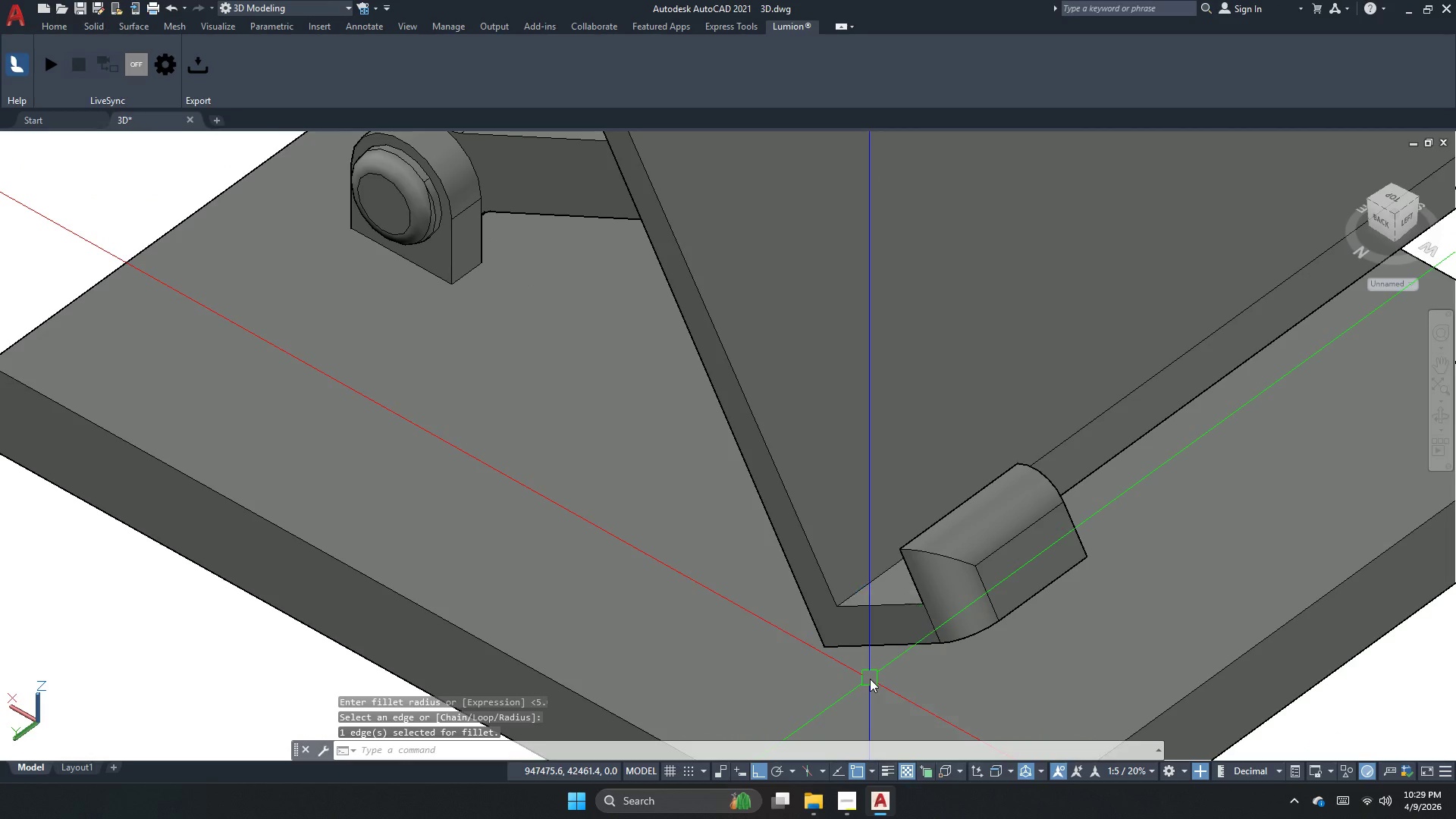 
key(Control+Z)
 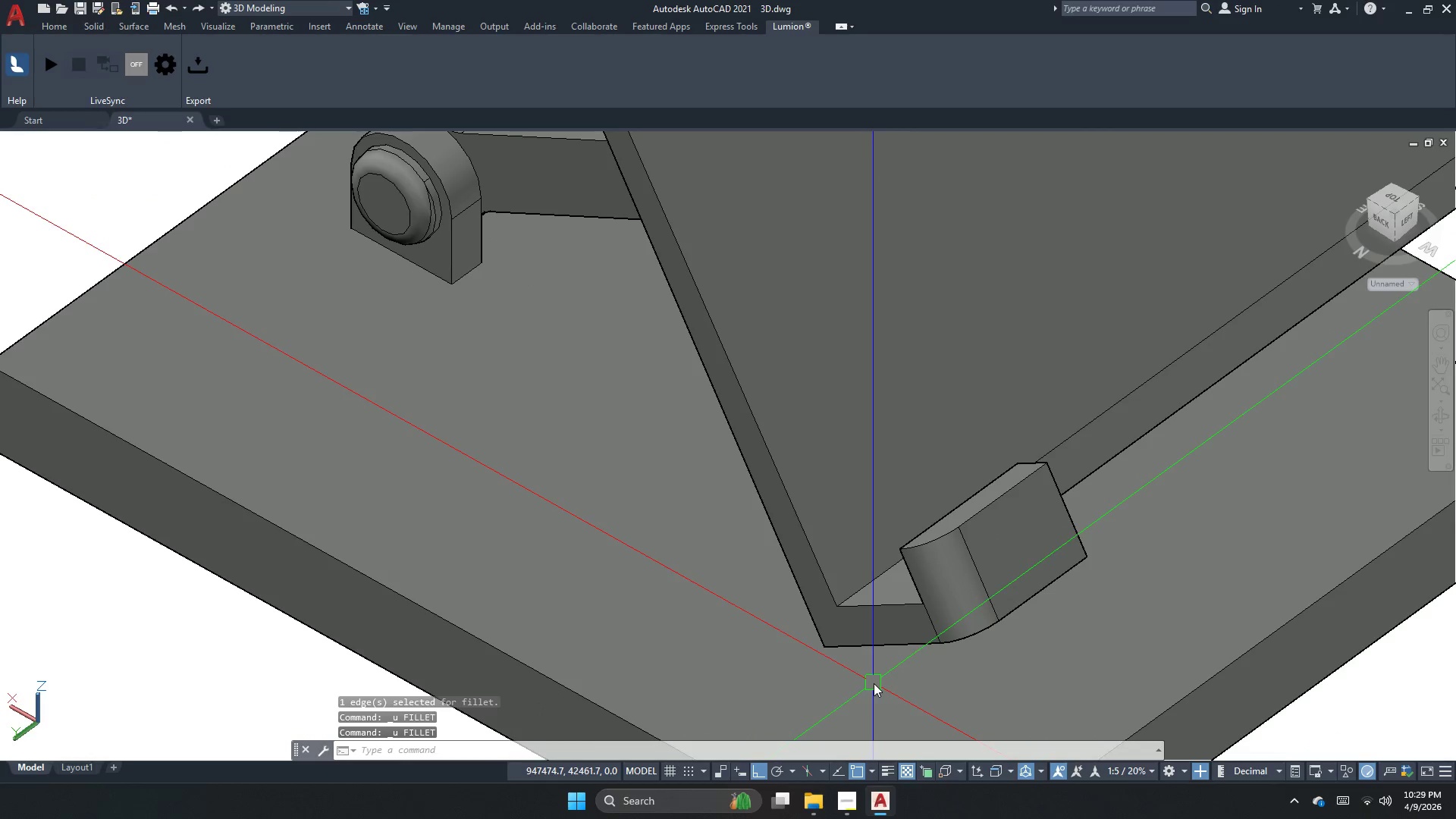 
key(Control+Z)
 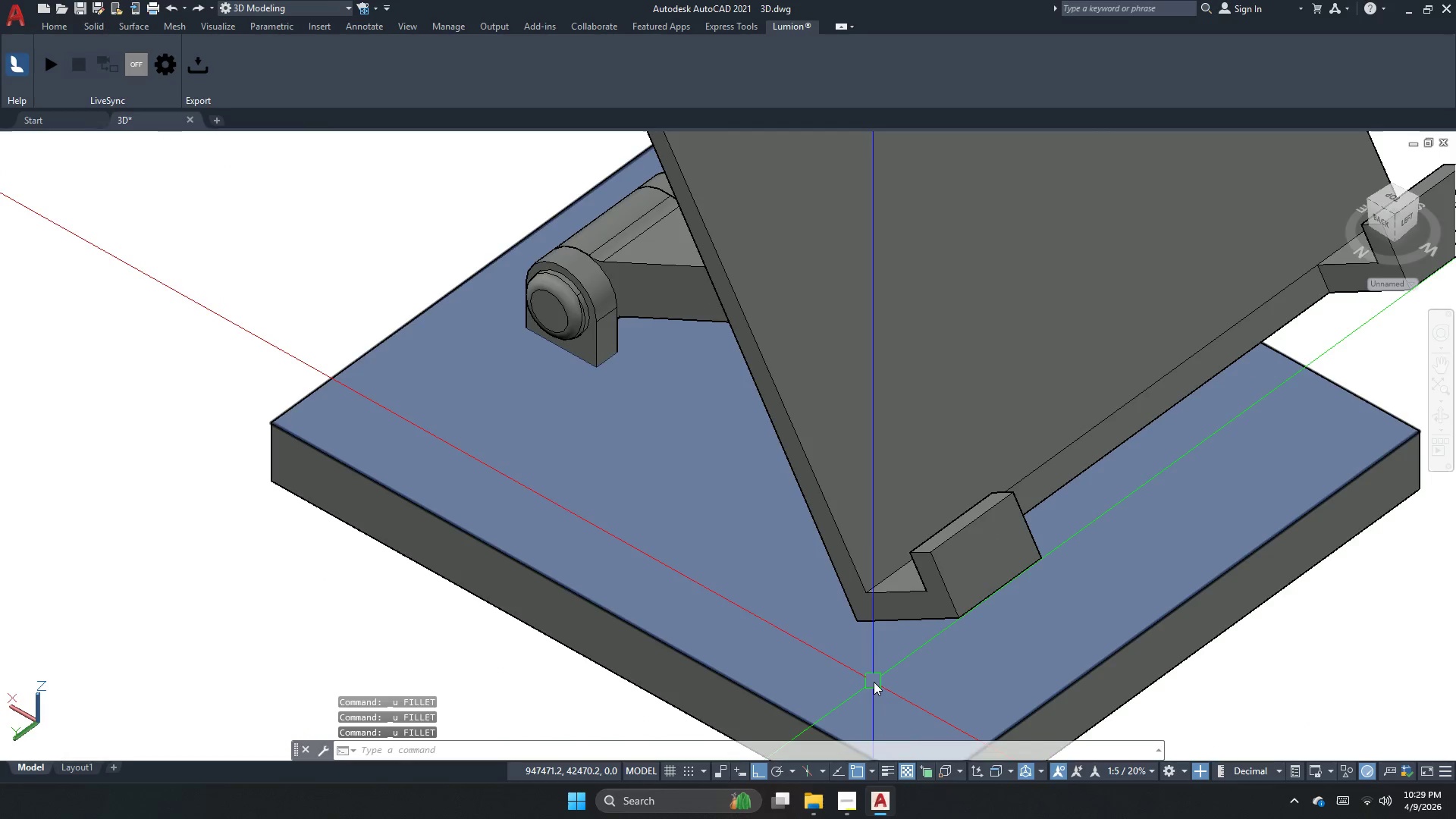 
key(Control+Z)
 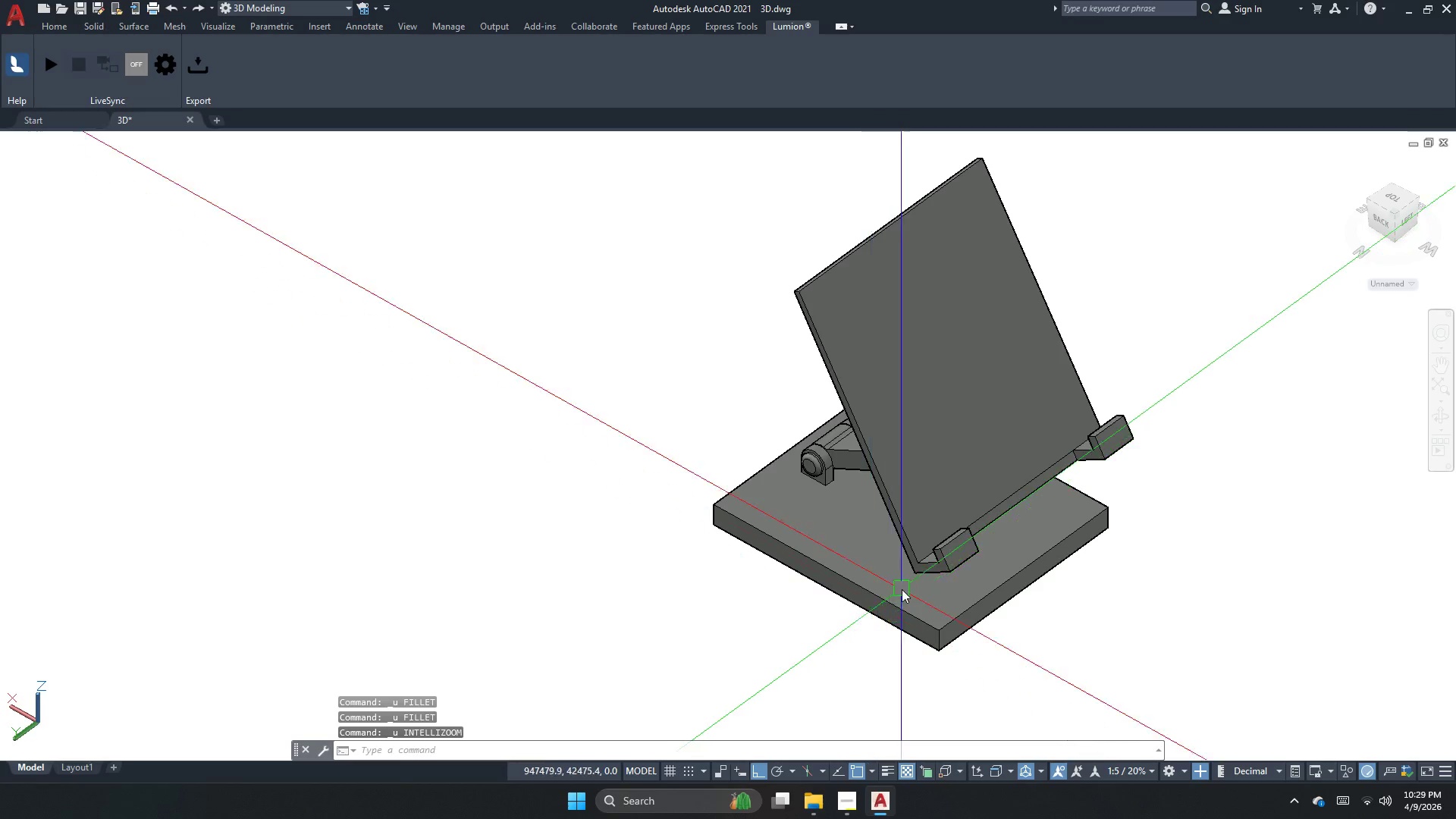 
key(Escape)
 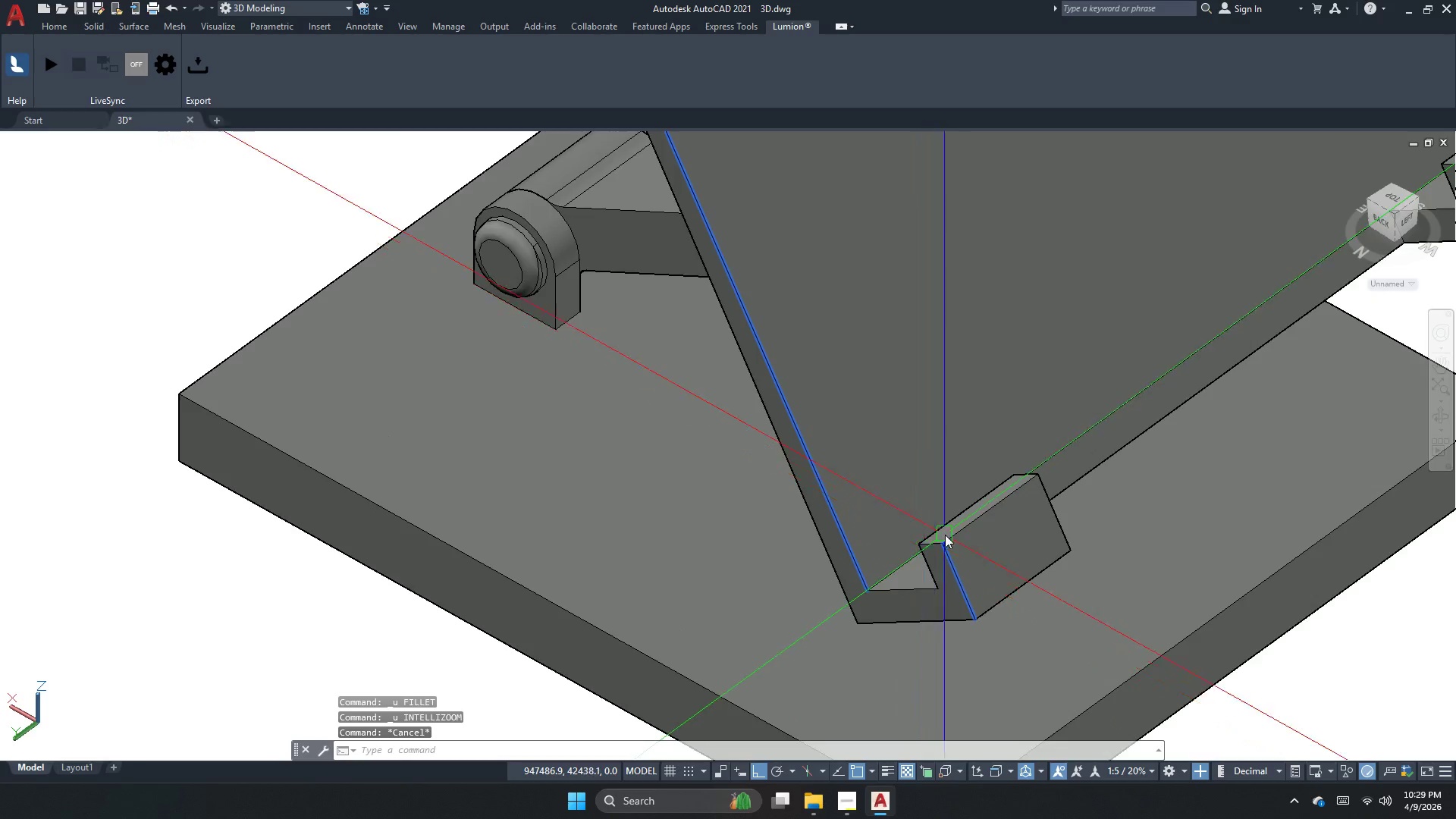 
key(Escape)
 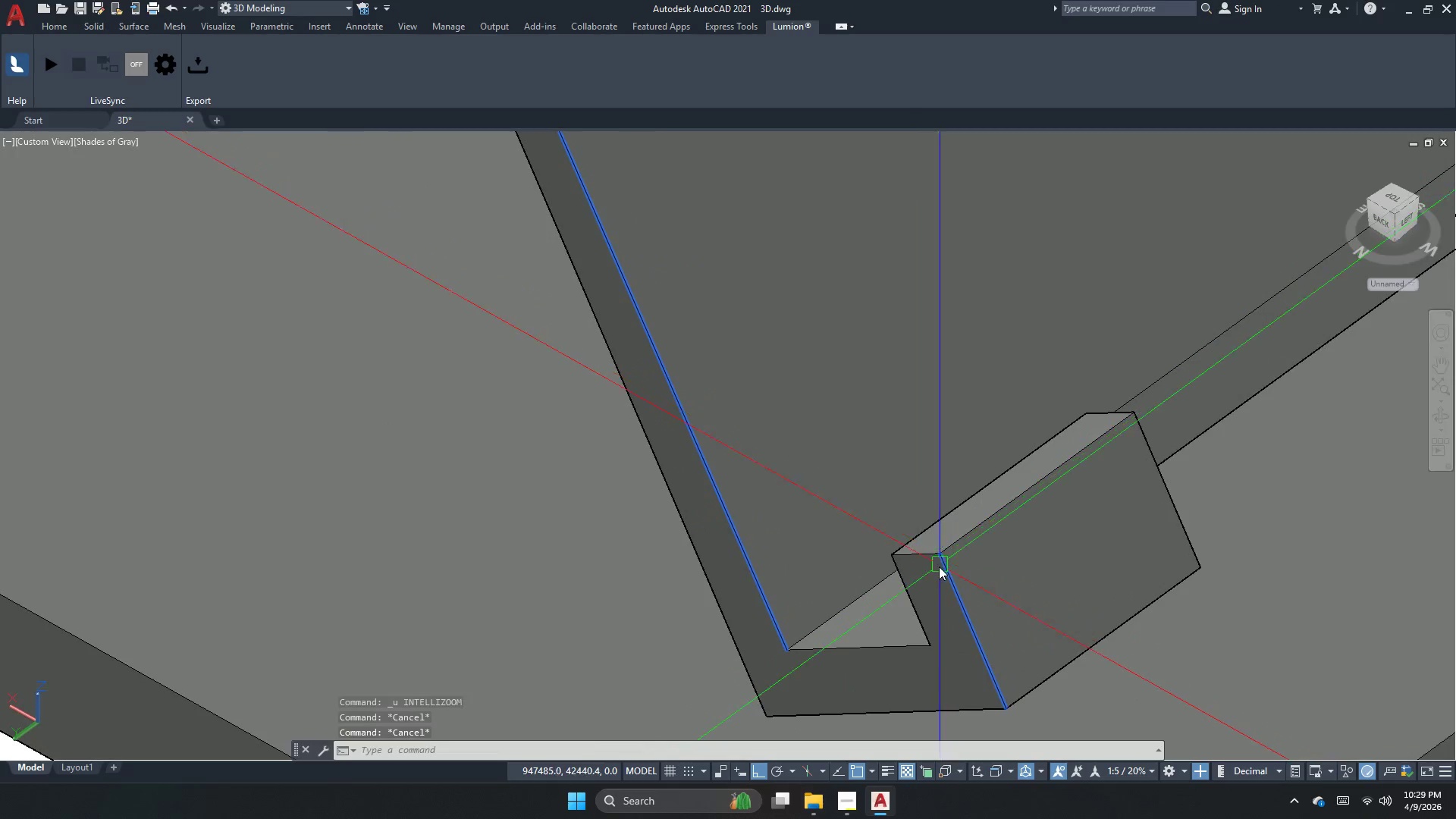 
key(Escape)
 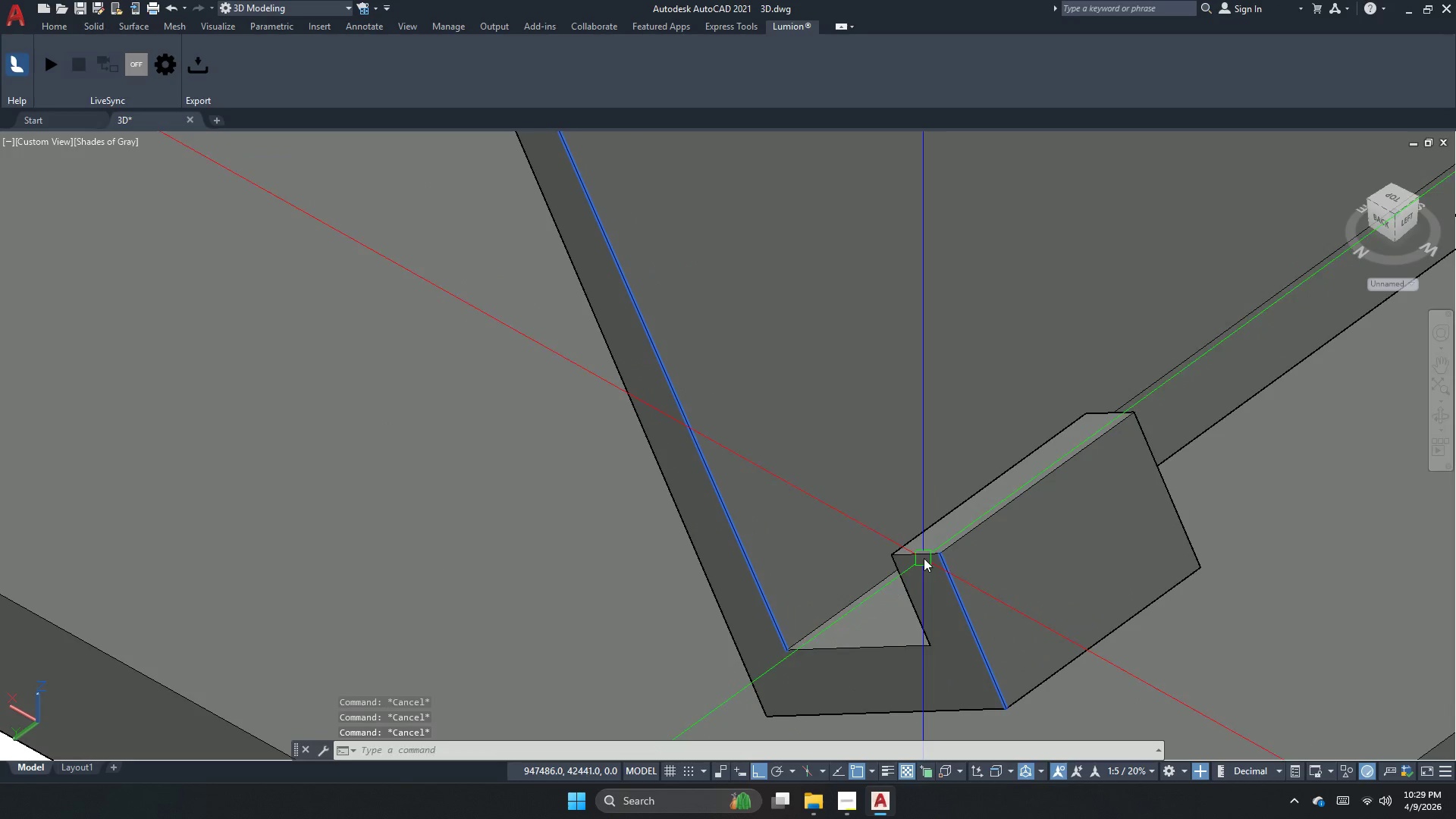 
scroll: coordinate [946, 535], scroll_direction: up, amount: 7.0
 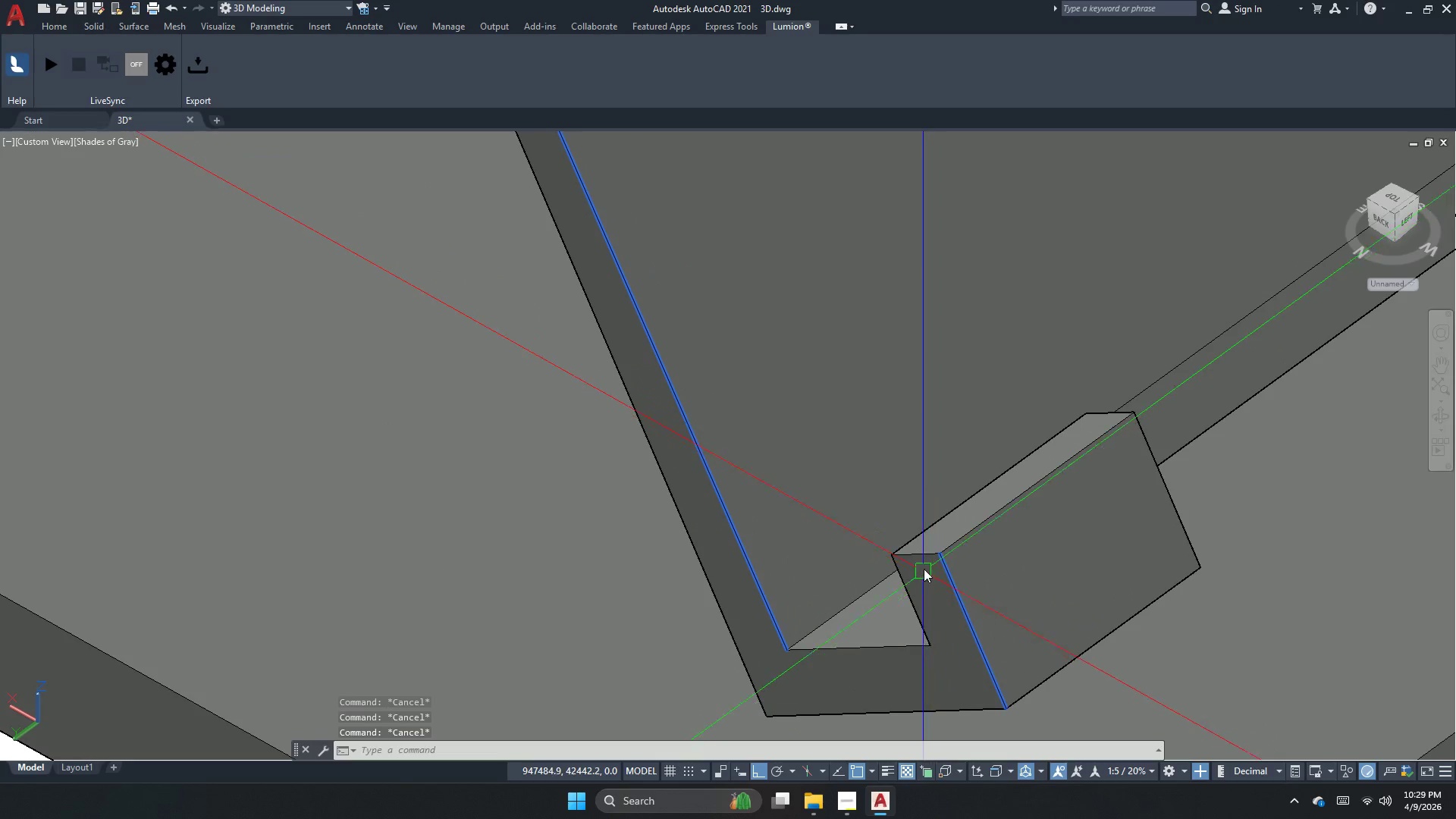 
key(F)
 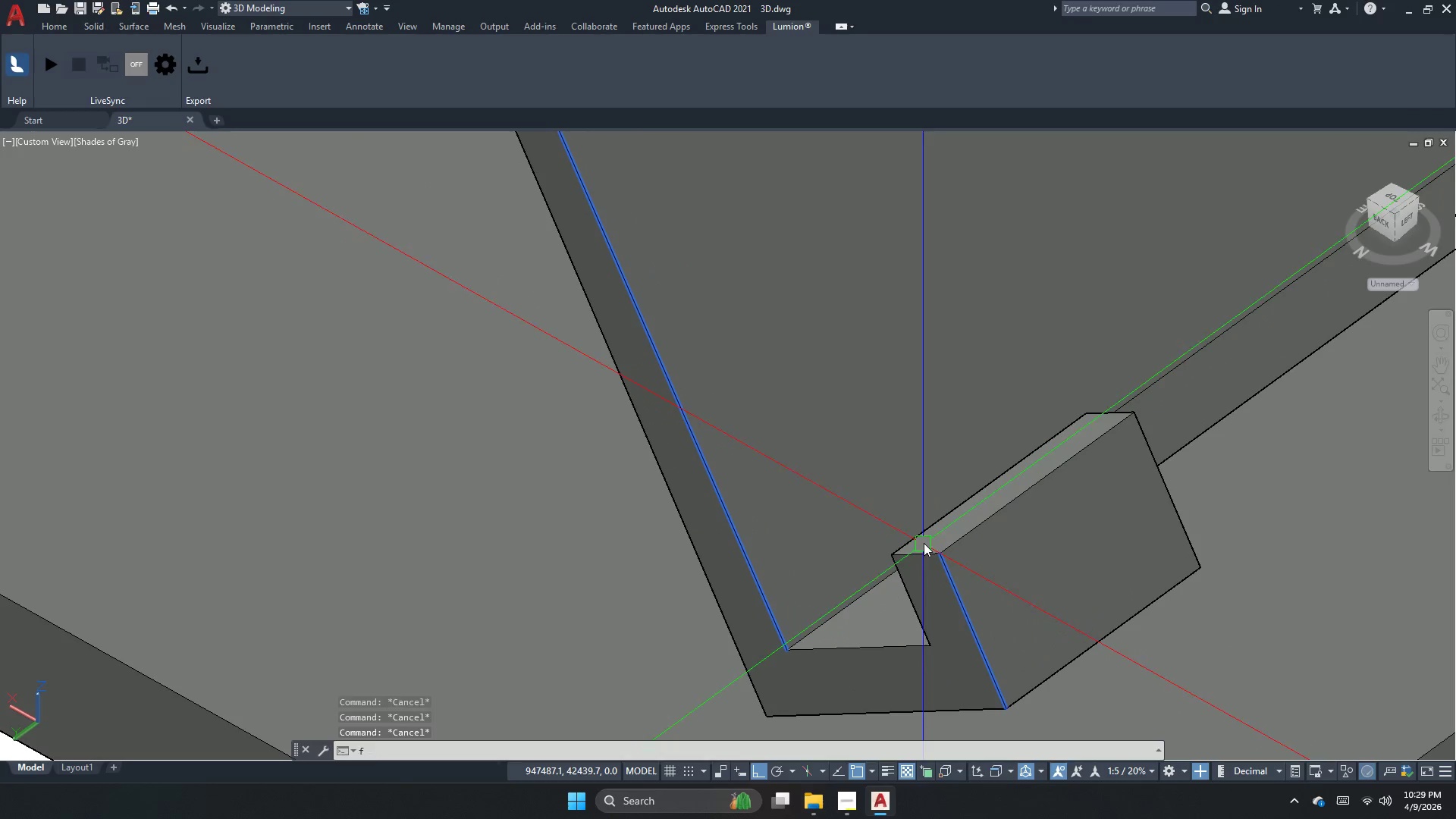 
key(Space)
 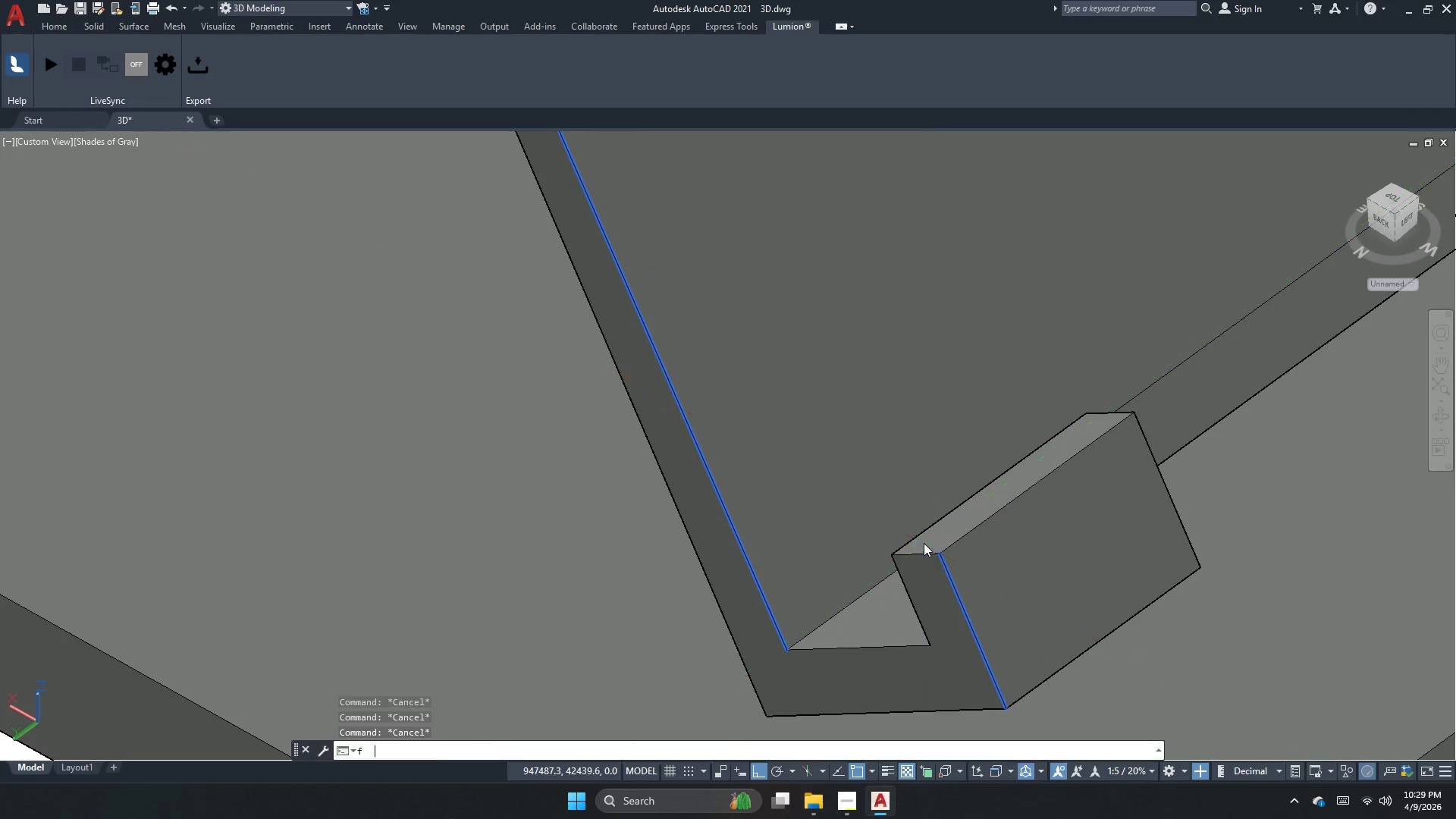 
key(R)
 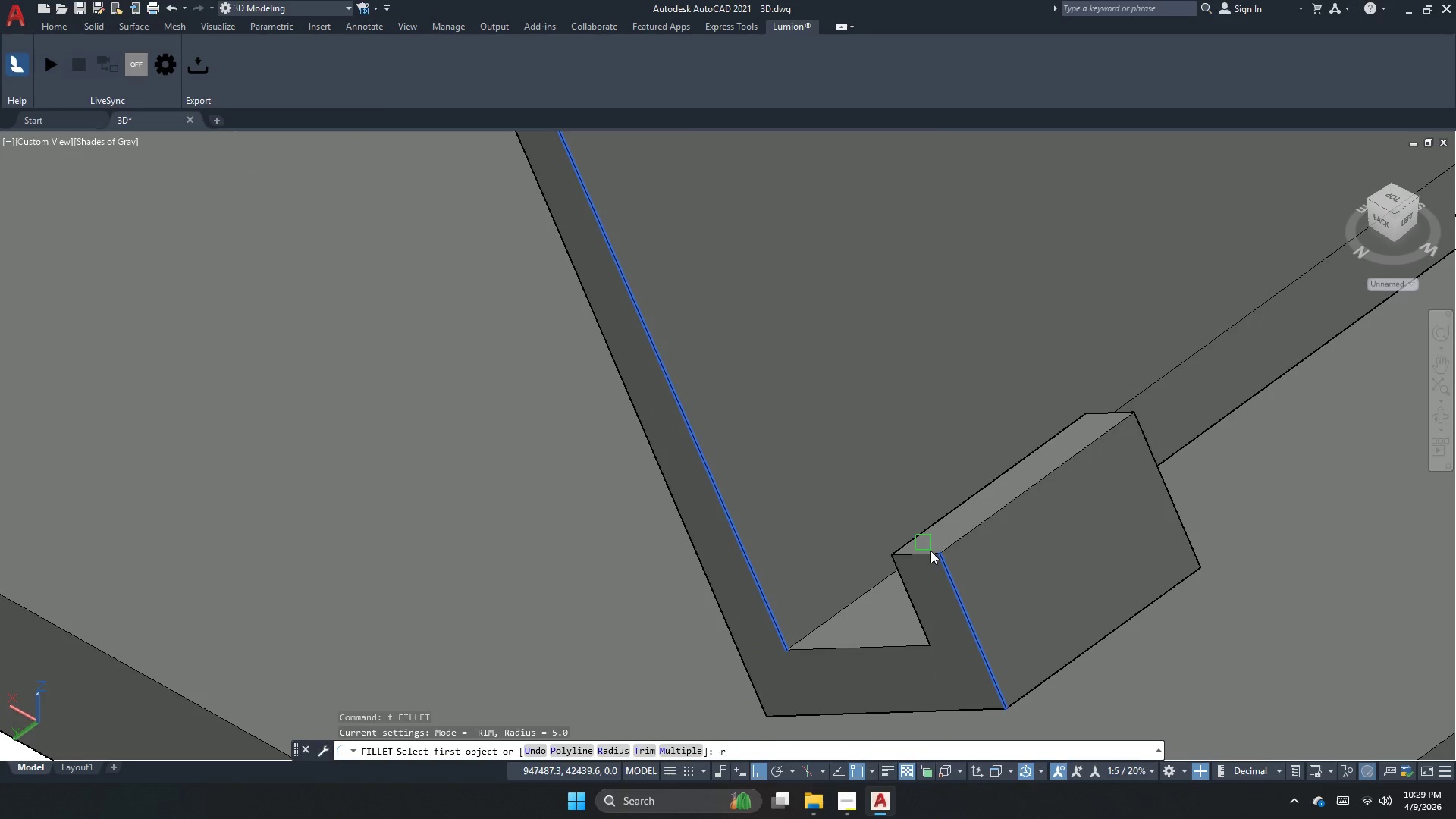 
key(Space)
 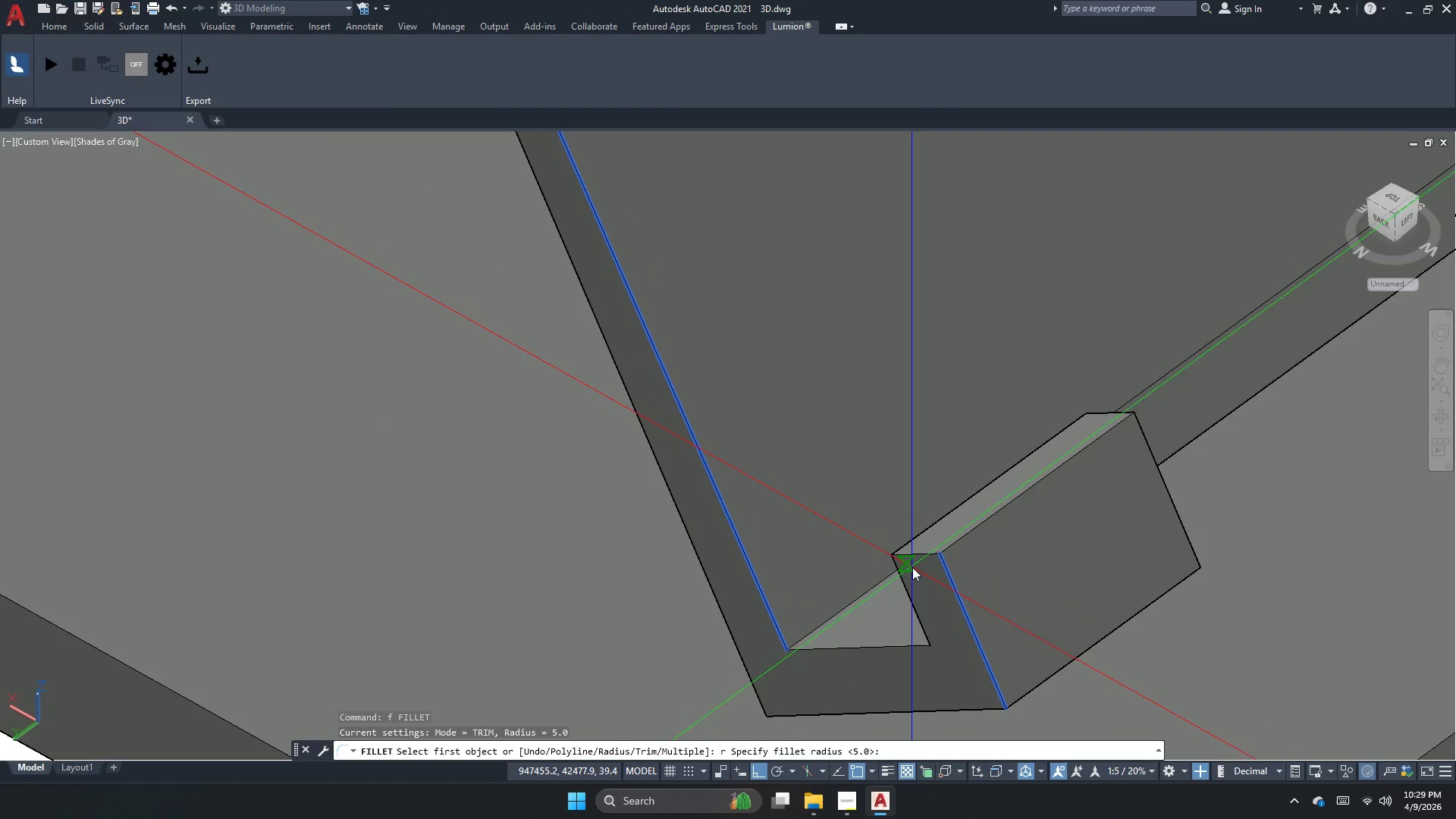 
key(Space)
 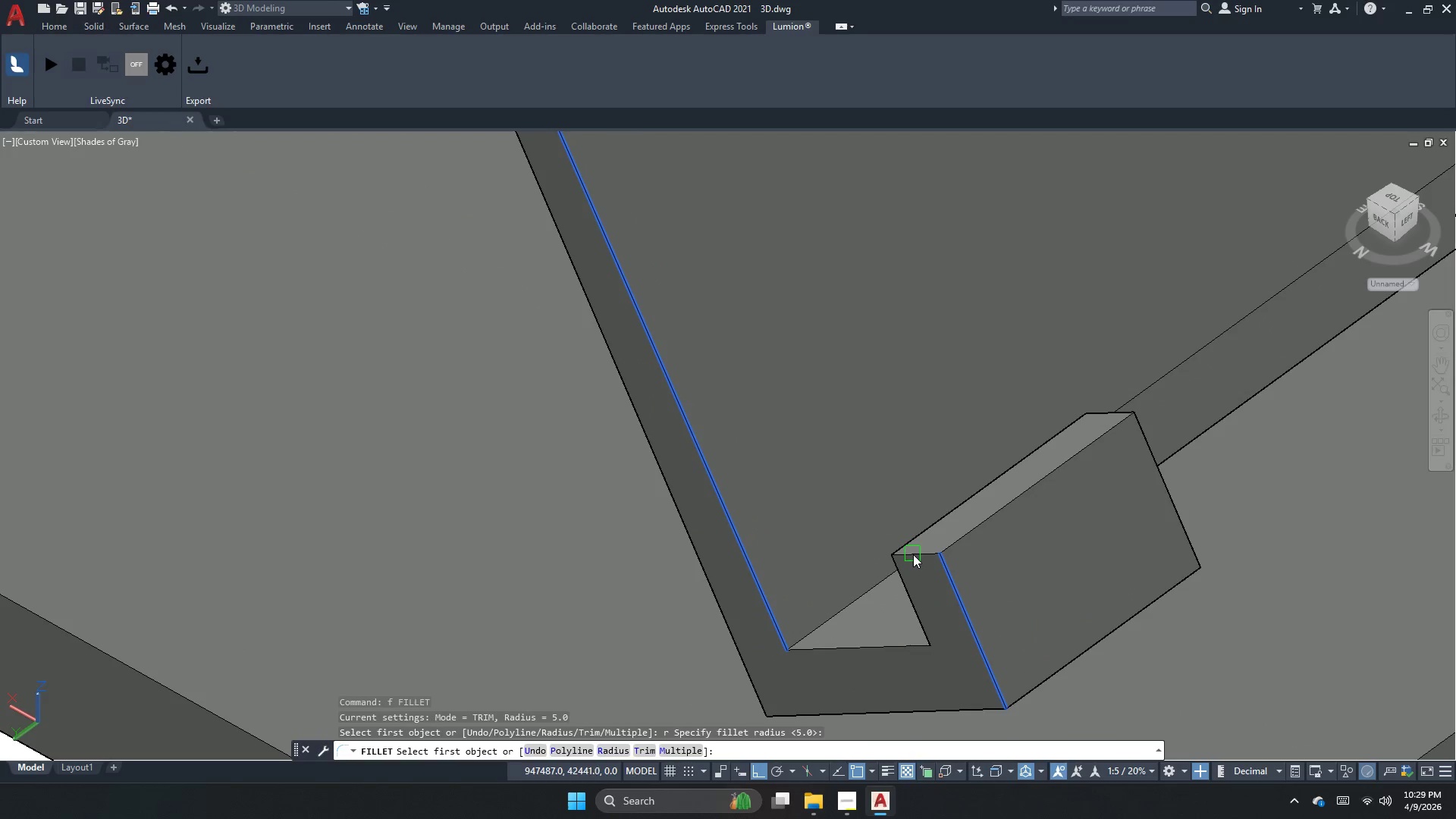 
left_click([913, 554])
 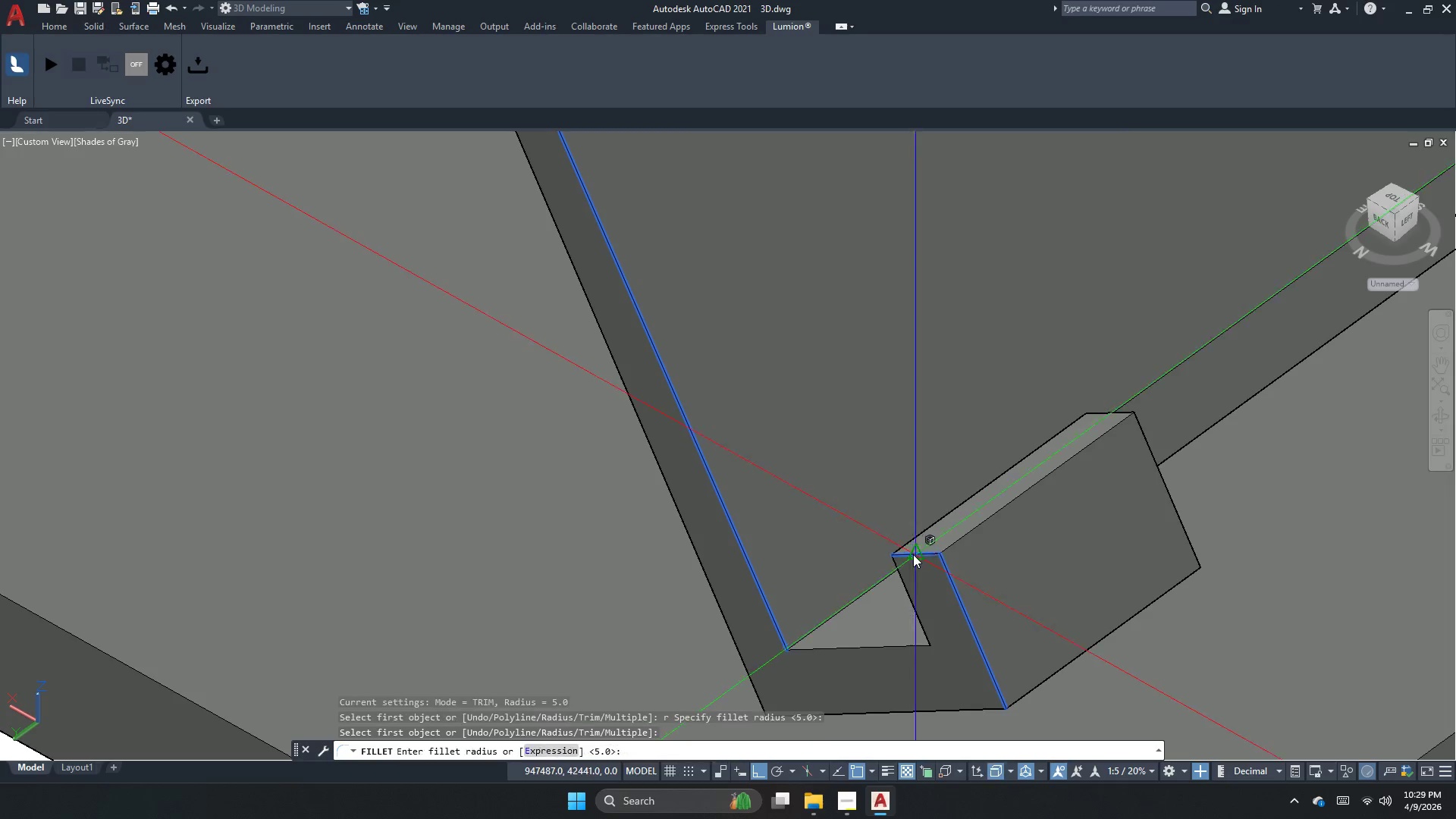 
key(Space)
 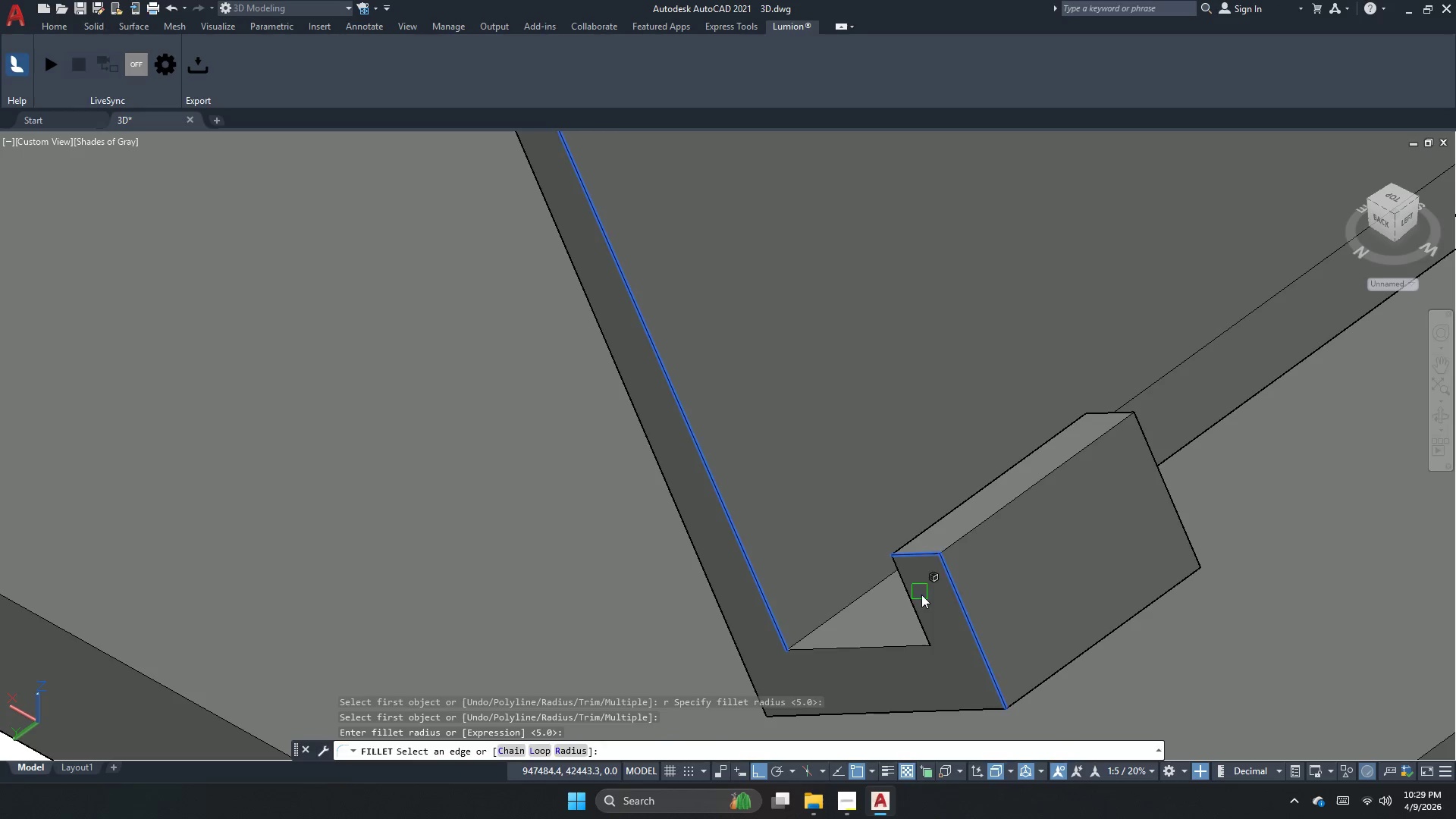 
key(Space)
 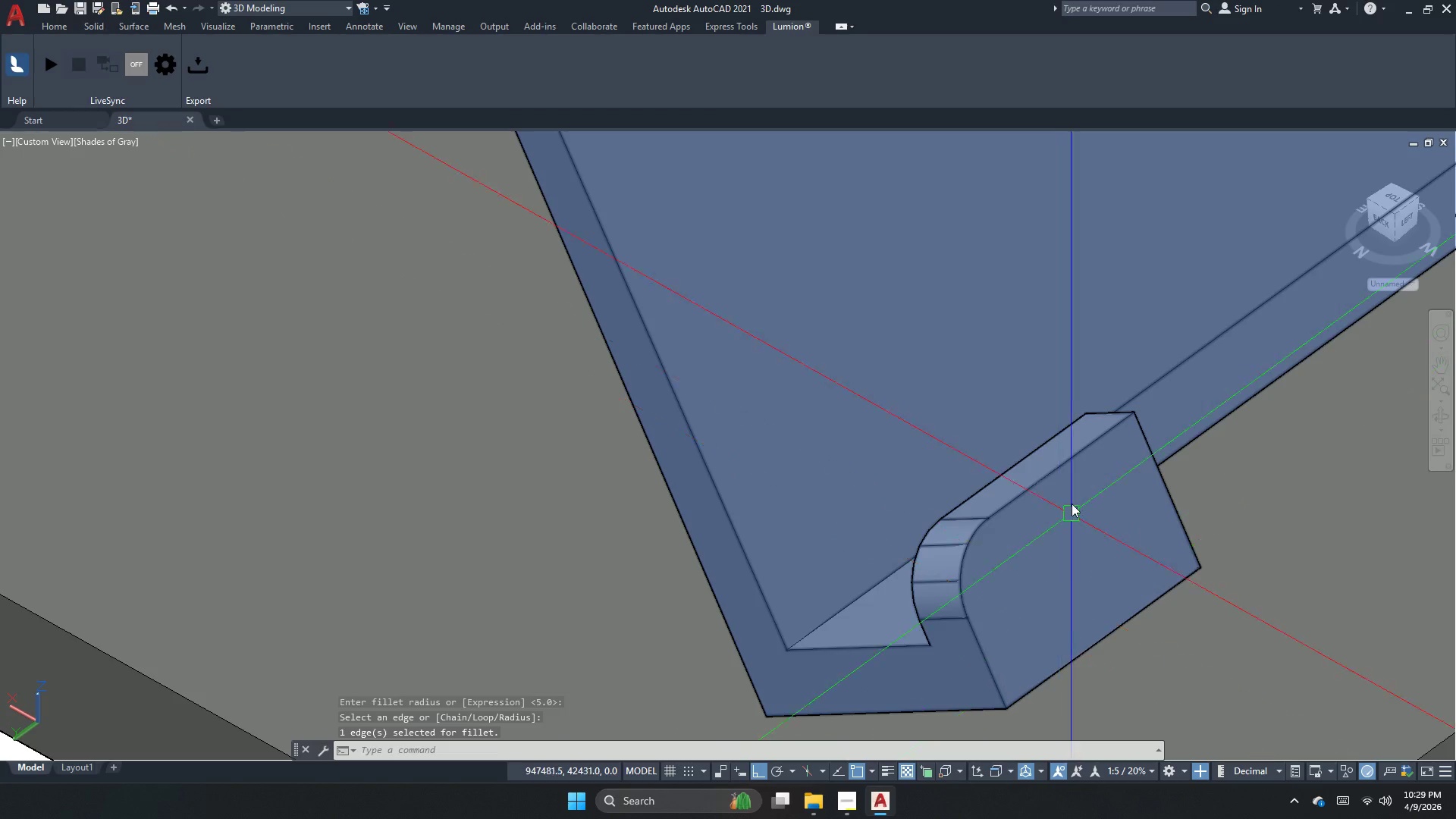 
key(Space)
 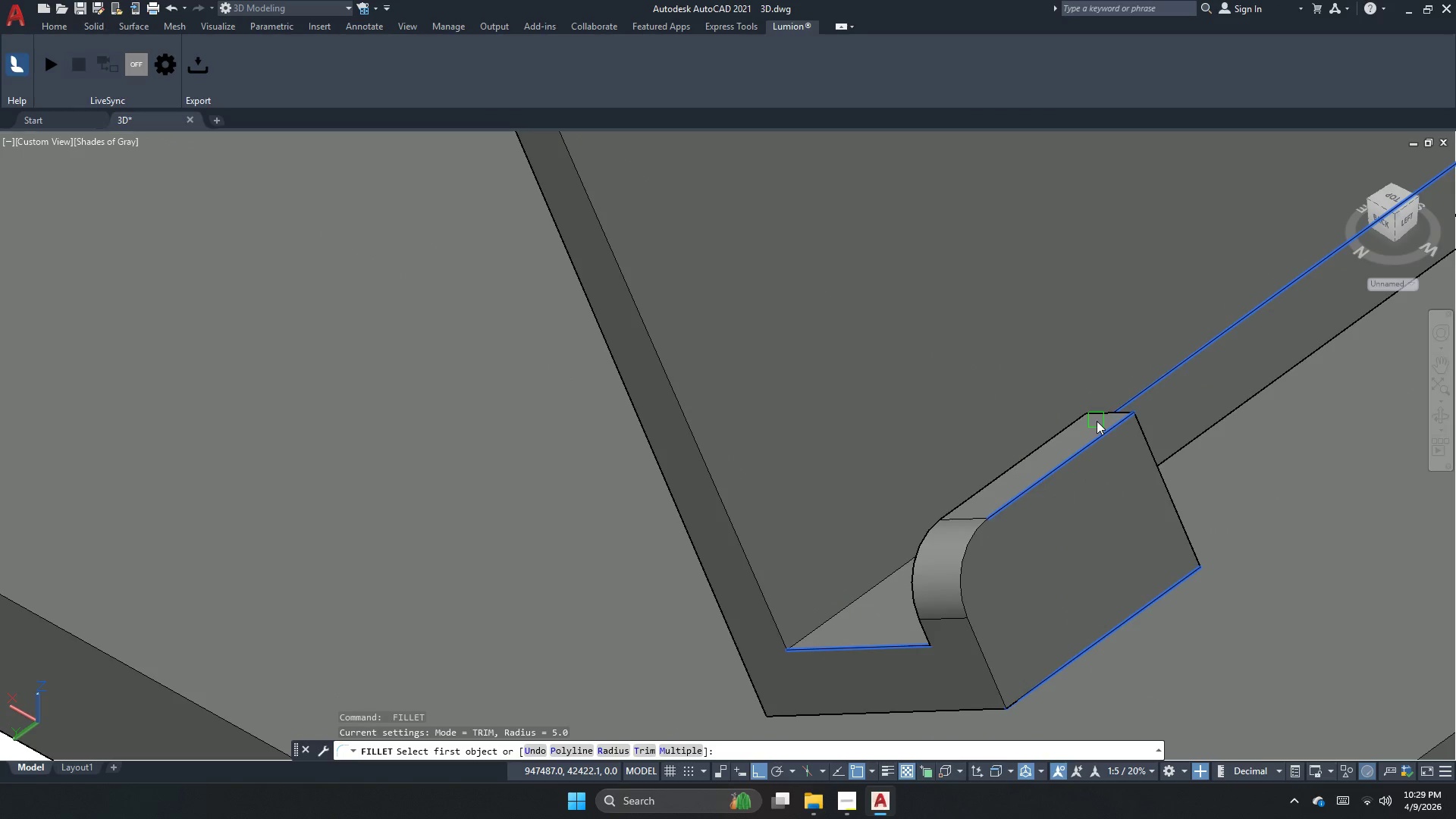 
left_click([1104, 416])
 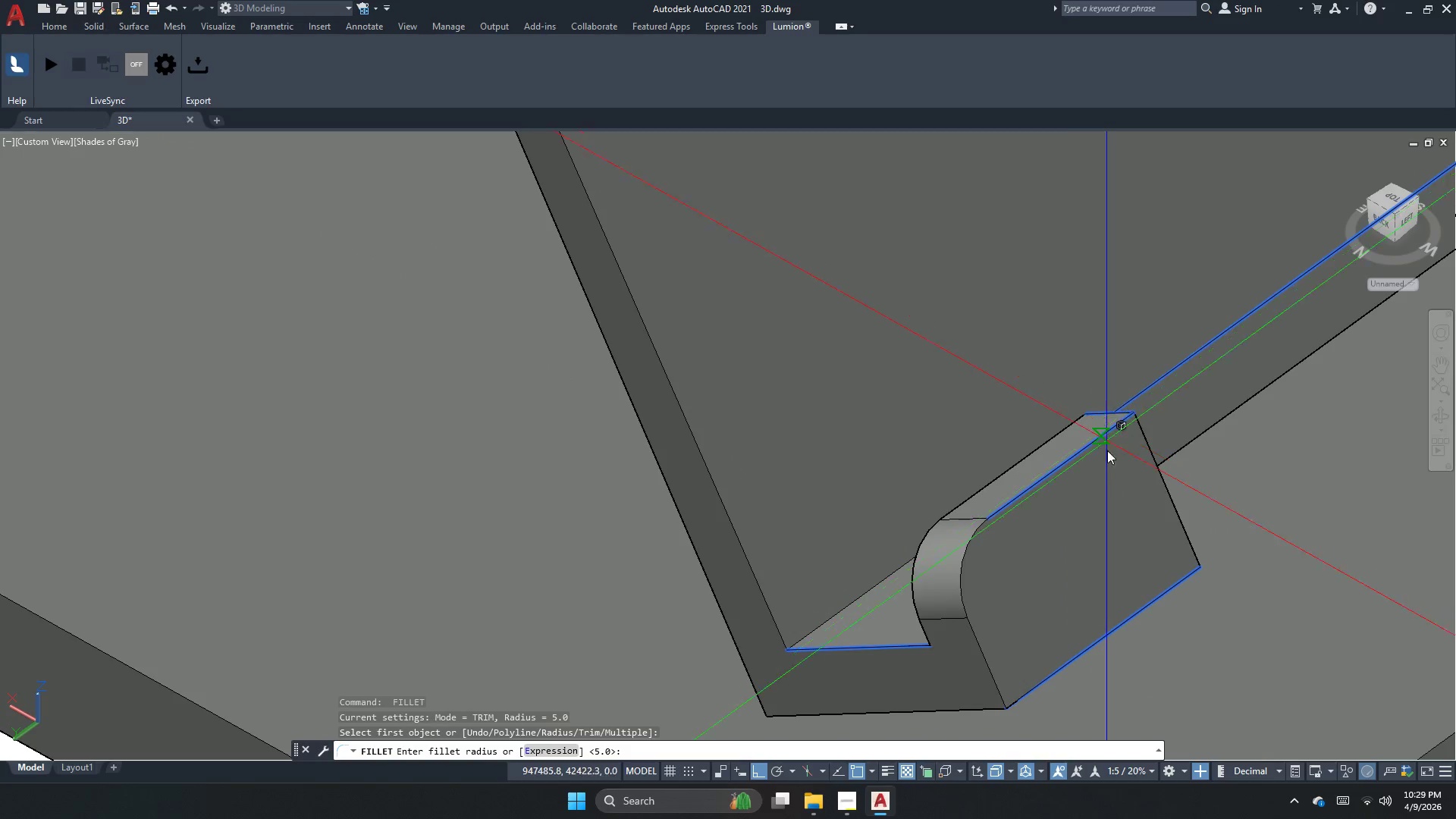 
key(Space)
 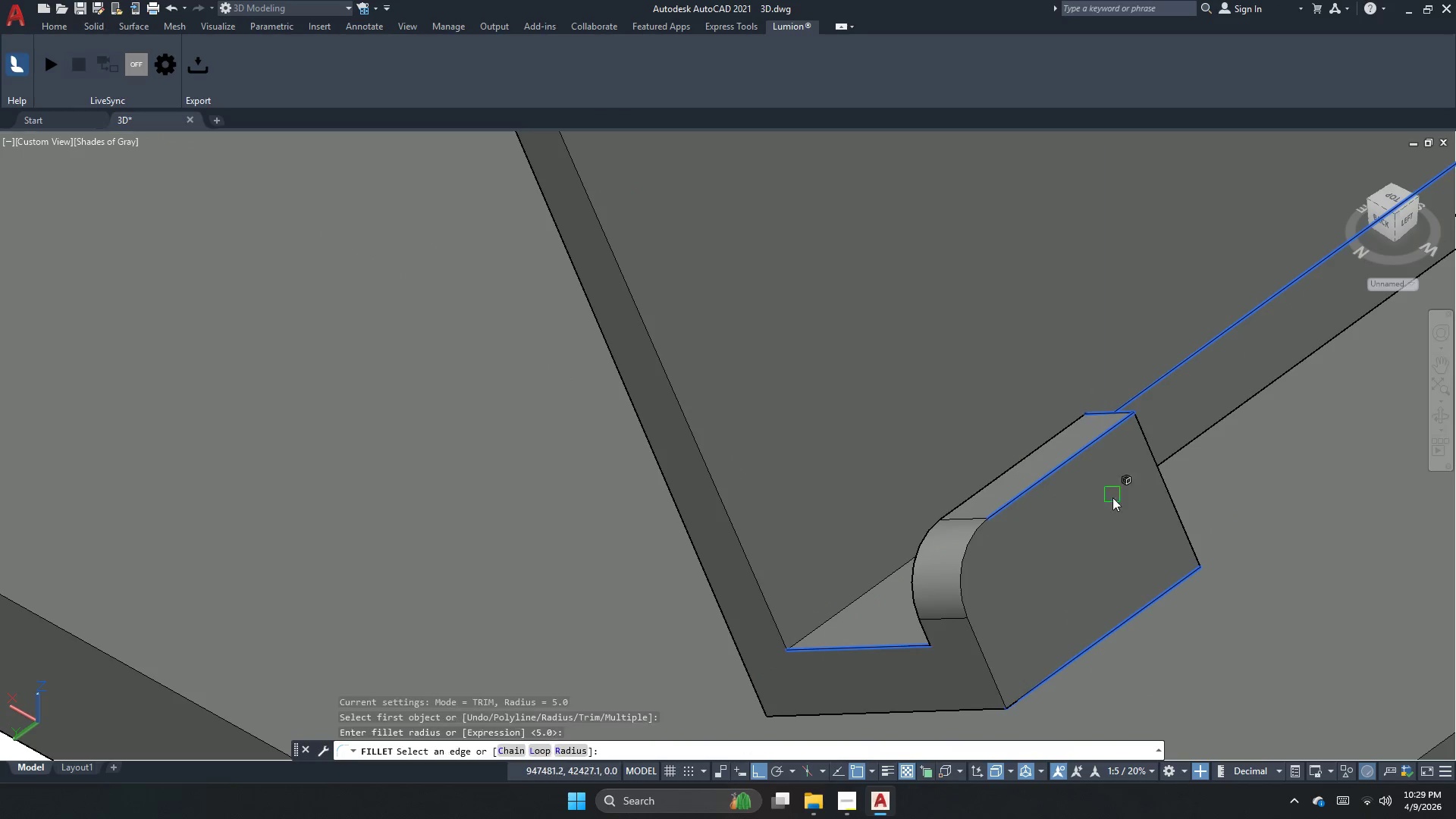 
key(Space)
 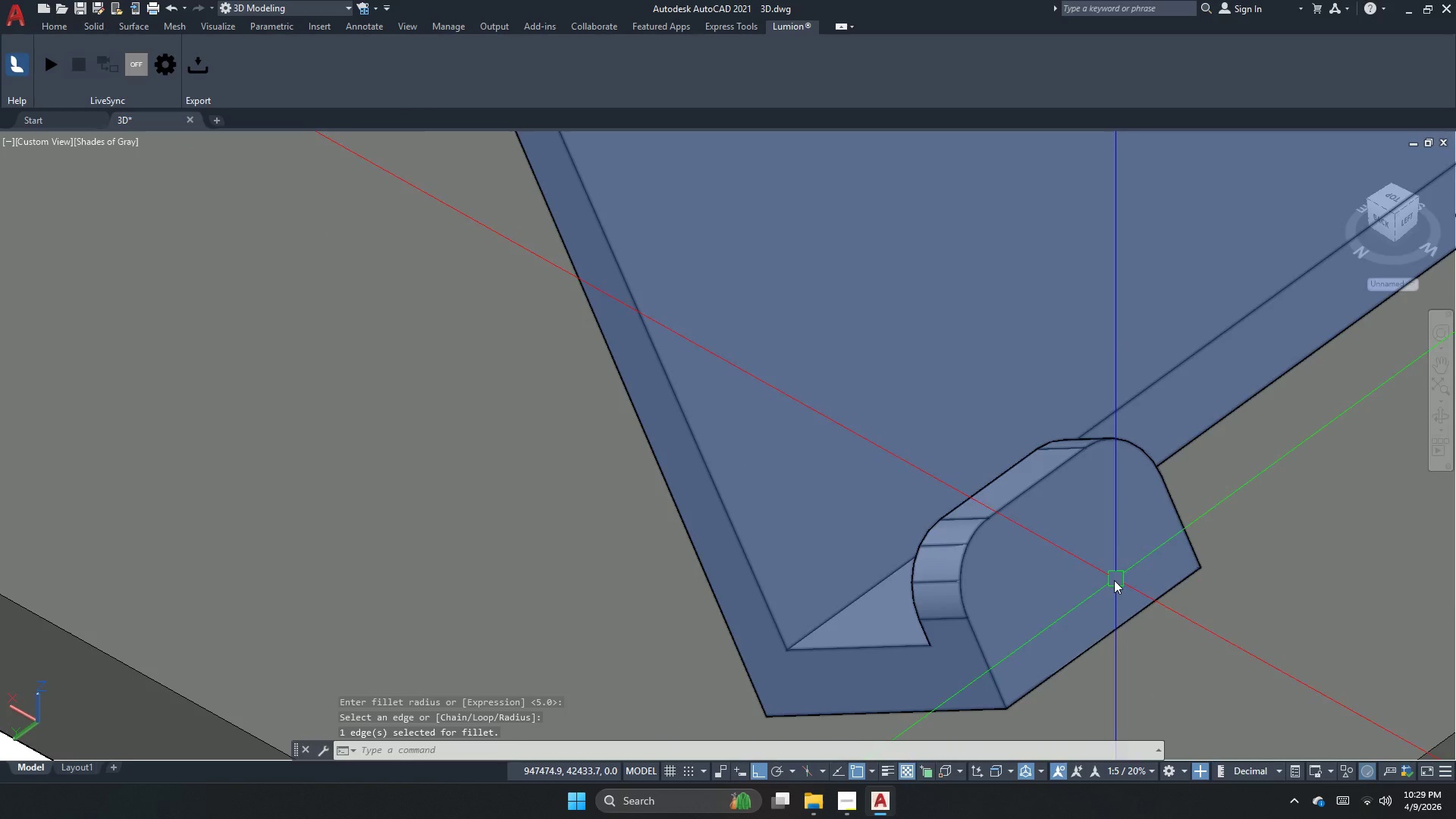 
scroll: coordinate [976, 591], scroll_direction: down, amount: 3.0
 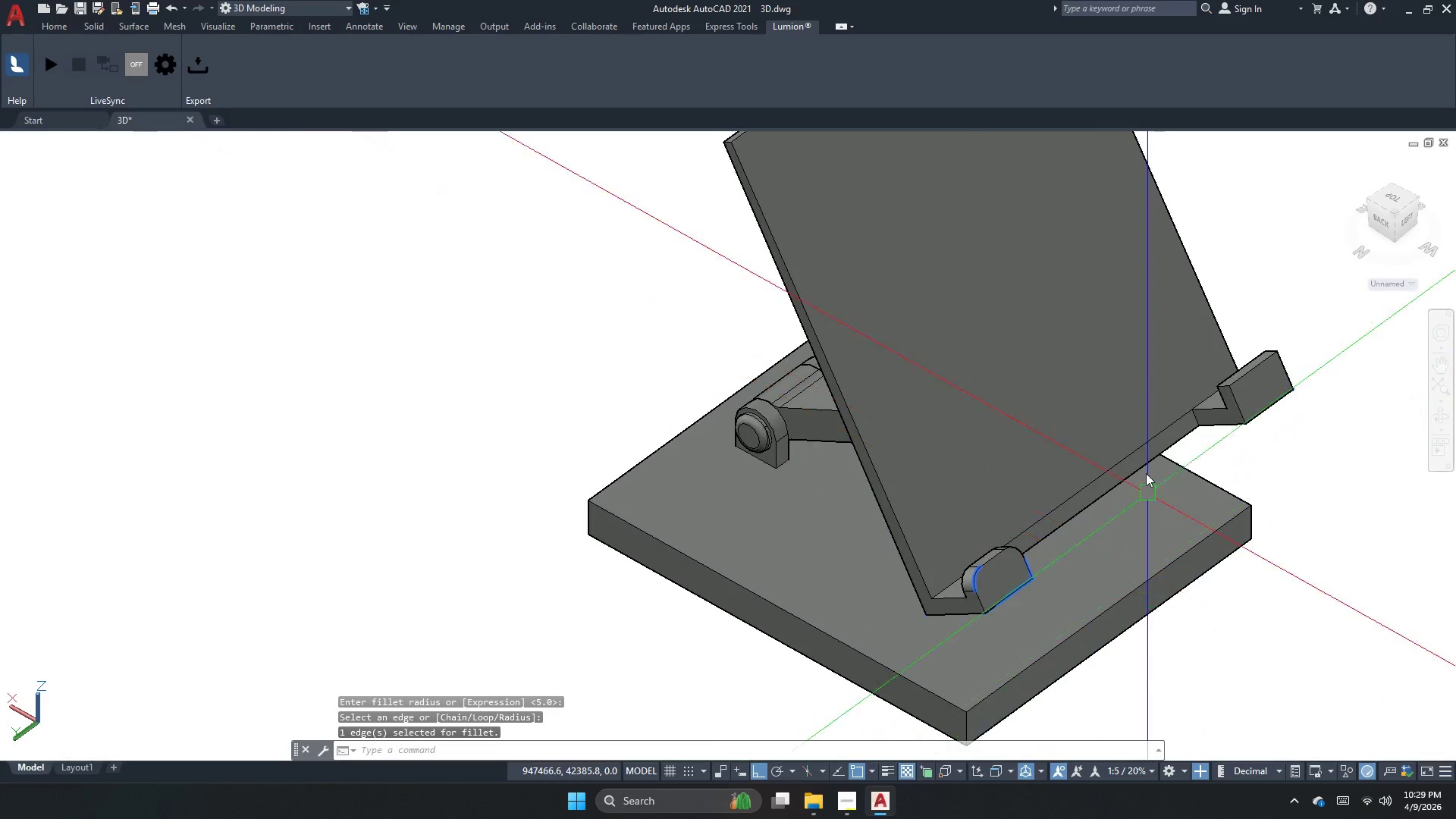 
key(Escape)
 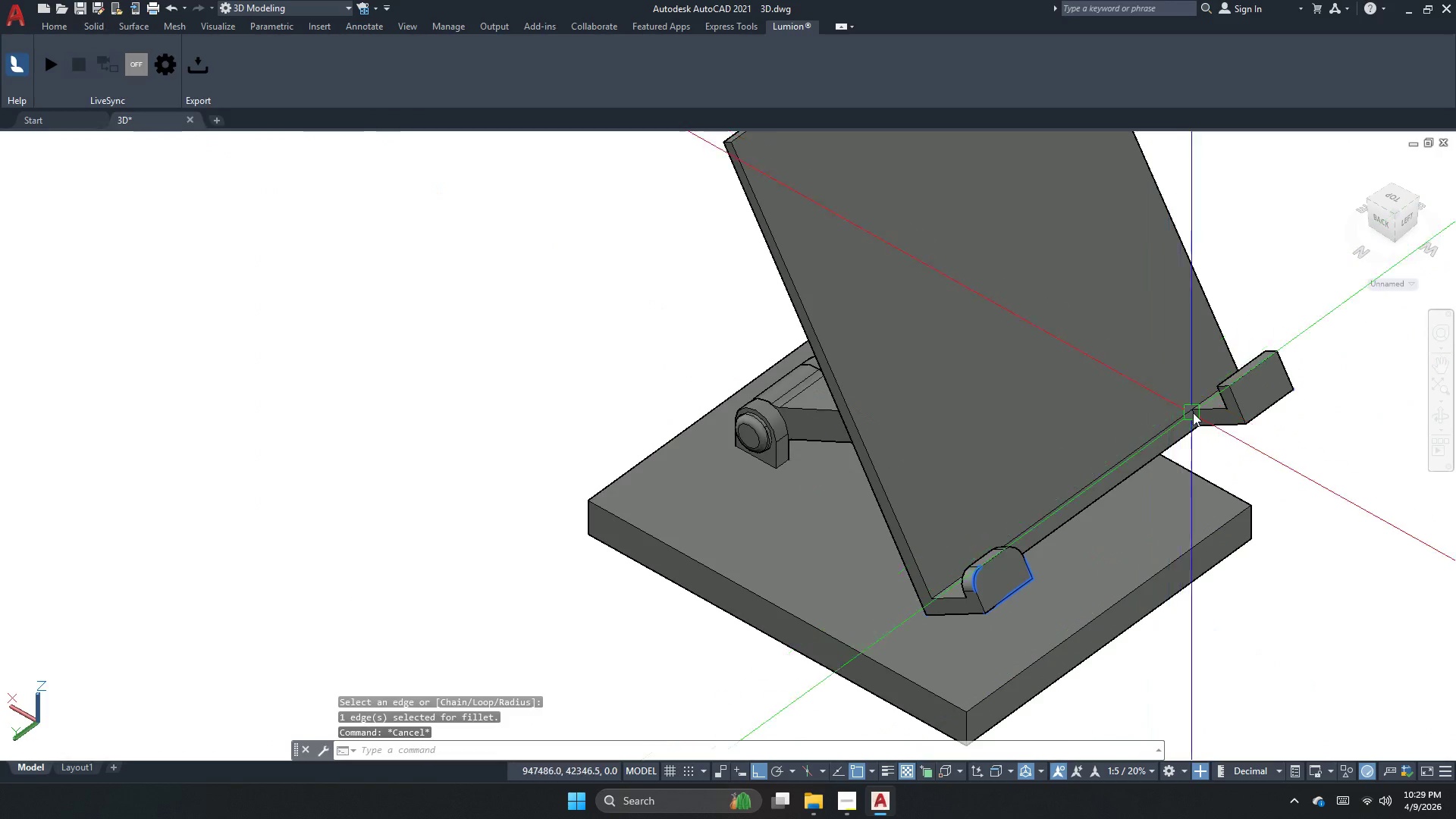 
key(Space)
 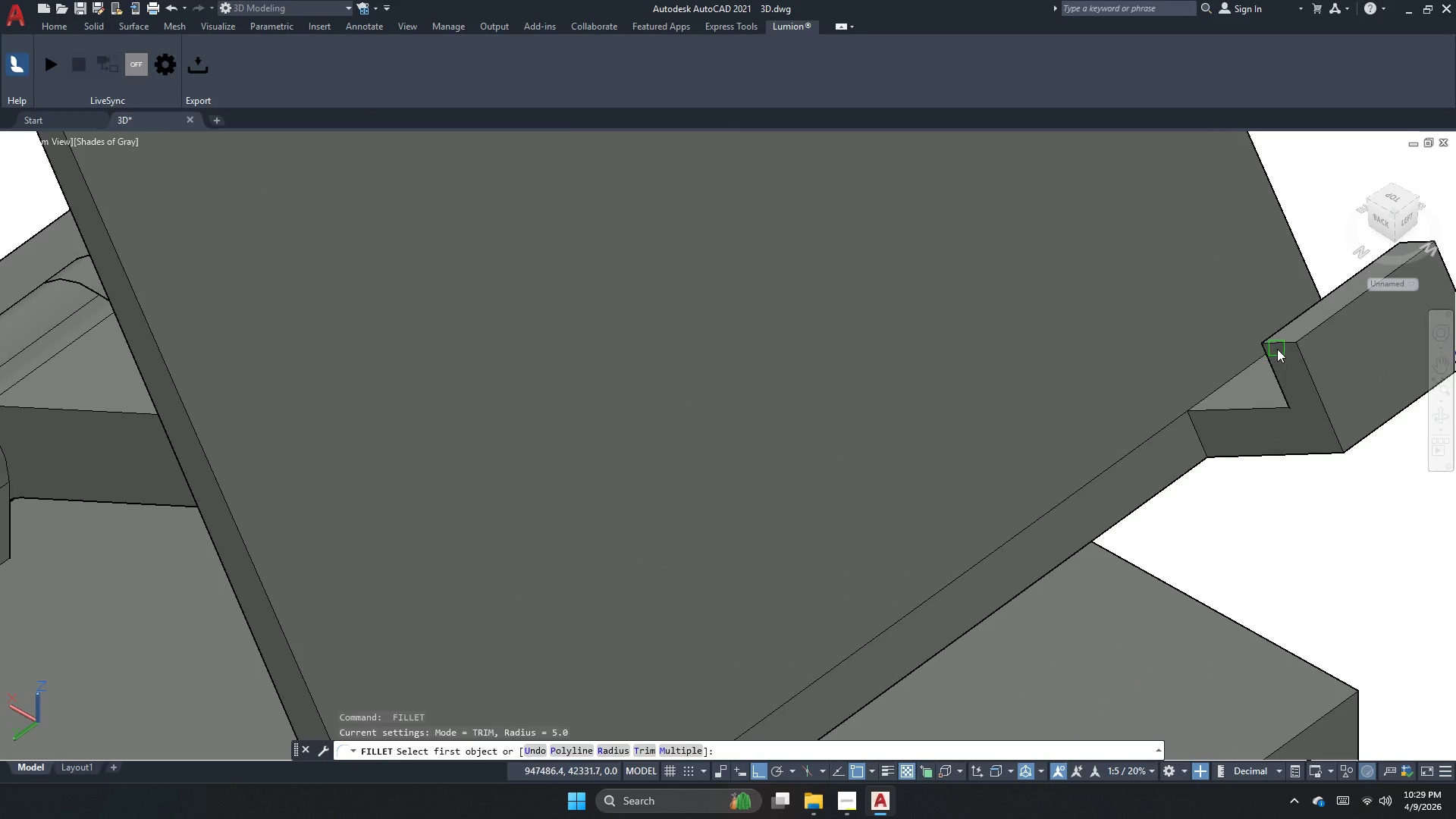 
scroll: coordinate [1197, 405], scroll_direction: up, amount: 3.0
 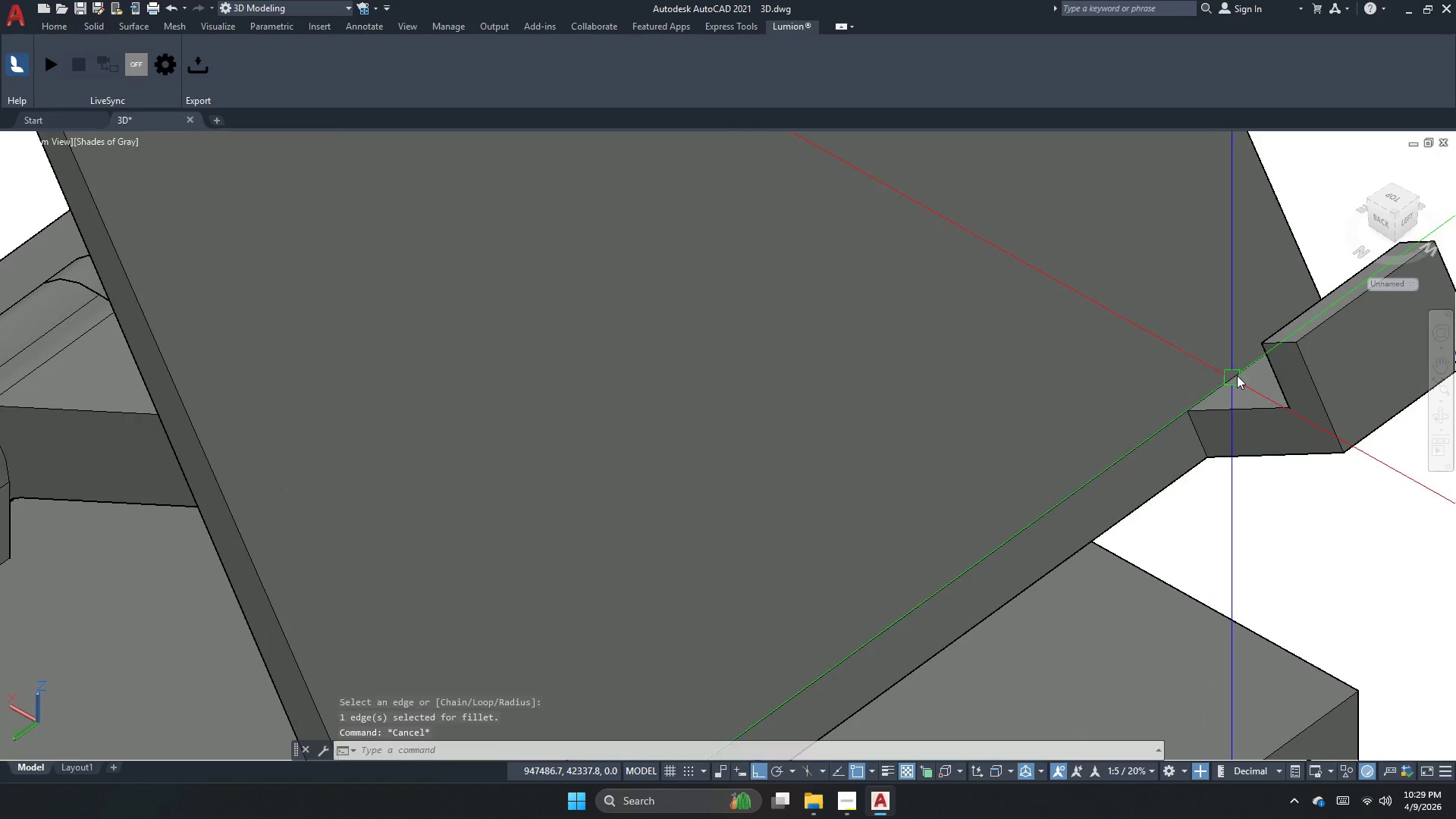 
left_click([1280, 347])
 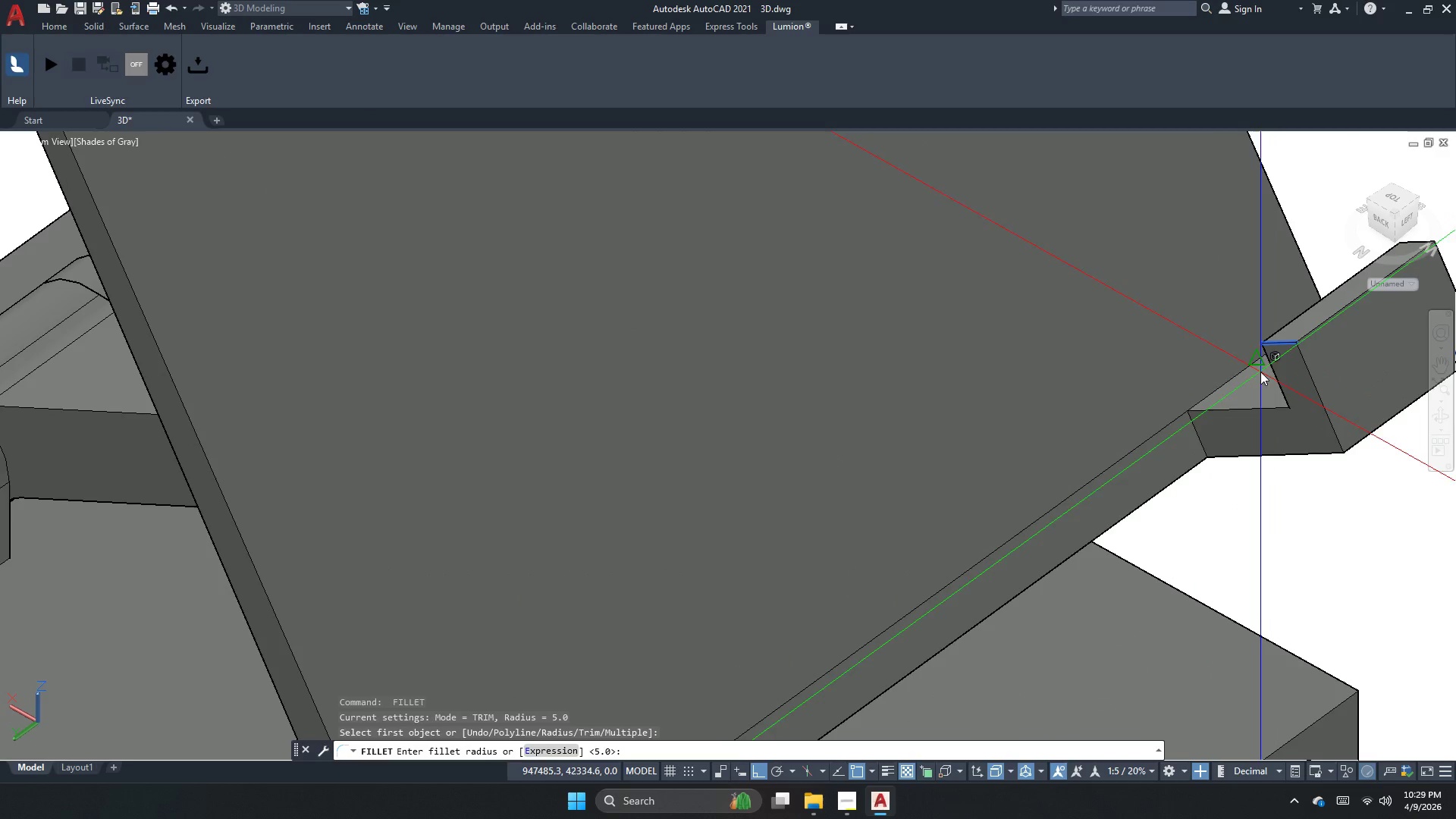 
key(Space)
 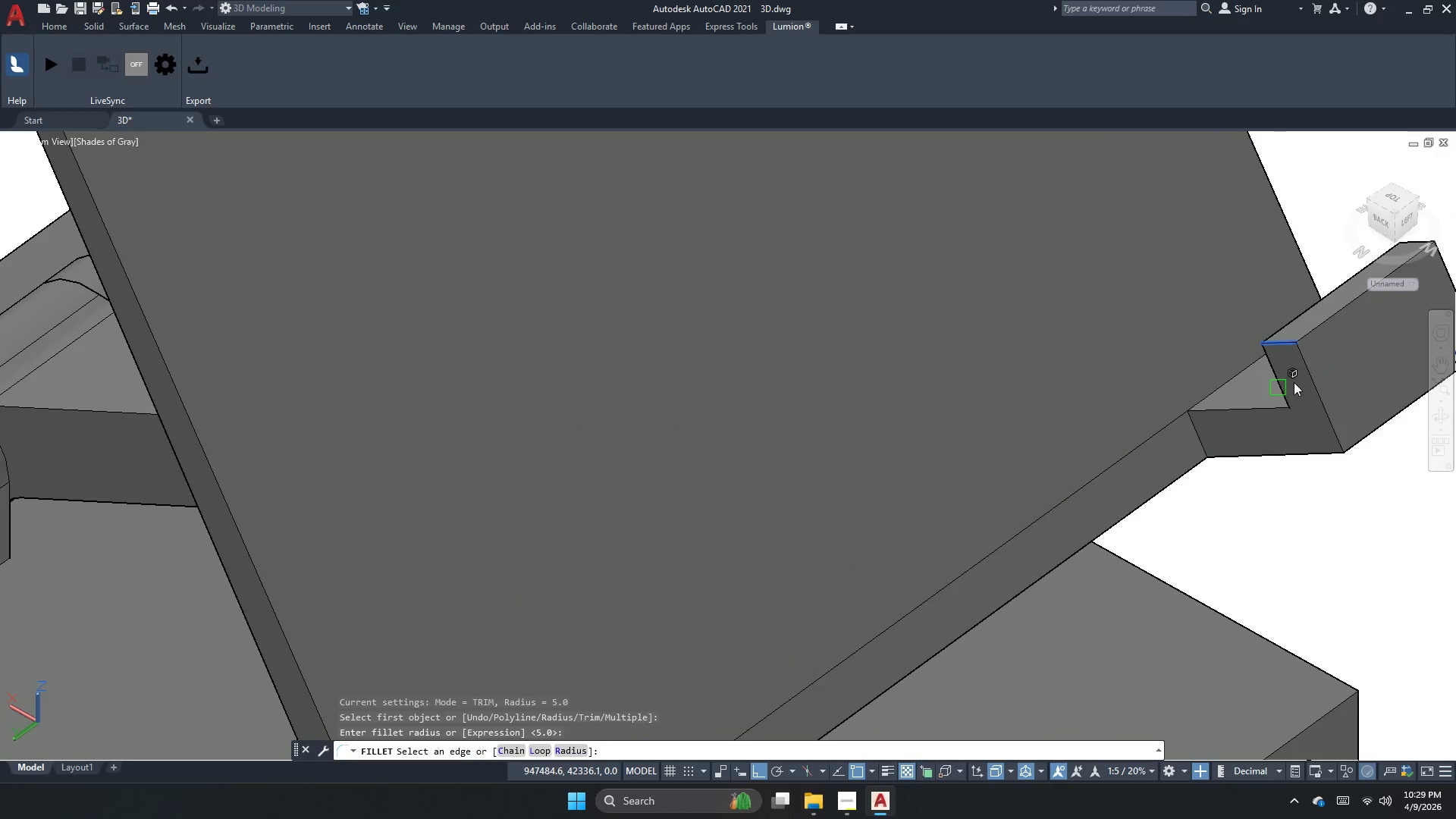 
key(Space)
 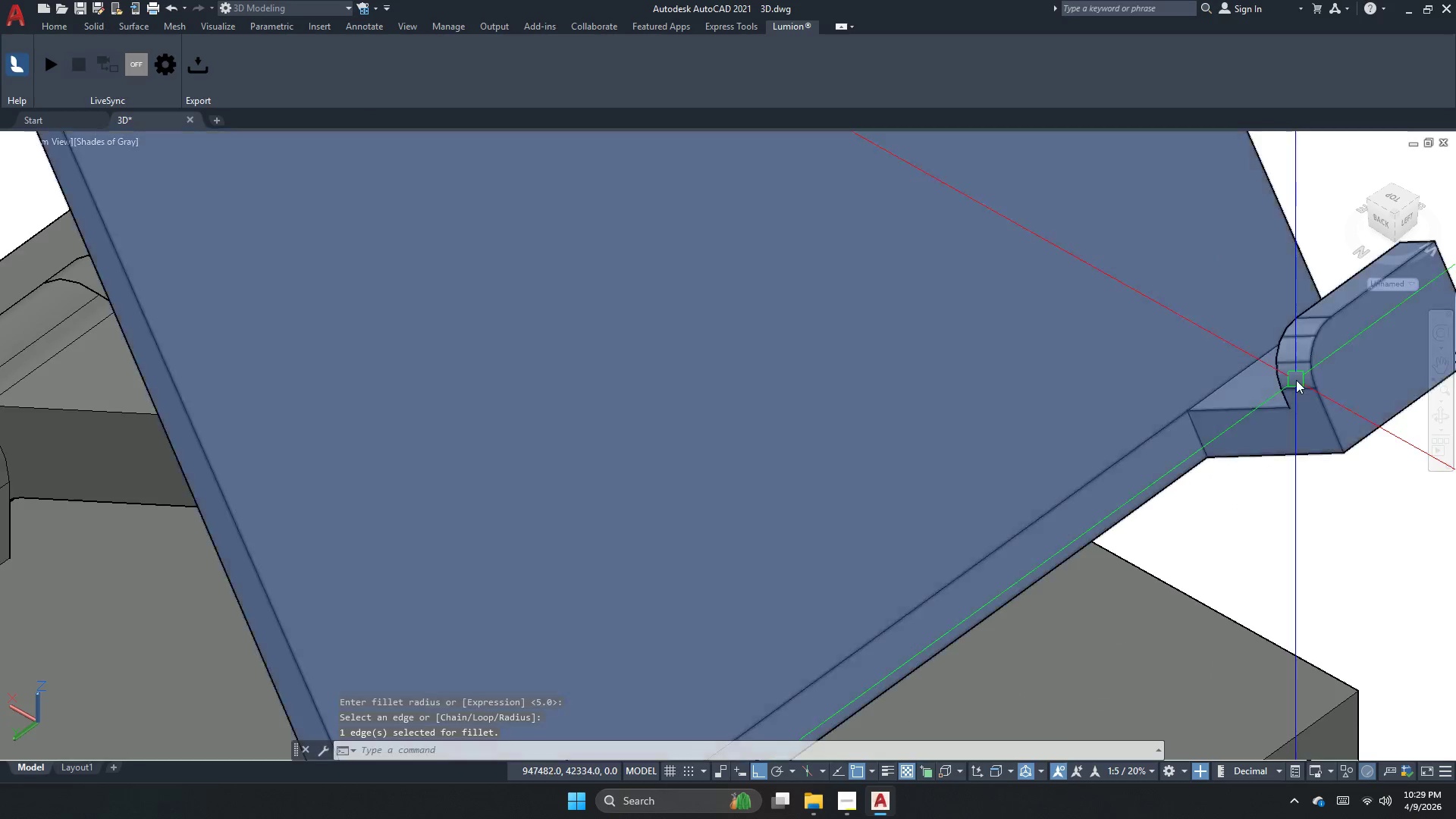 
key(Space)
 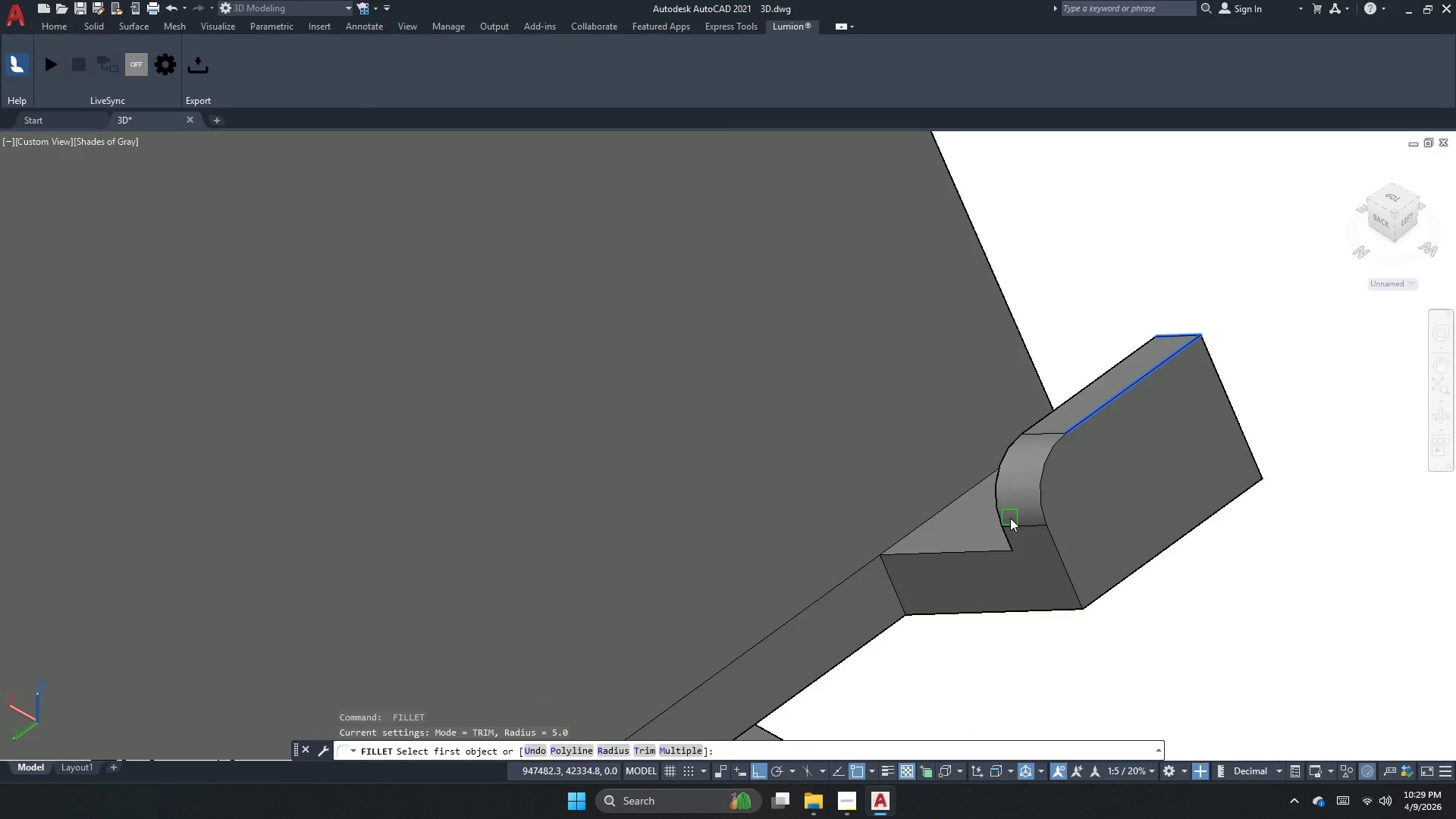 
scroll: coordinate [1006, 516], scroll_direction: none, amount: 0.0
 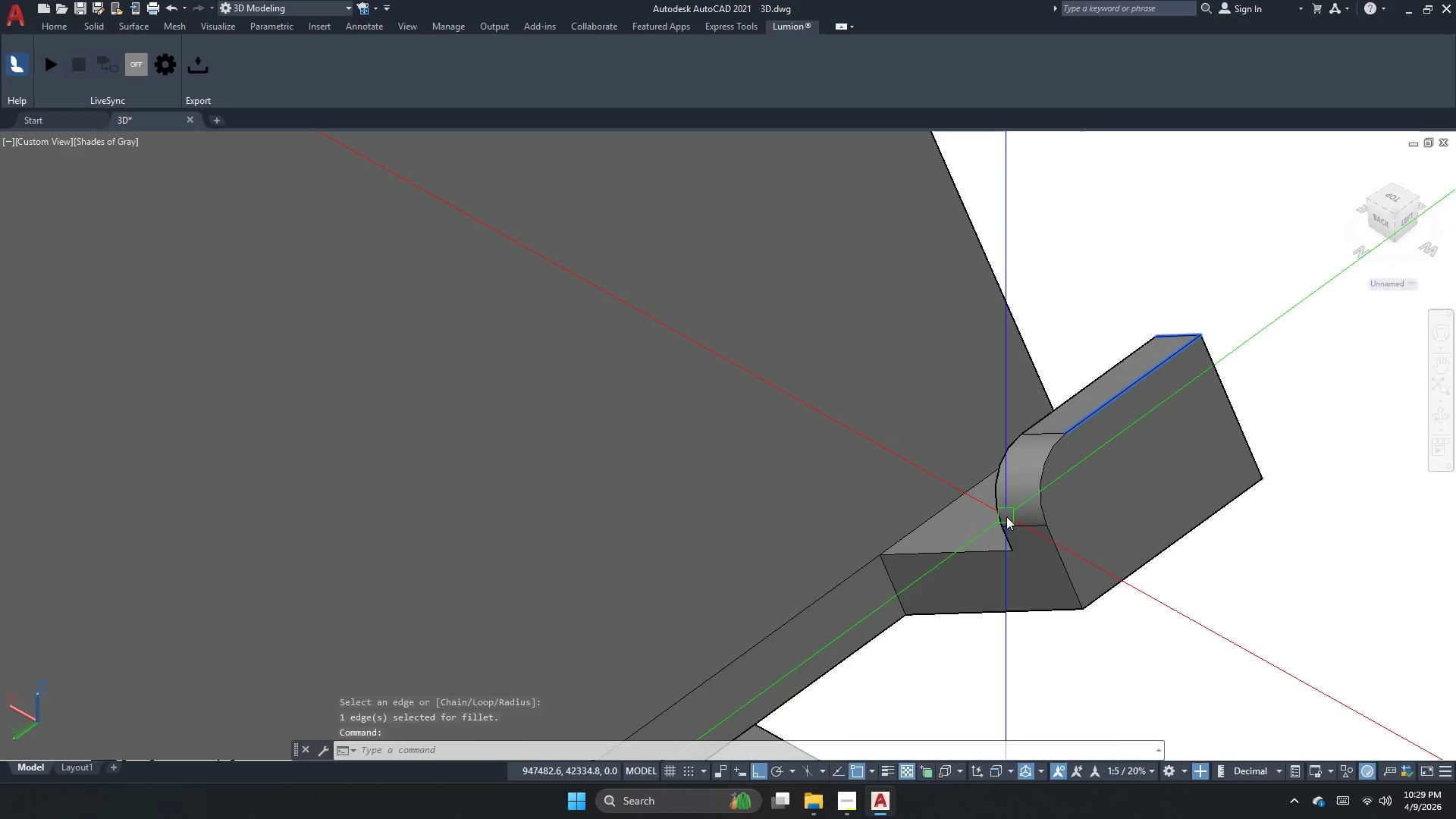 
key(Escape)
 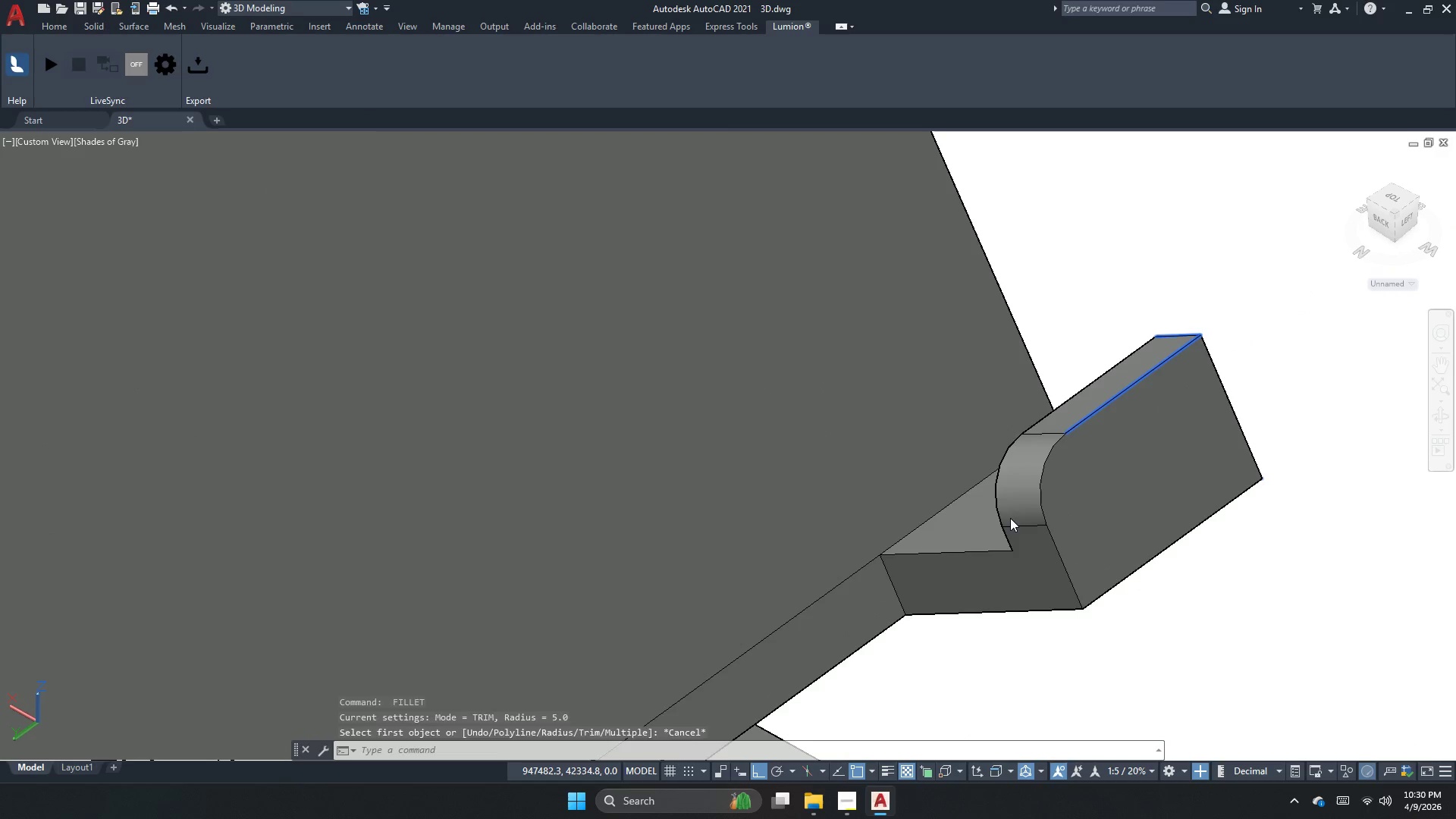 
key(Escape)
 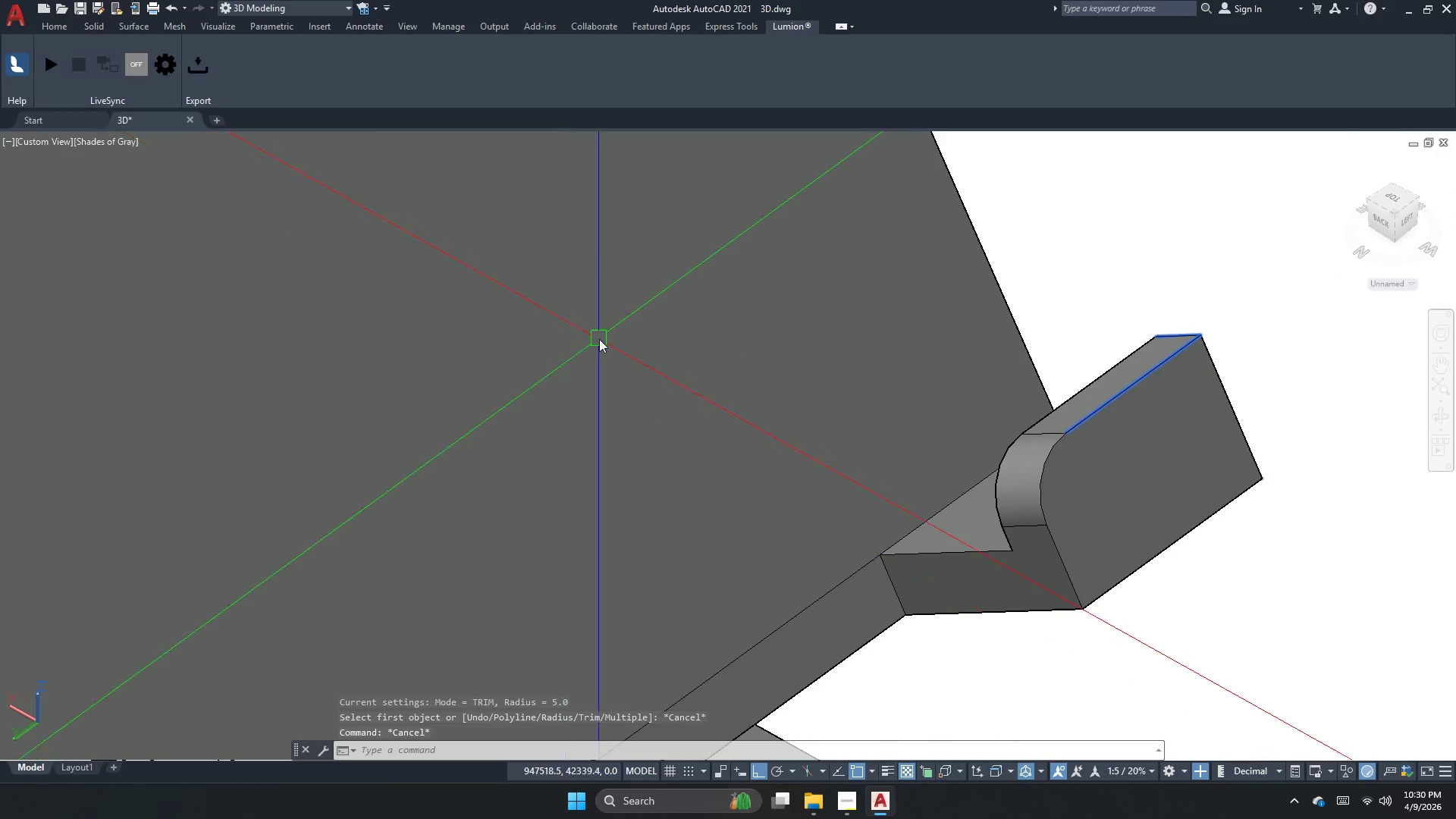 
key(Escape)
 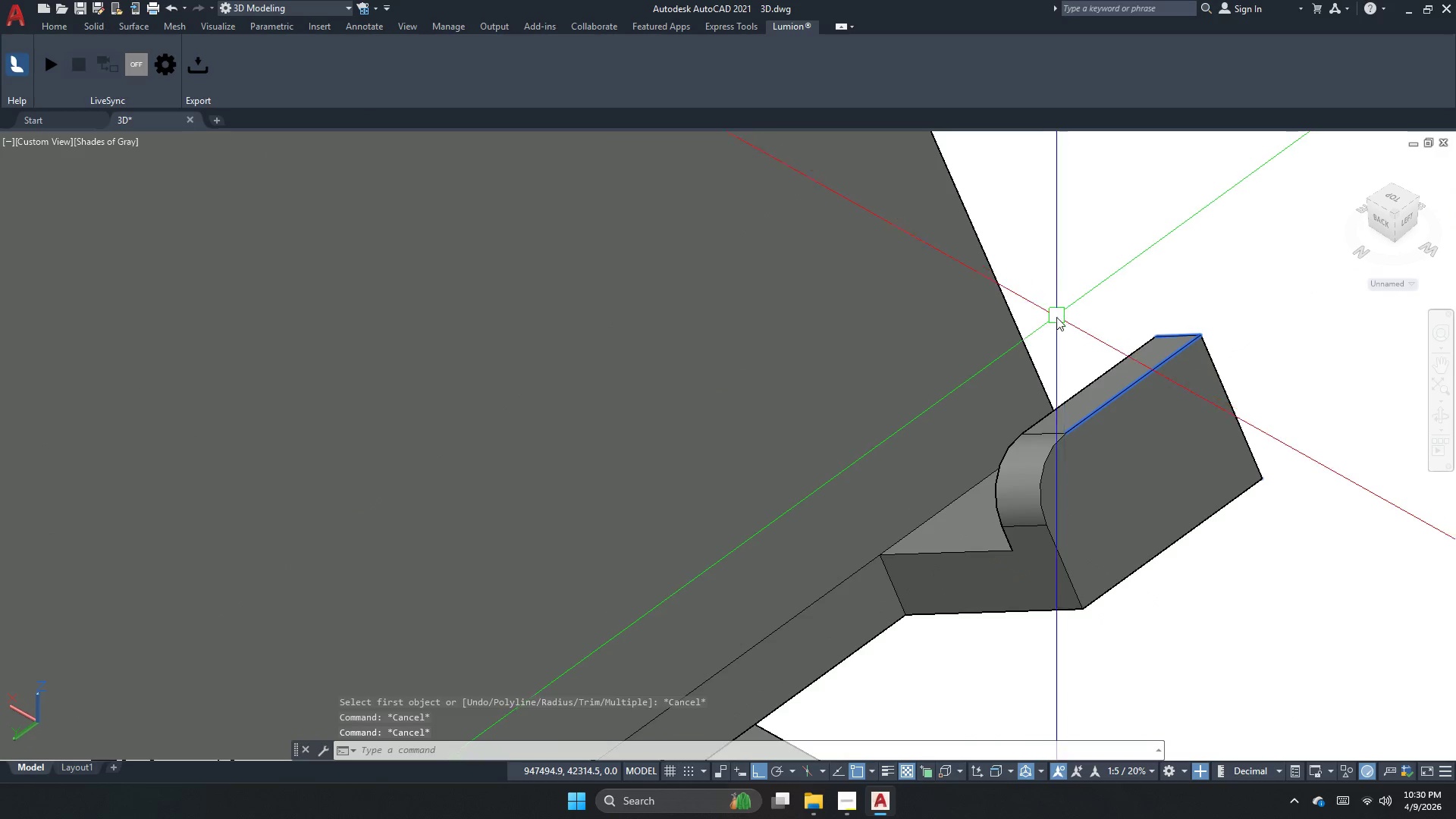 
key(Escape)
 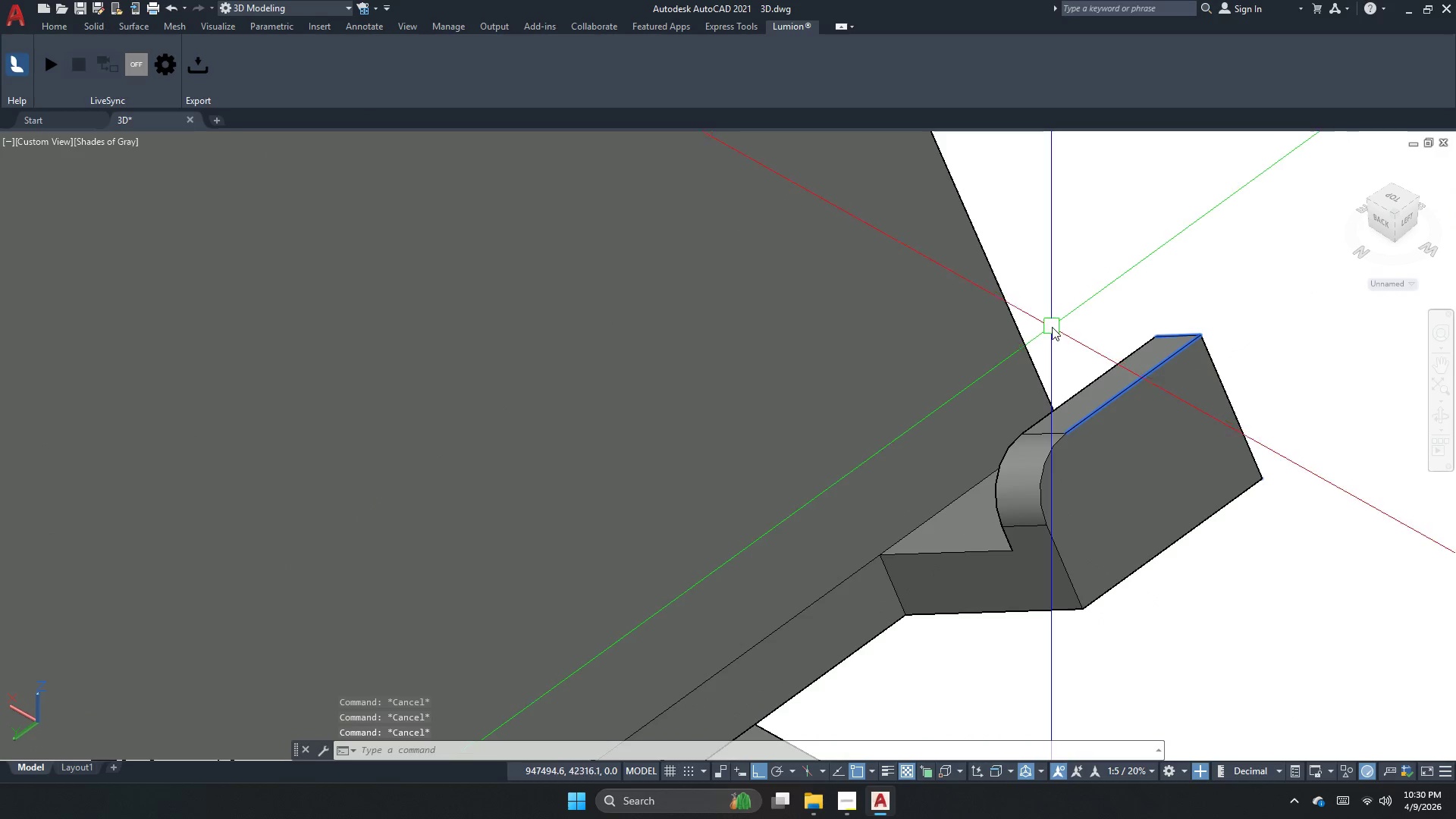 
key(Escape)
 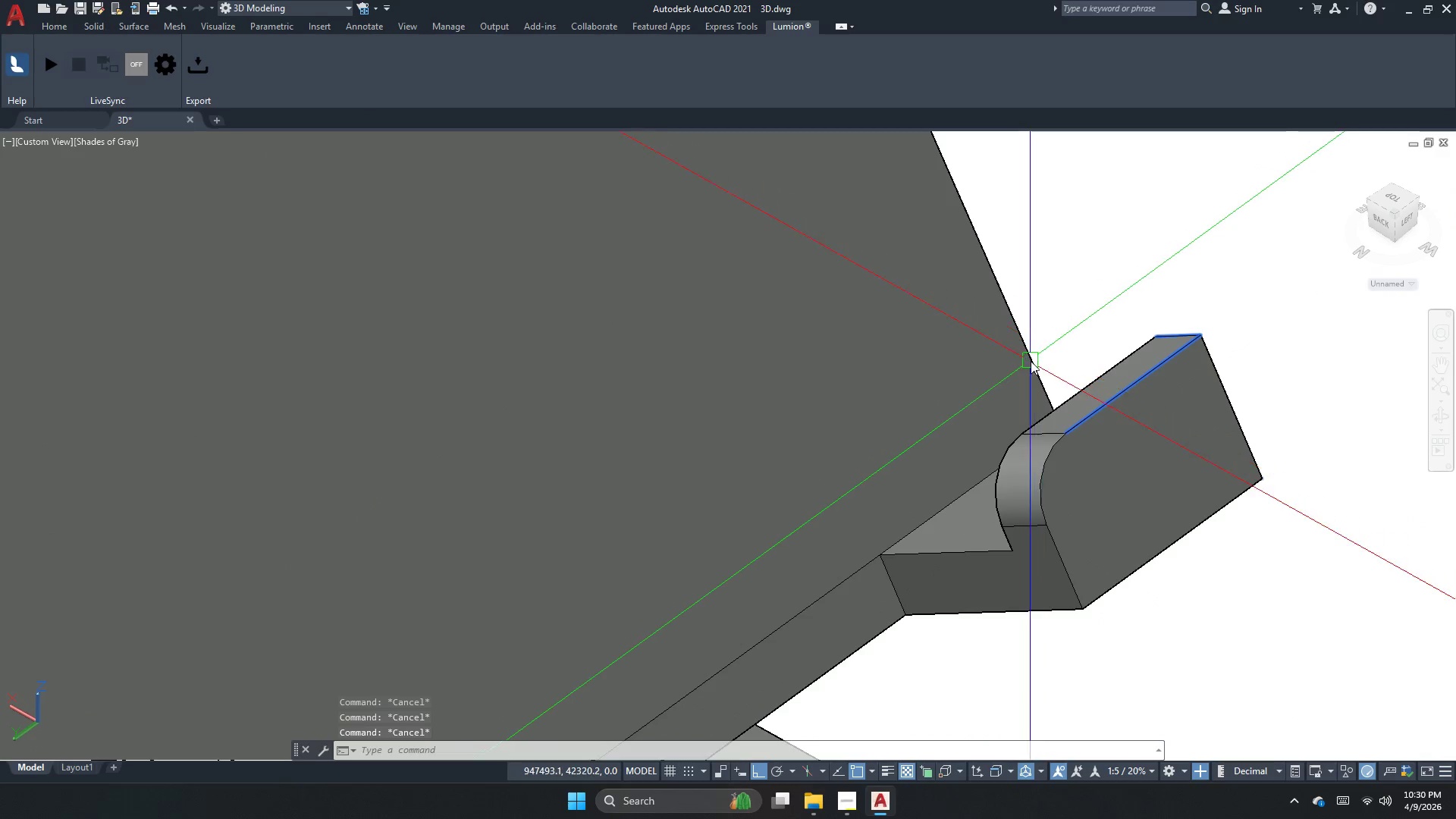 
key(Control+ControlLeft)
 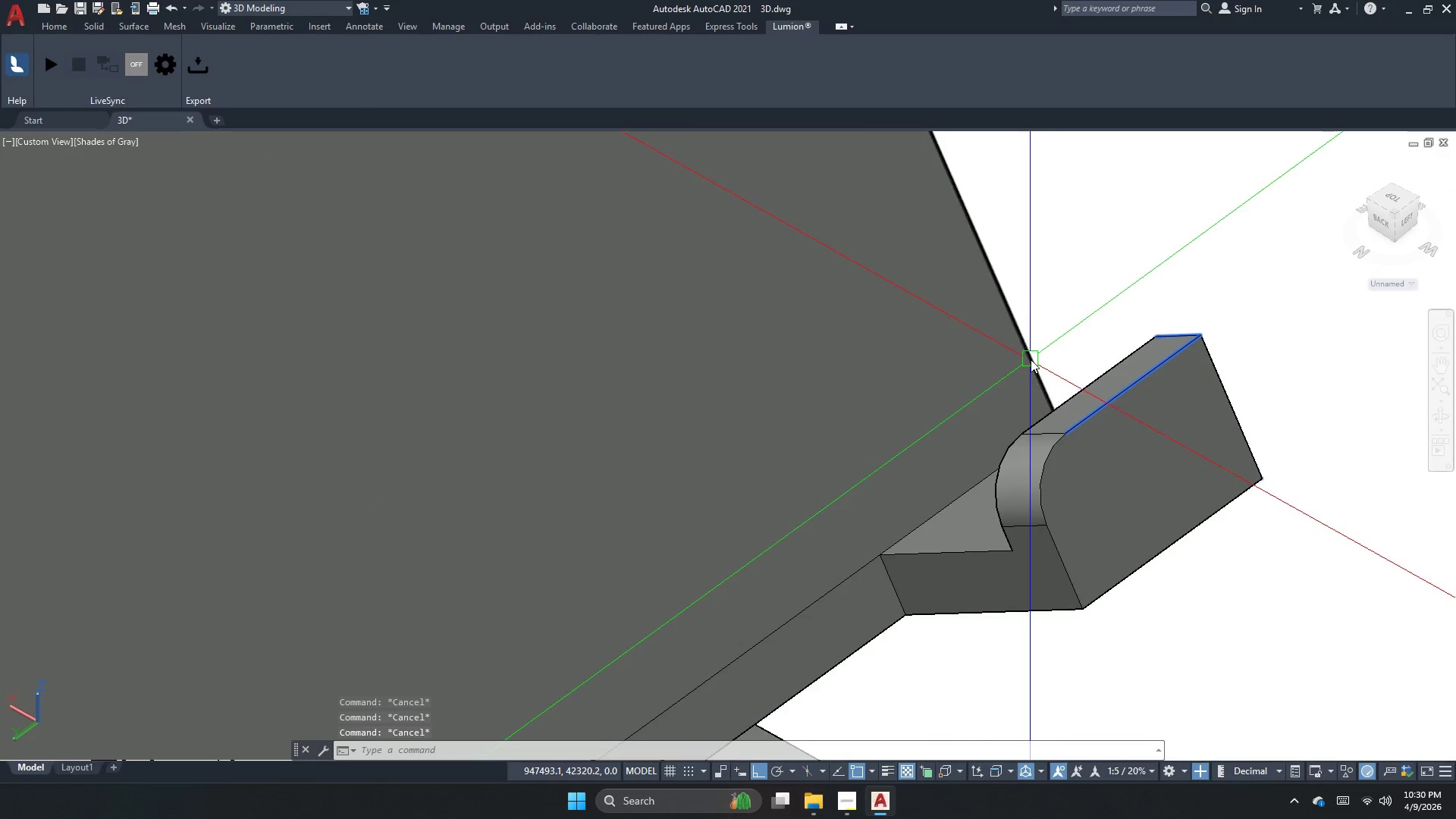 
key(Control+S)
 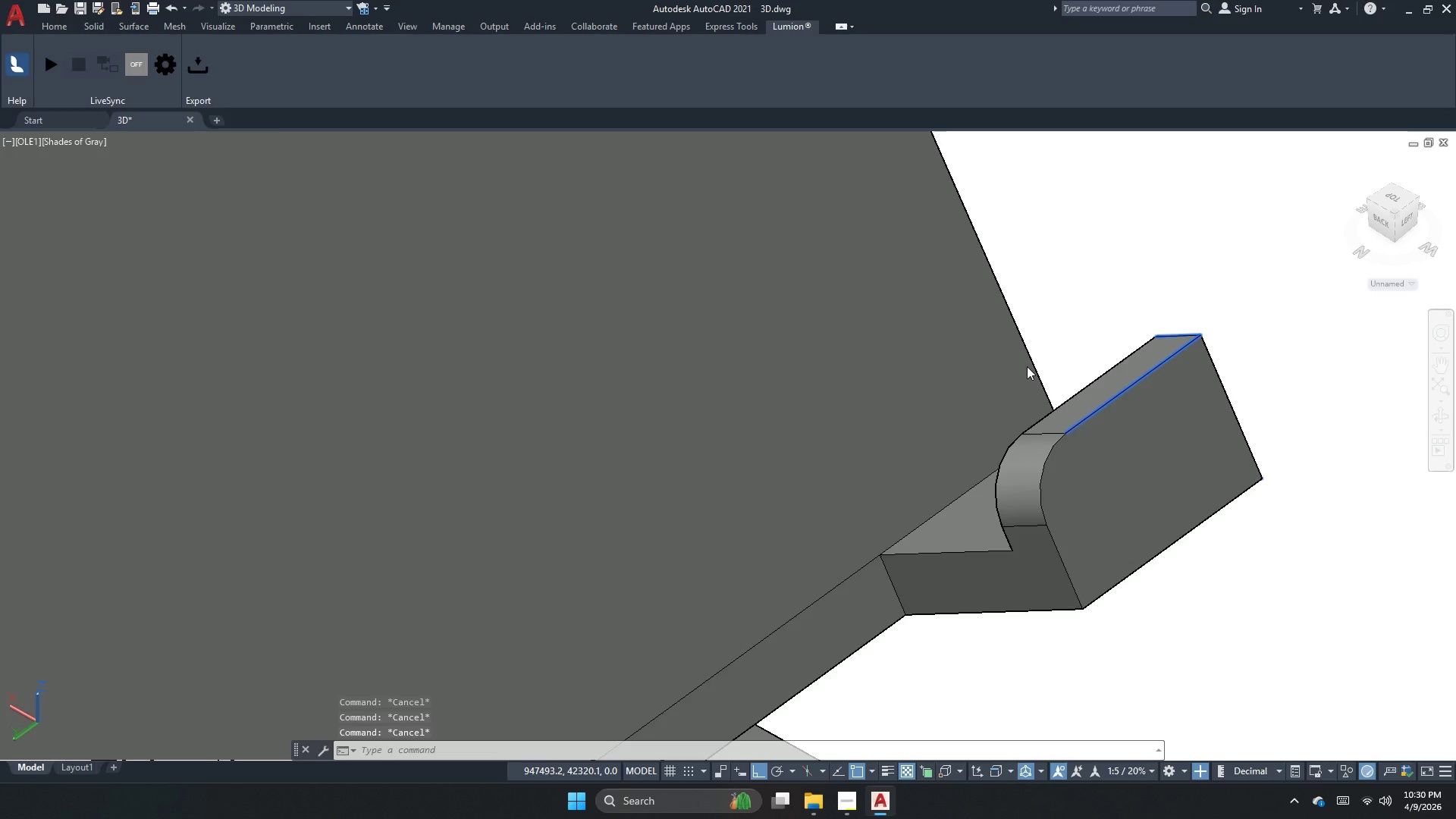 
mouse_move([230, 221])
 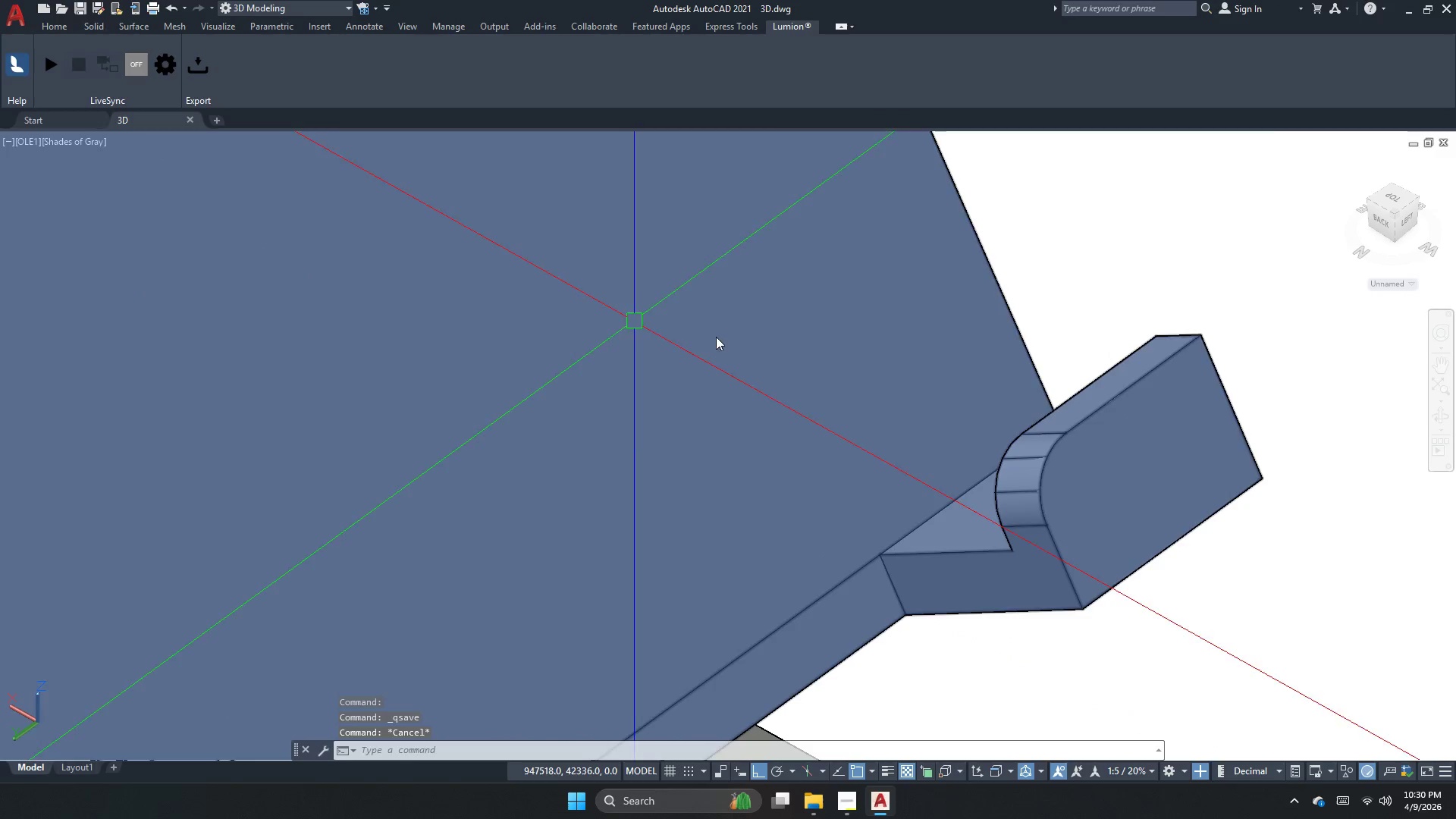 
key(Escape)
 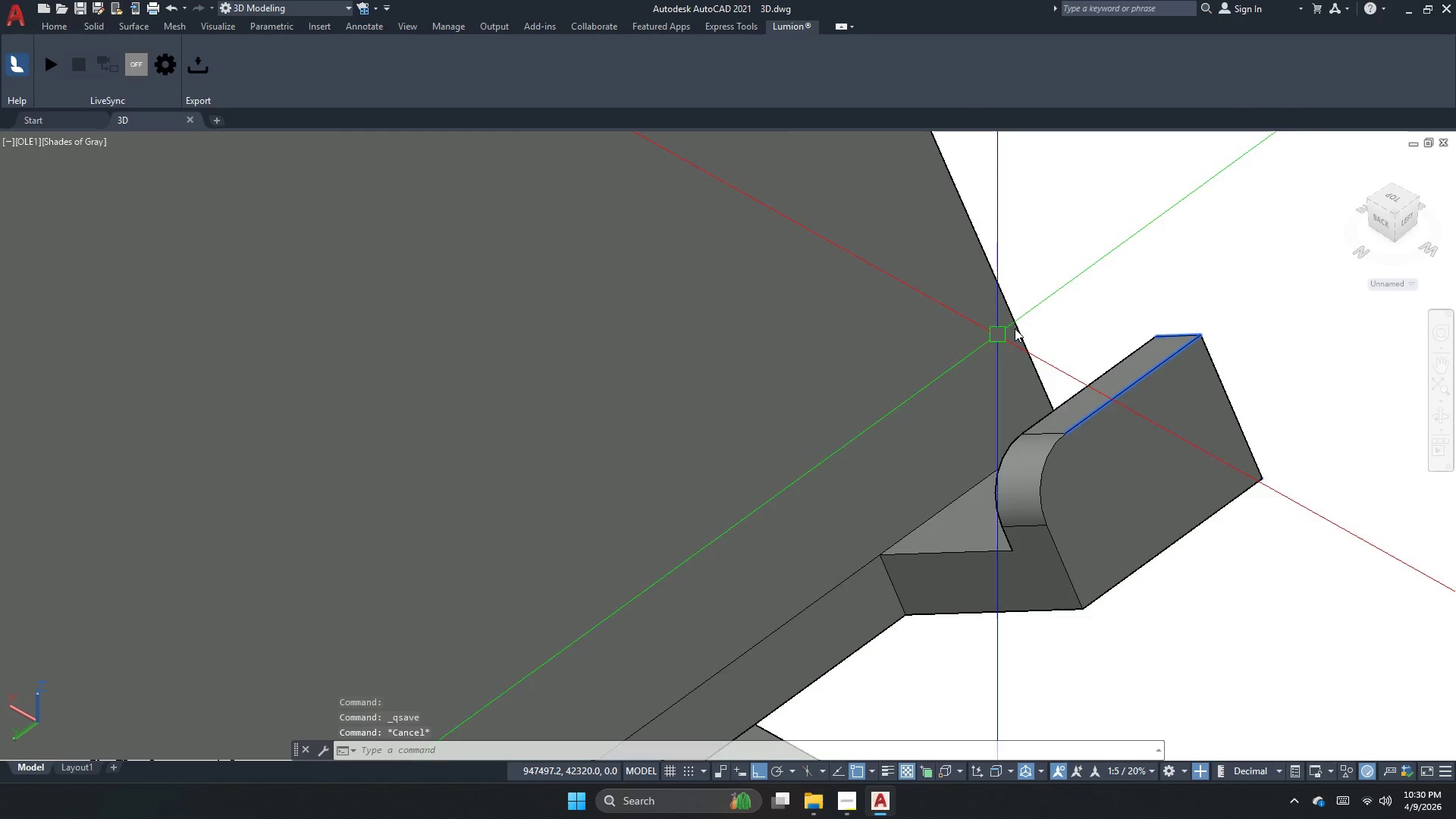 
key(Escape)
 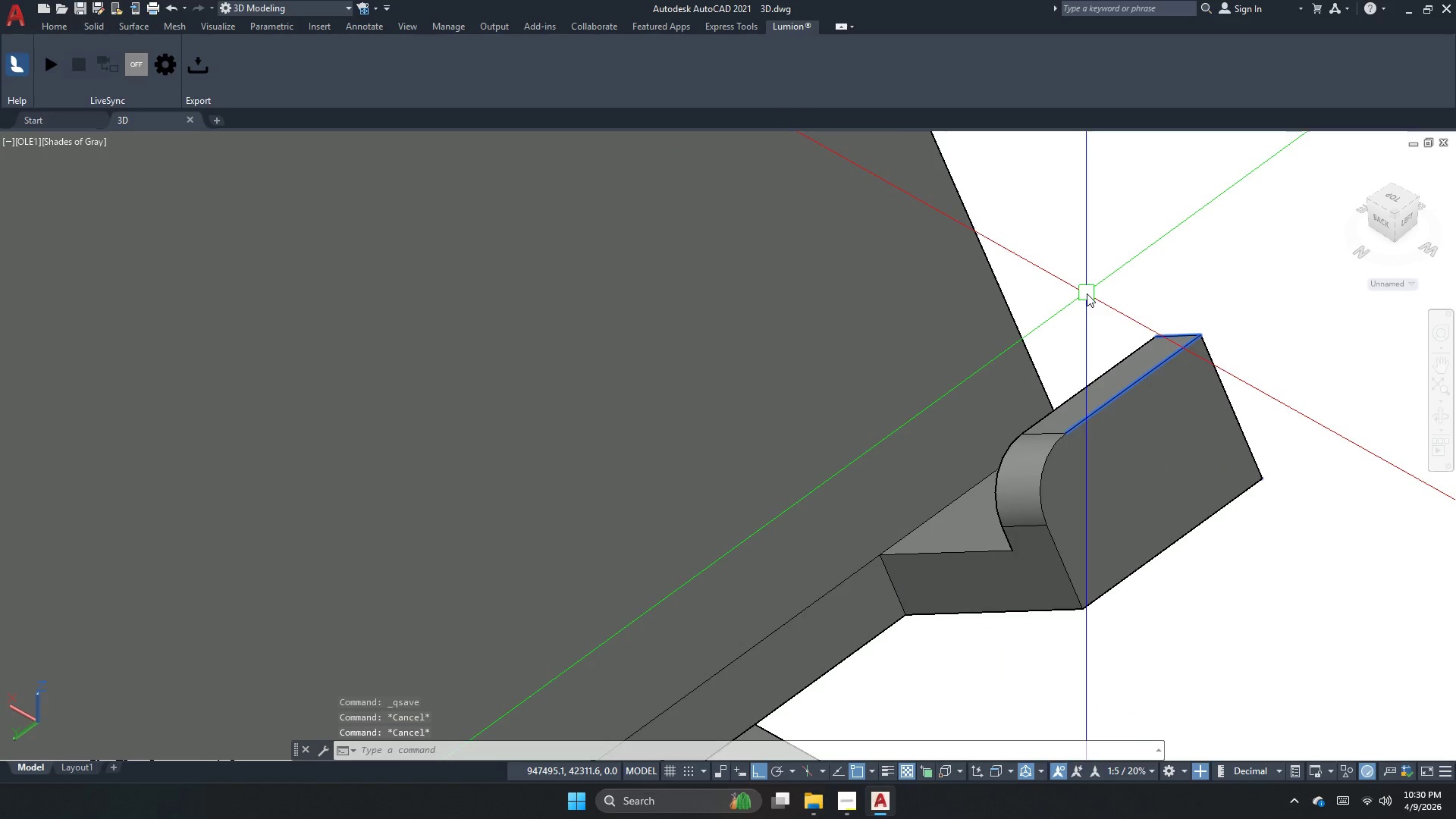 
key(Escape)
 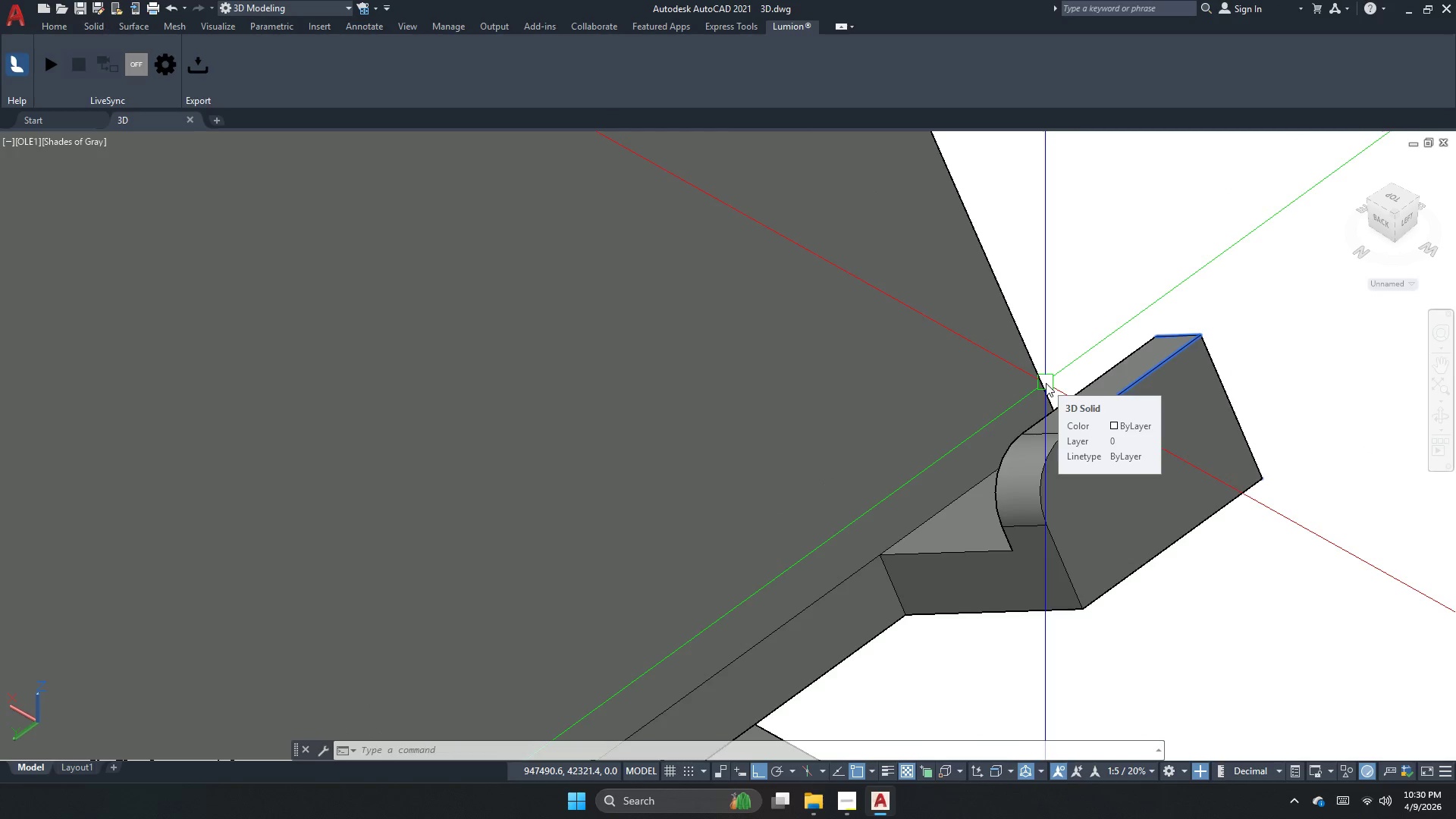 
wait(17.33)
 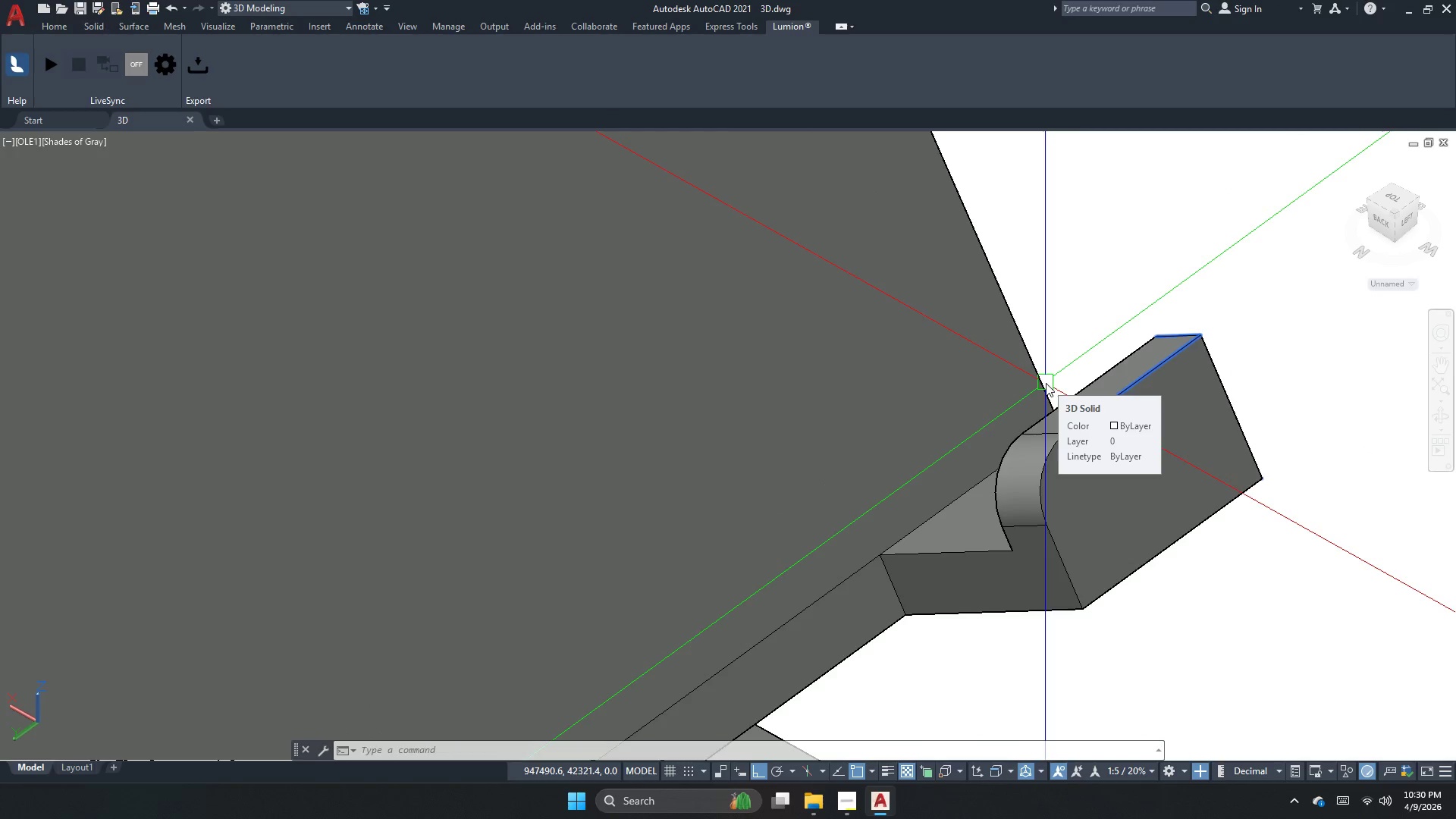 
scroll: coordinate [957, 264], scroll_direction: down, amount: 2.0
 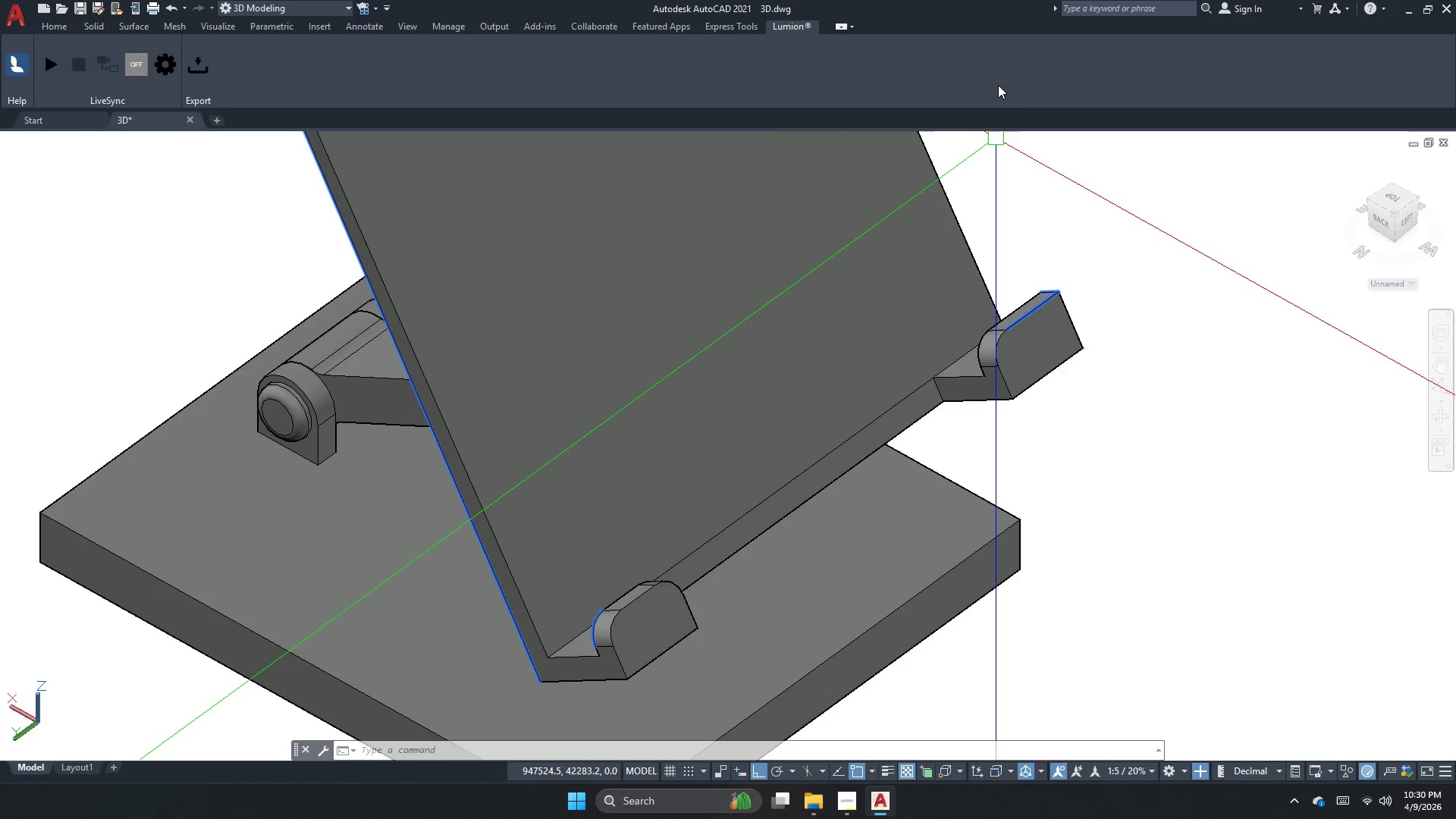 
wait(26.71)
 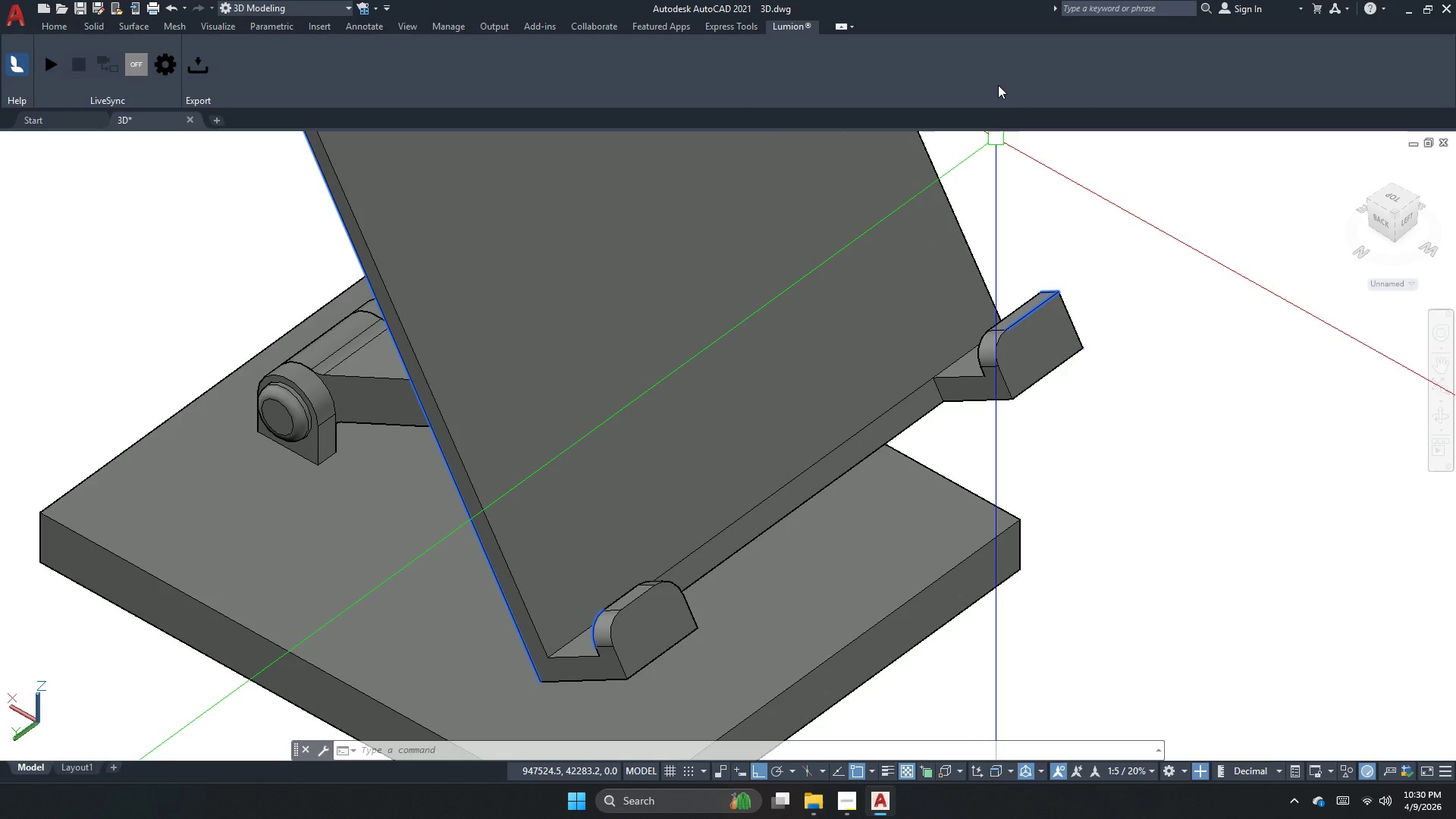 
scroll: coordinate [821, 70], scroll_direction: none, amount: 0.0
 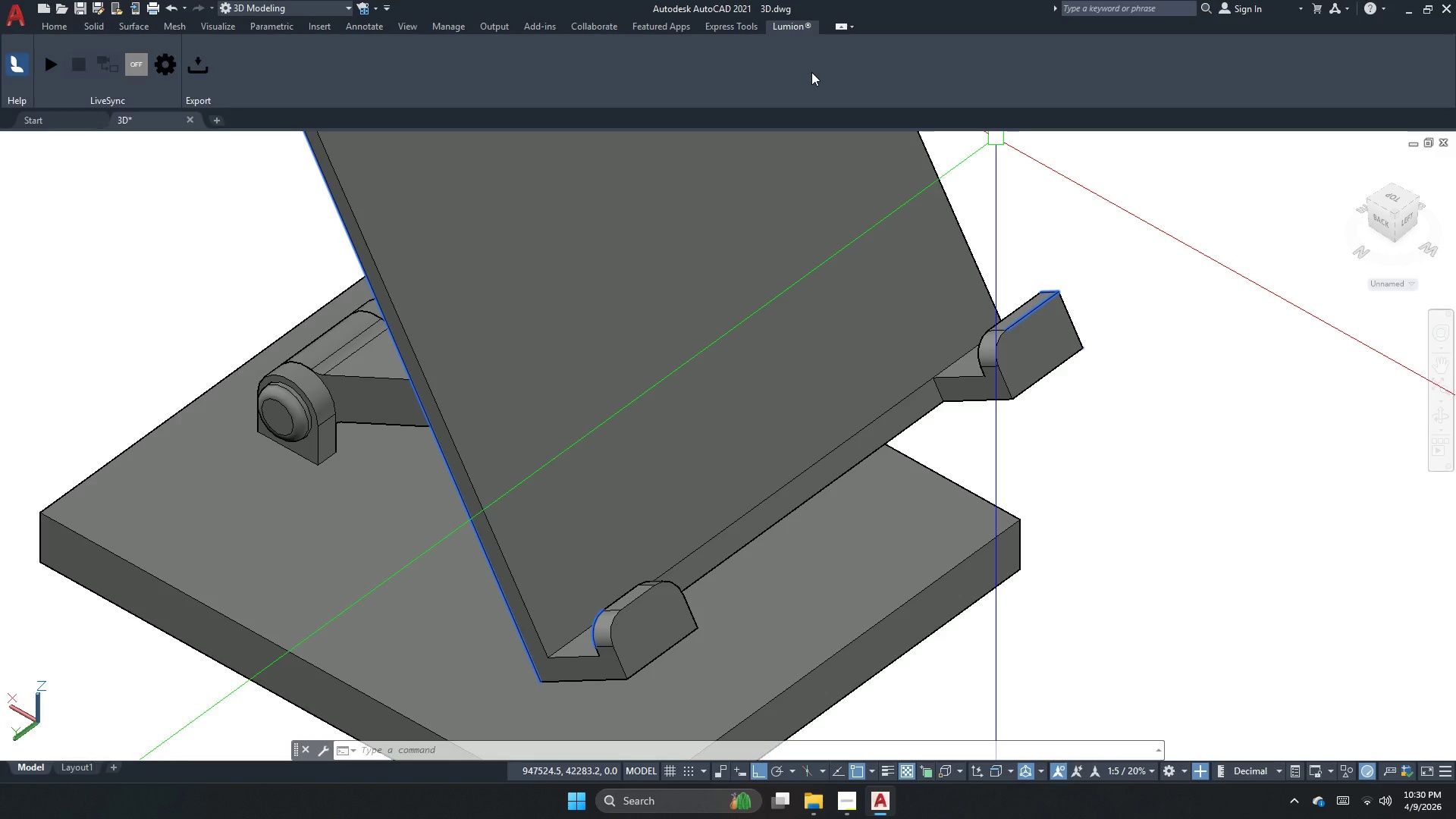 
scroll: coordinate [811, 72], scroll_direction: down, amount: 5.0
 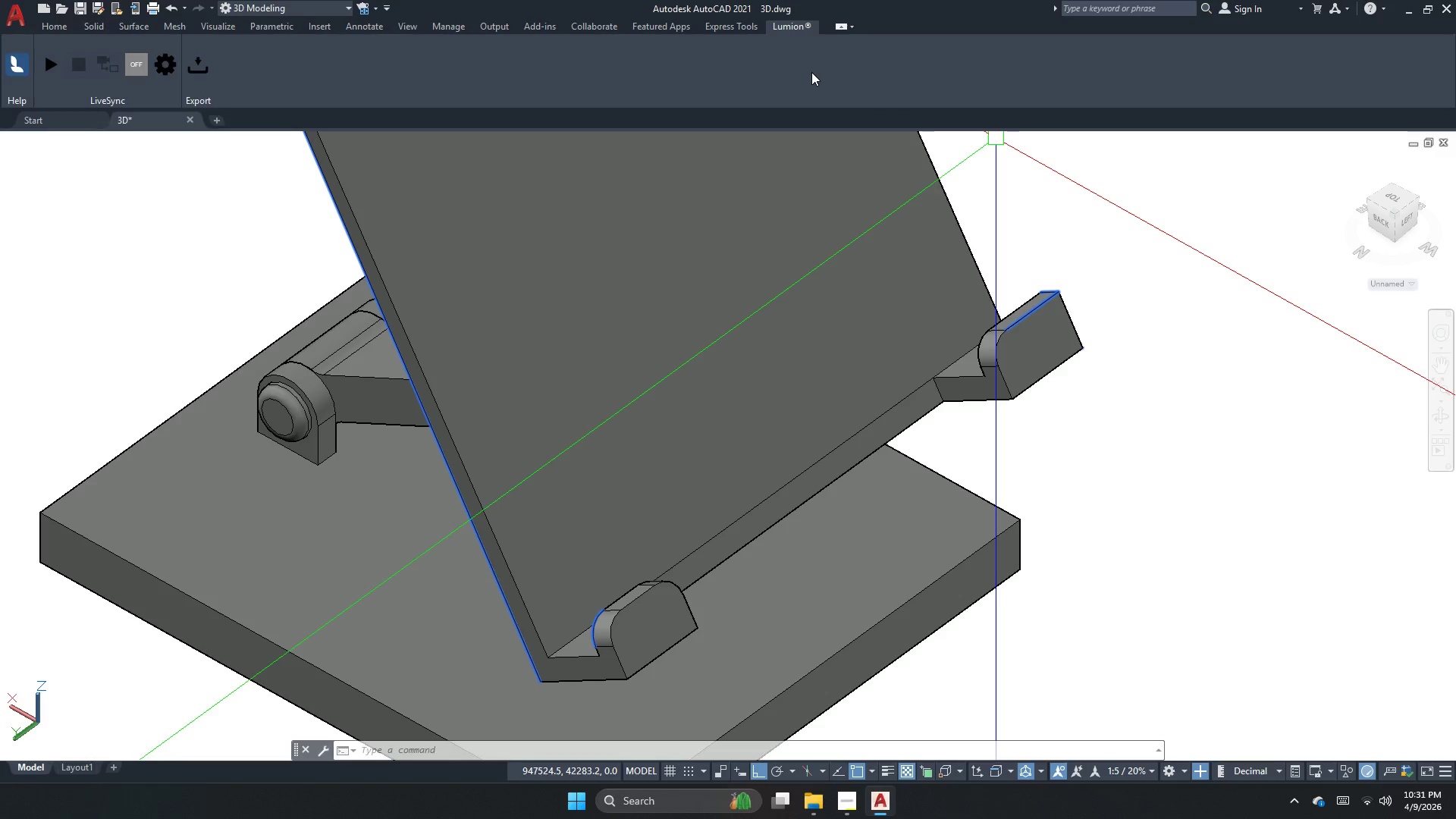 
wait(12.31)
 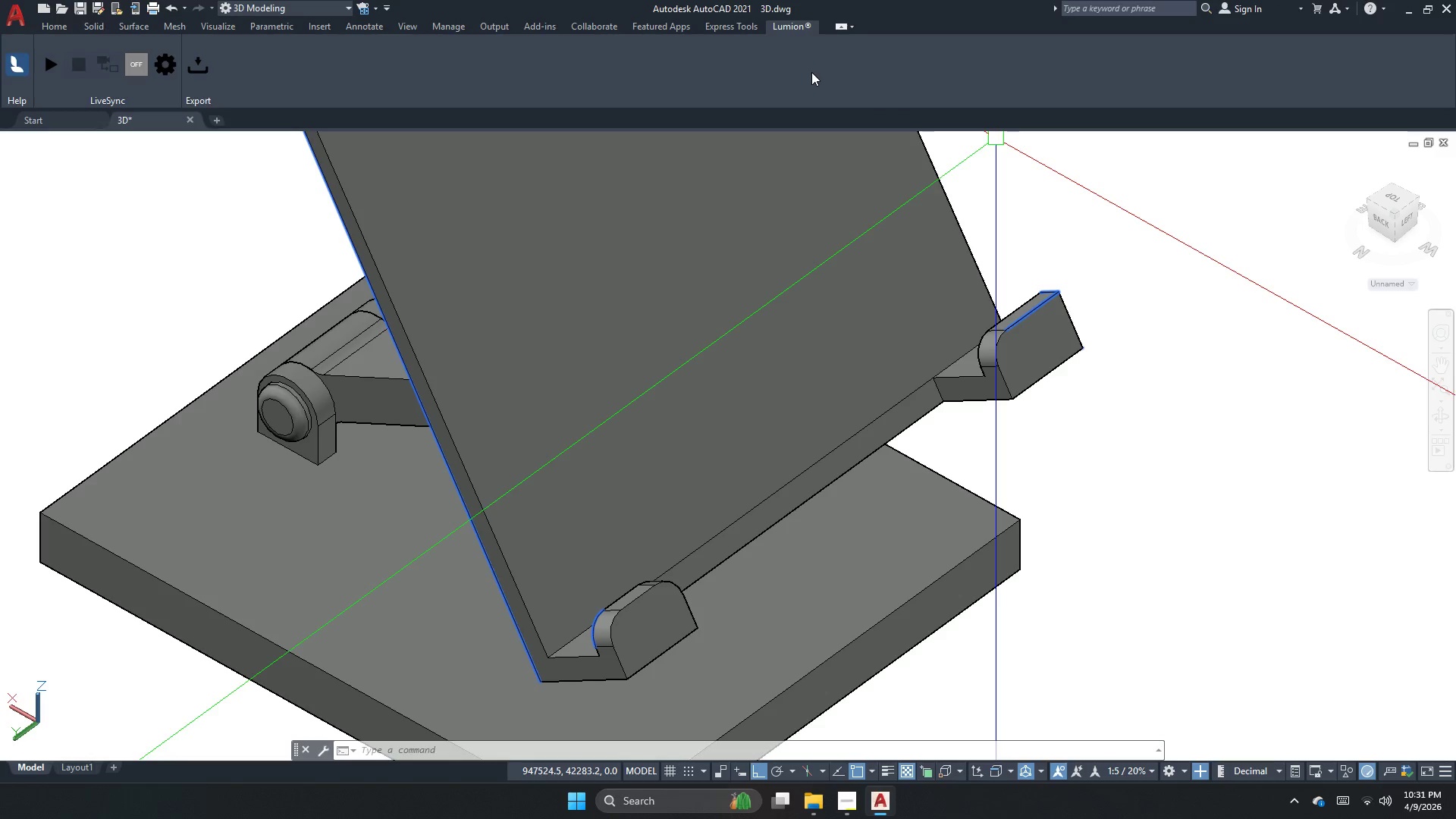 
scroll: coordinate [575, 347], scroll_direction: down, amount: 9.0
 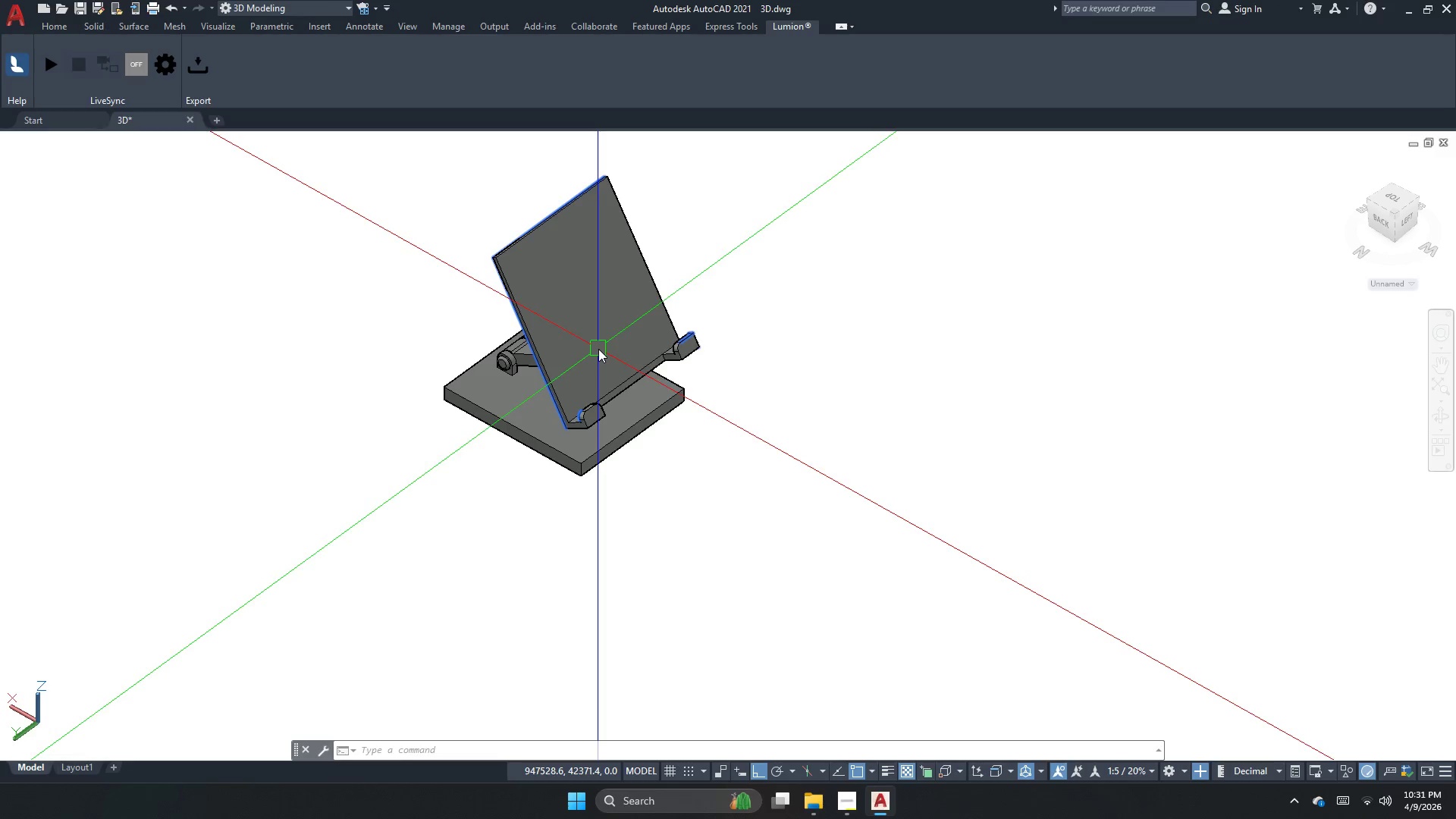 
scroll: coordinate [598, 349], scroll_direction: up, amount: 3.0
 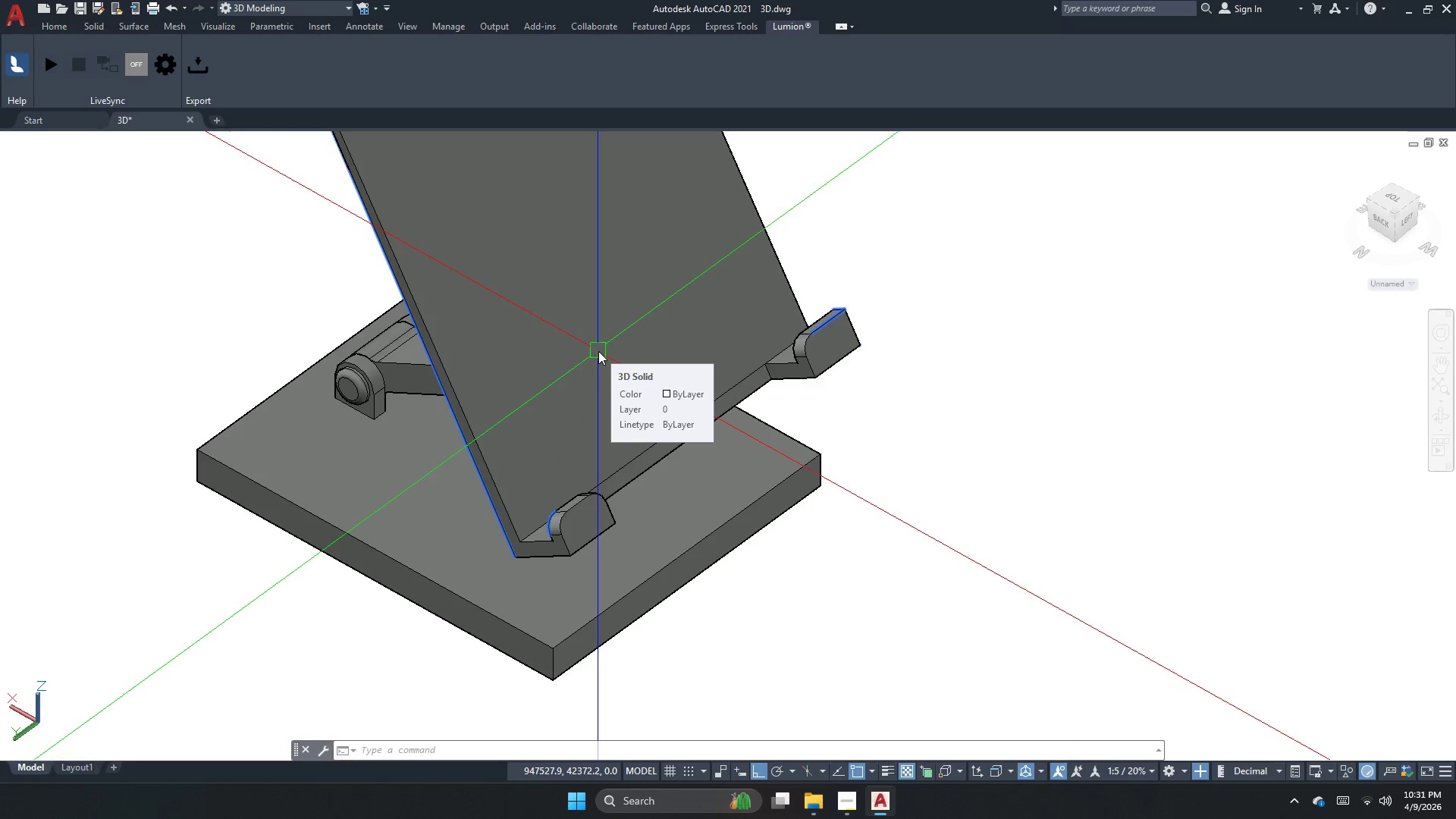 
wait(8.91)
 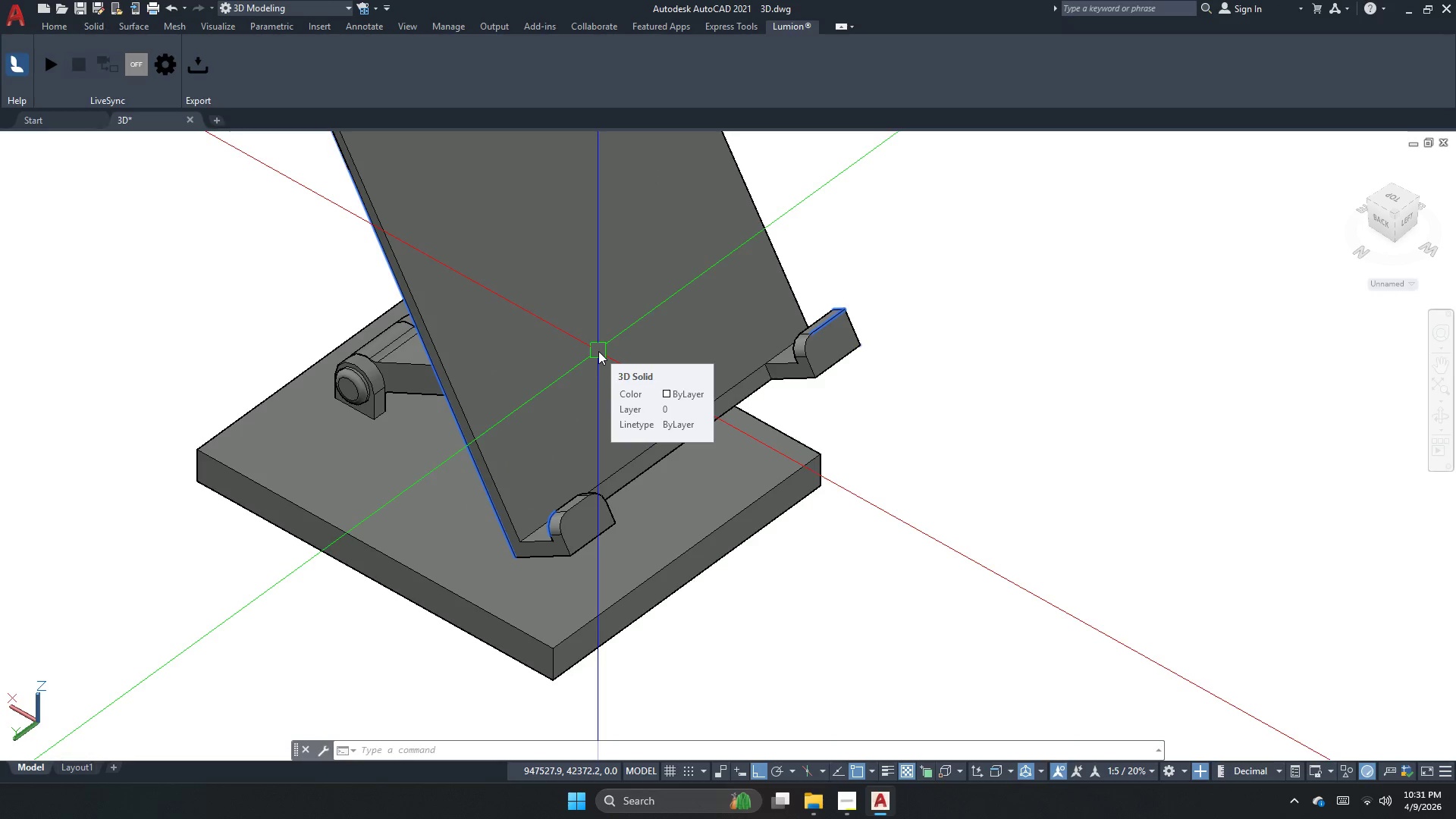 
mouse_move([594, 309])
 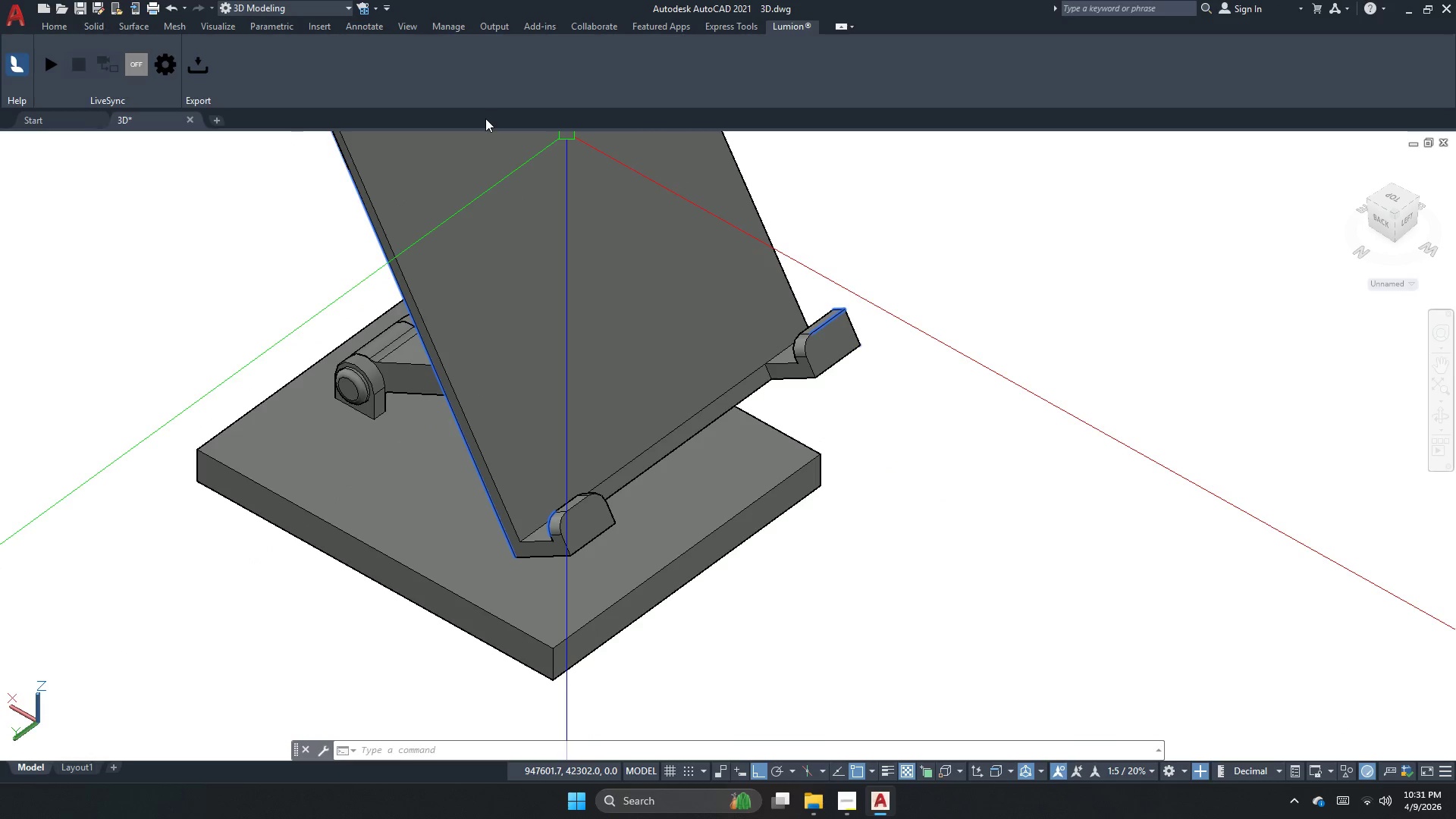 
wait(9.07)
 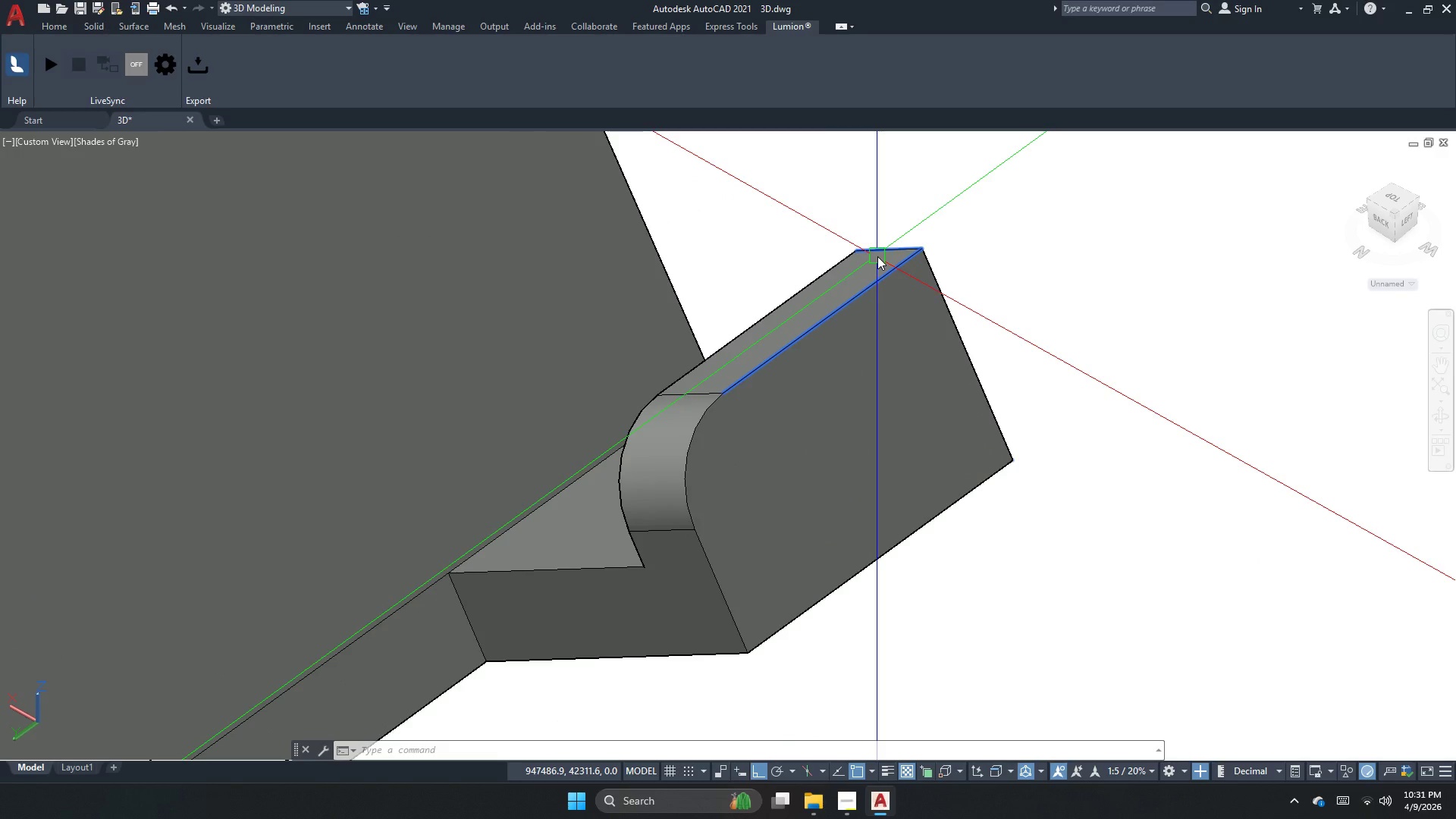 
key(Escape)
 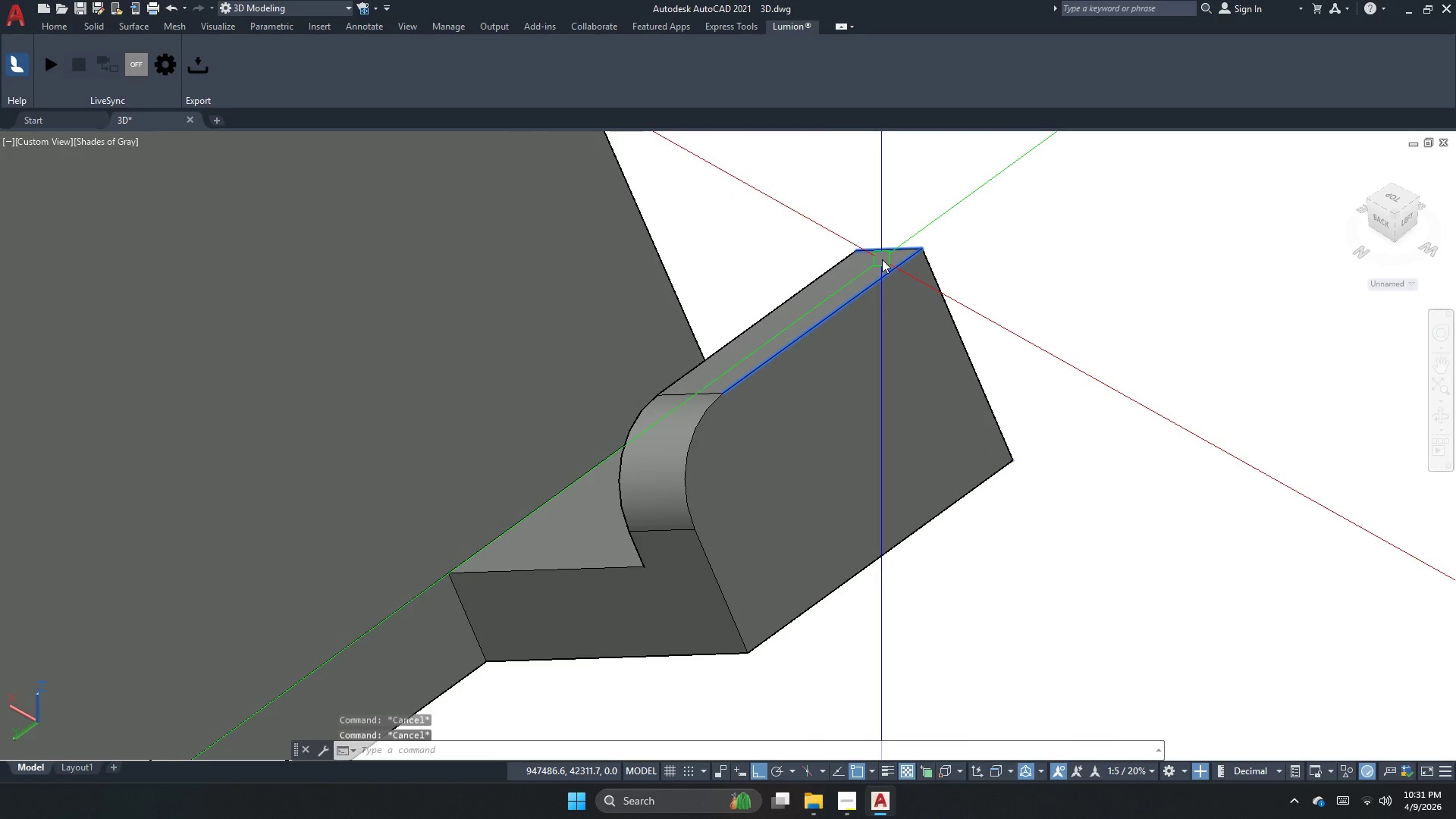 
scroll: coordinate [877, 256], scroll_direction: up, amount: 5.0
 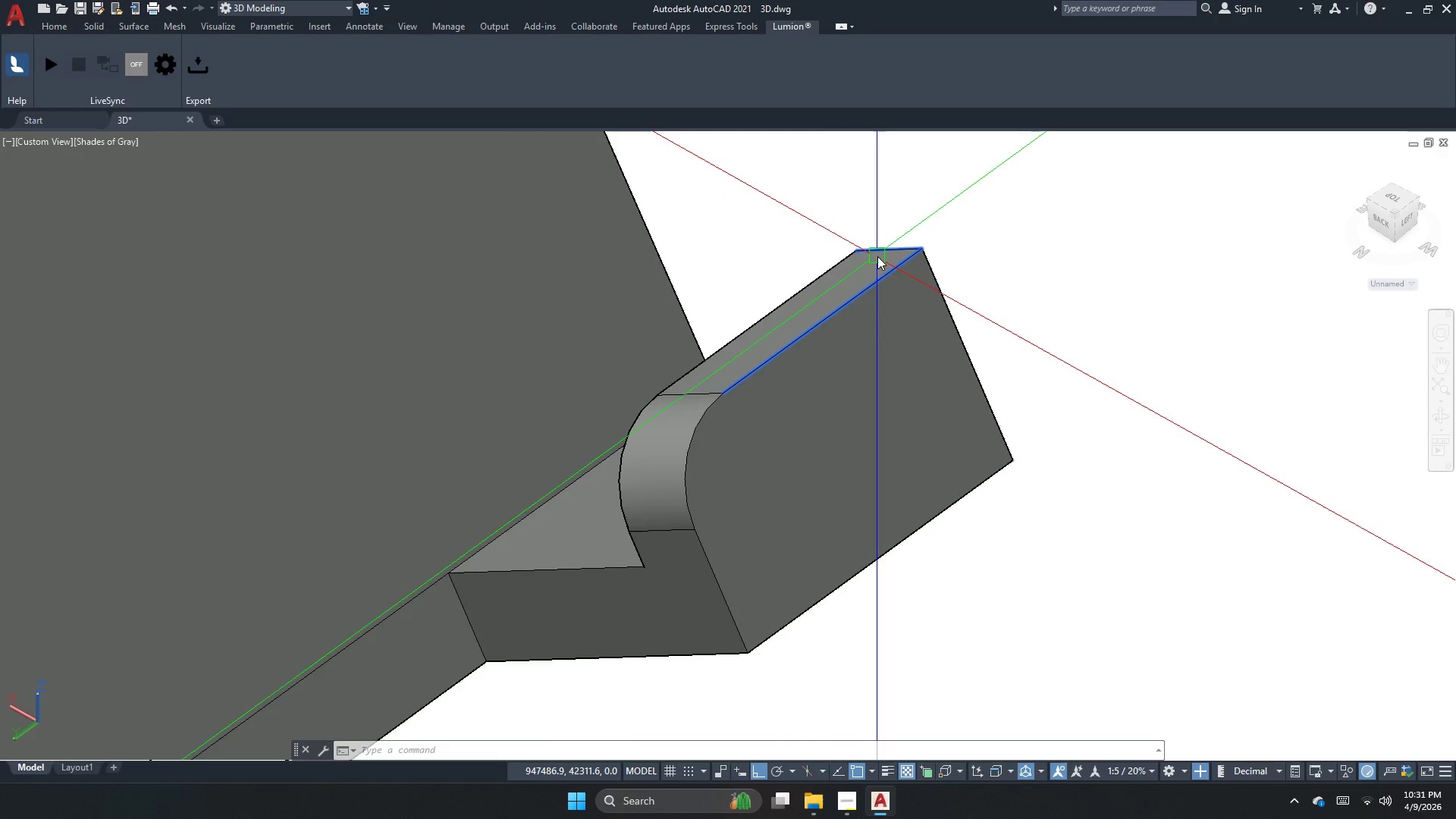 
key(Escape)
 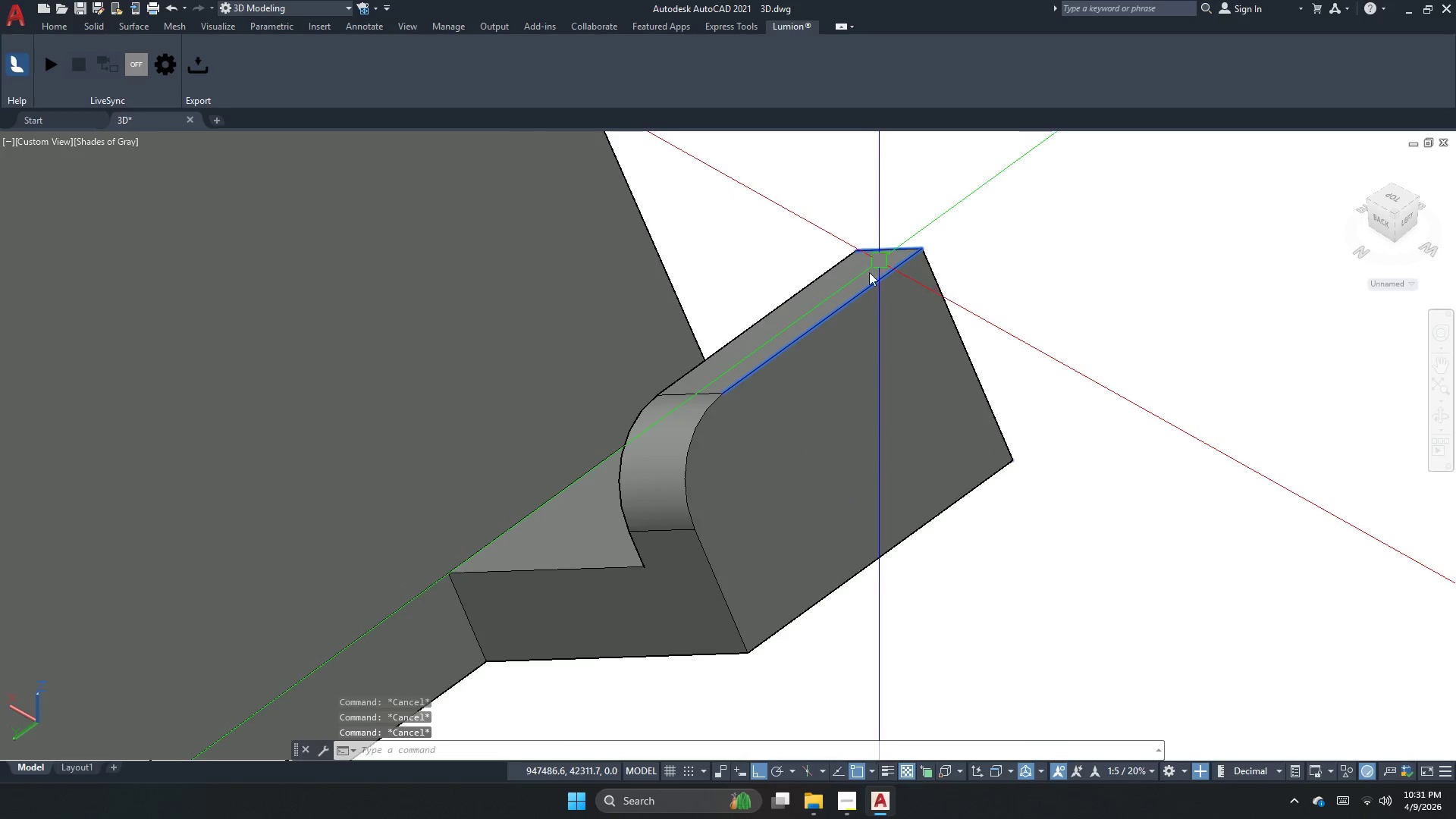 
key(Escape)
 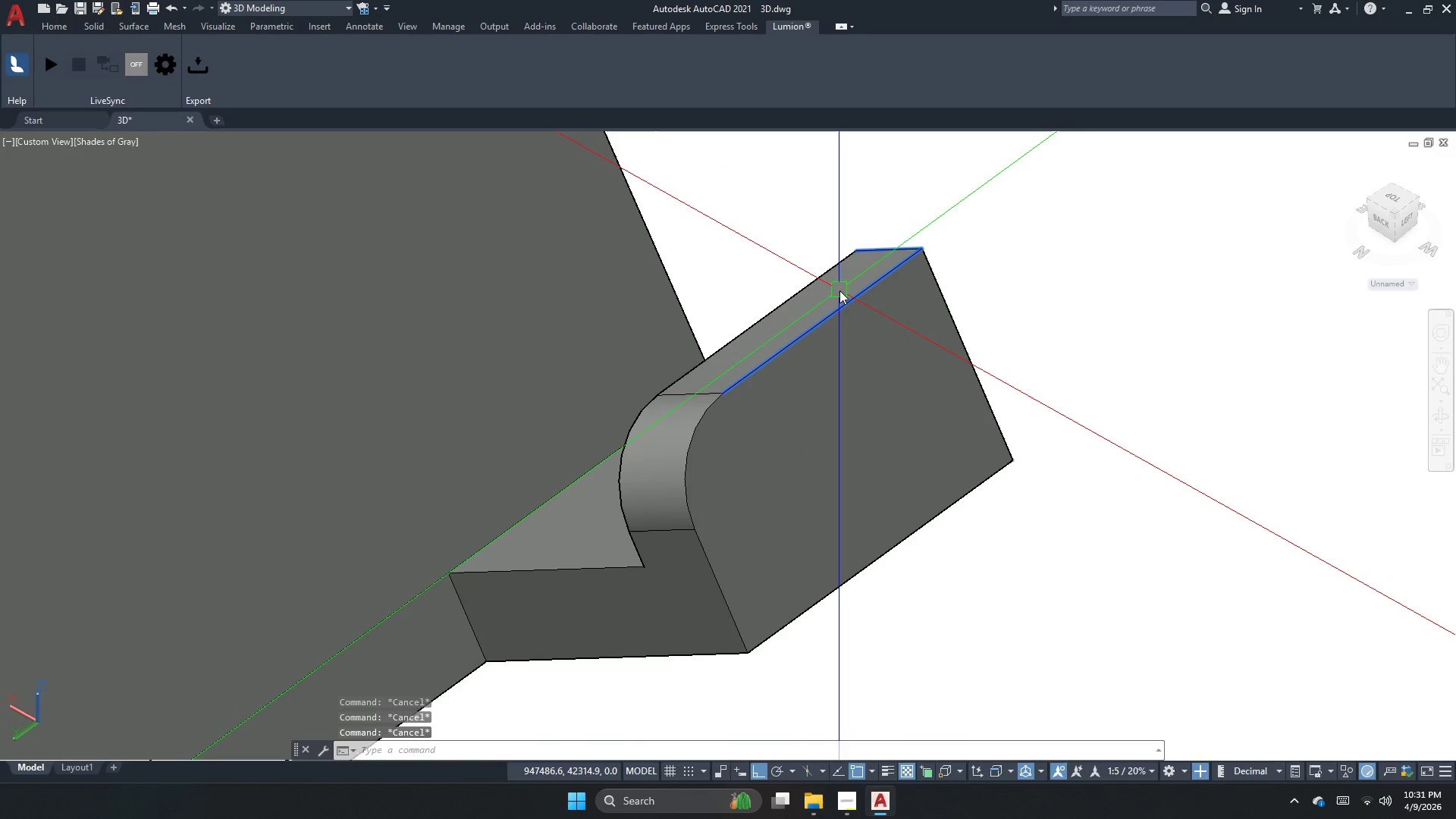 
key(F)
 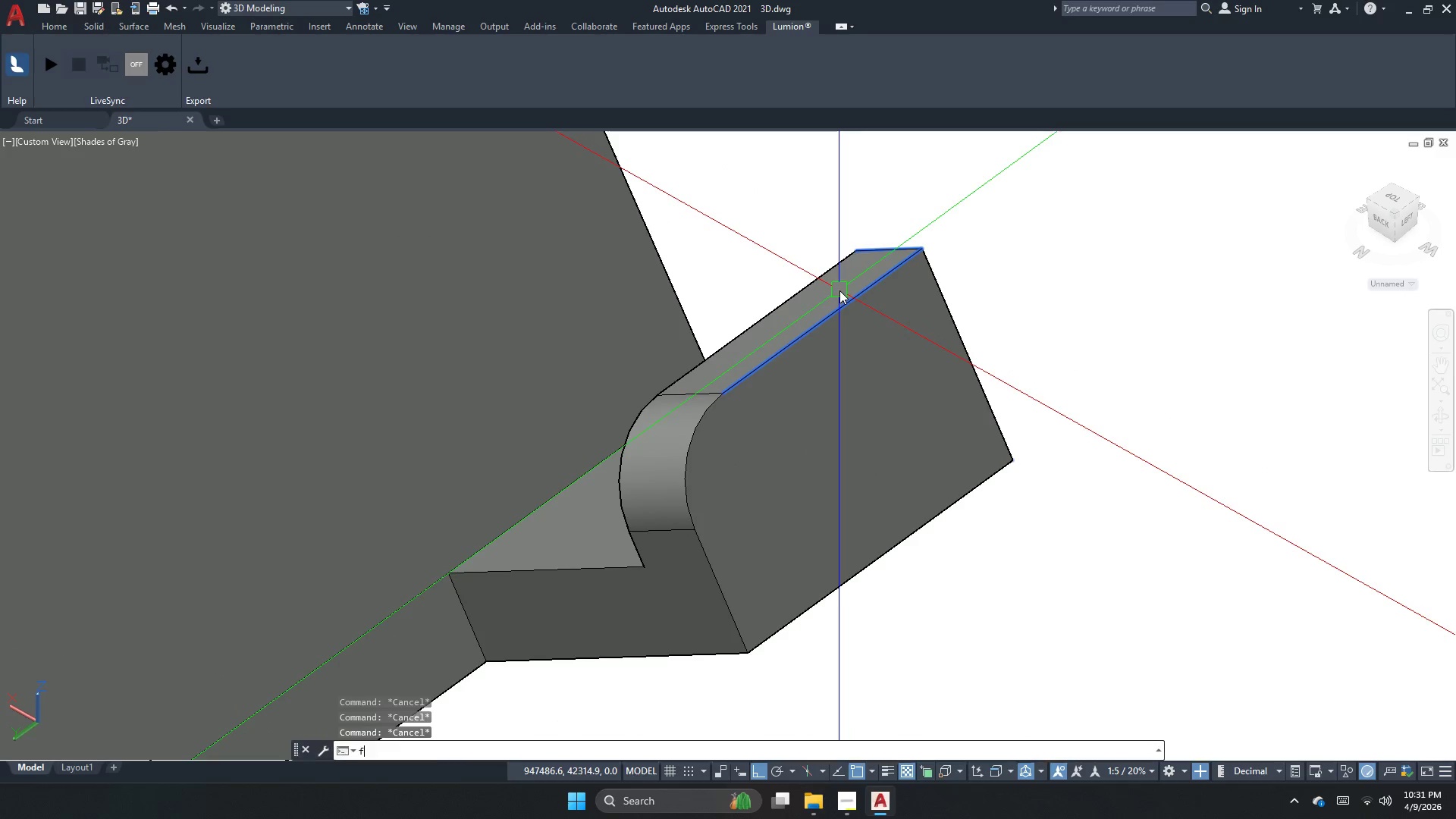 
key(Space)
 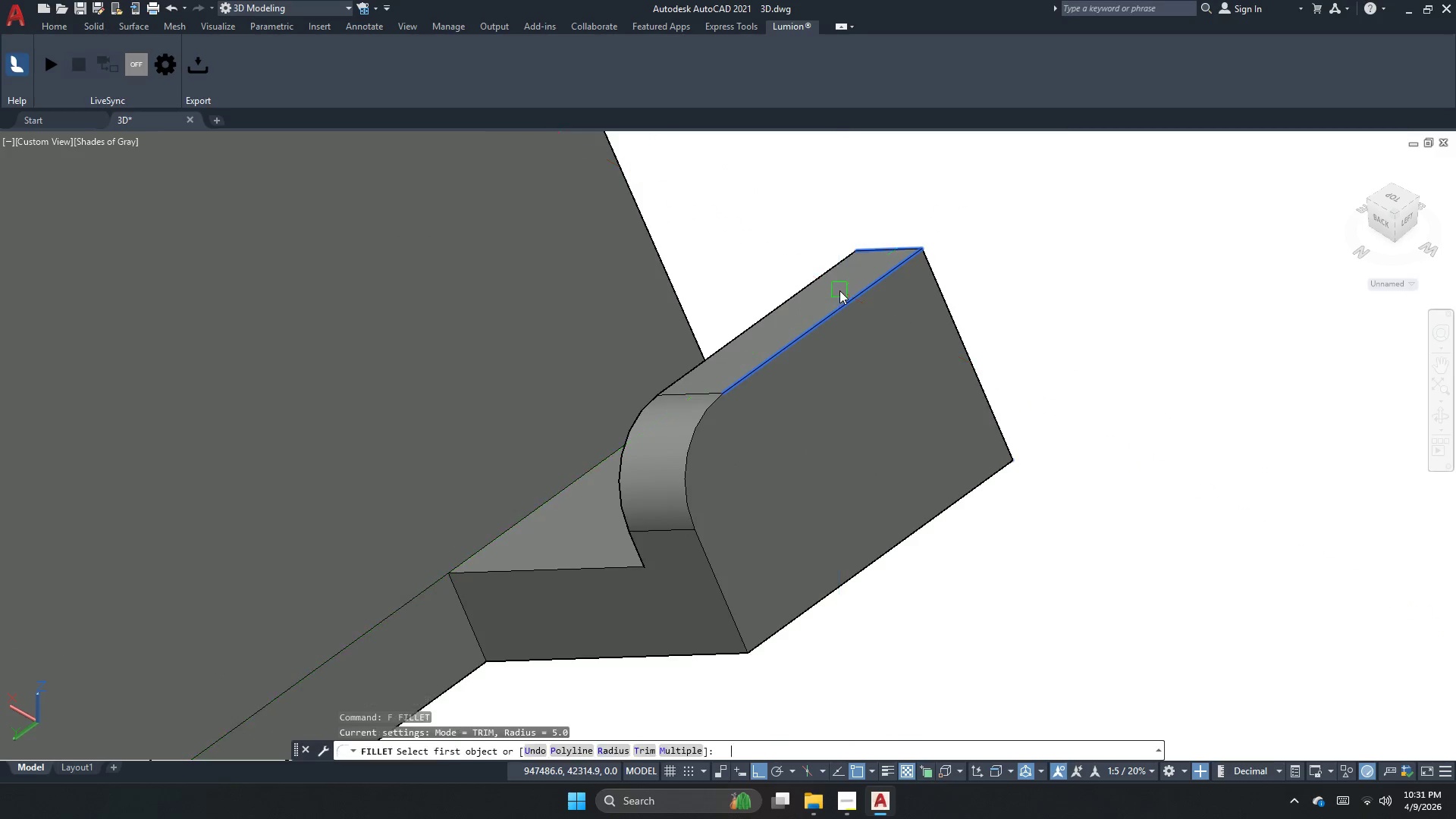 
key(R)
 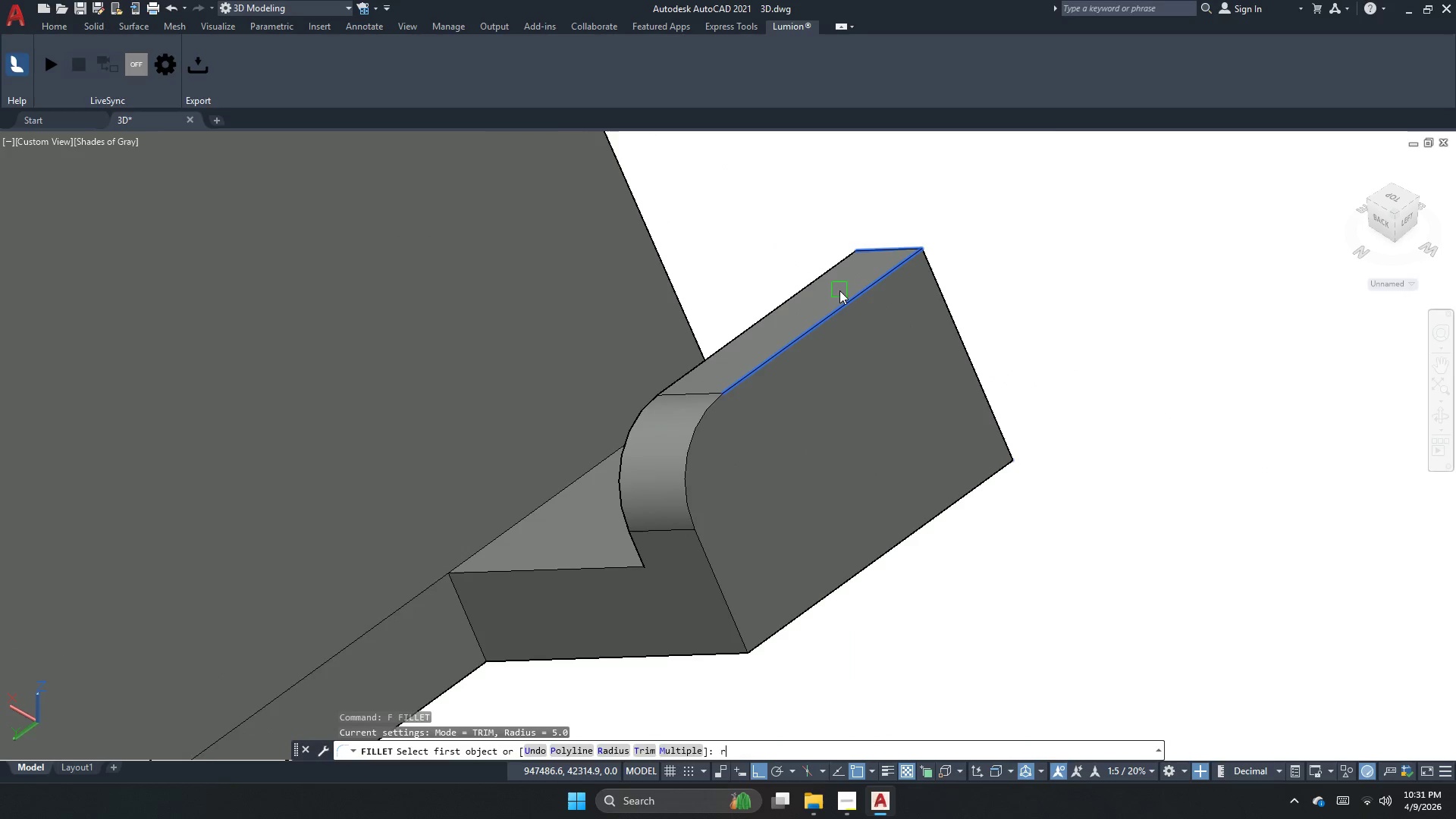 
key(Space)
 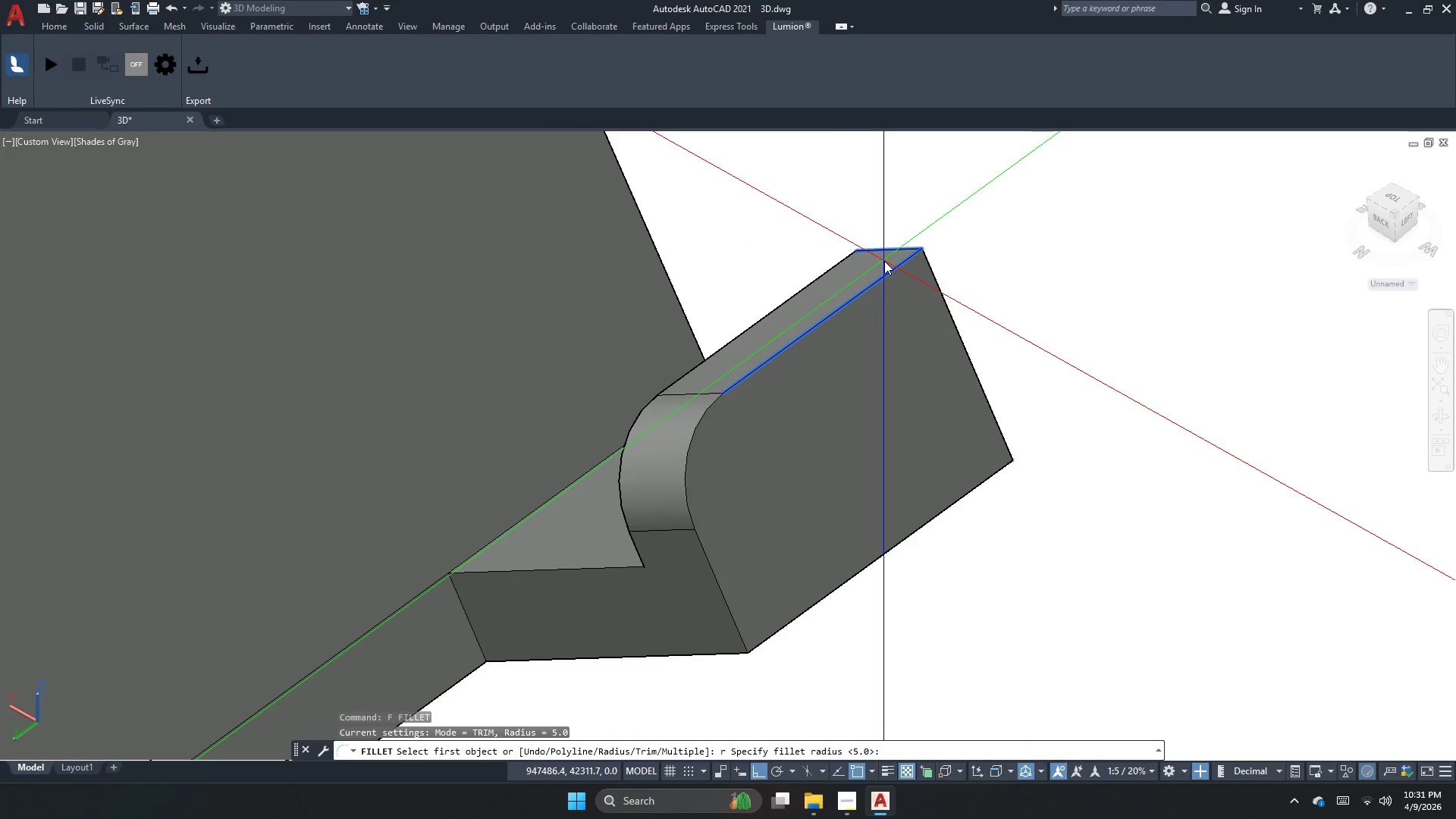 
key(Space)
 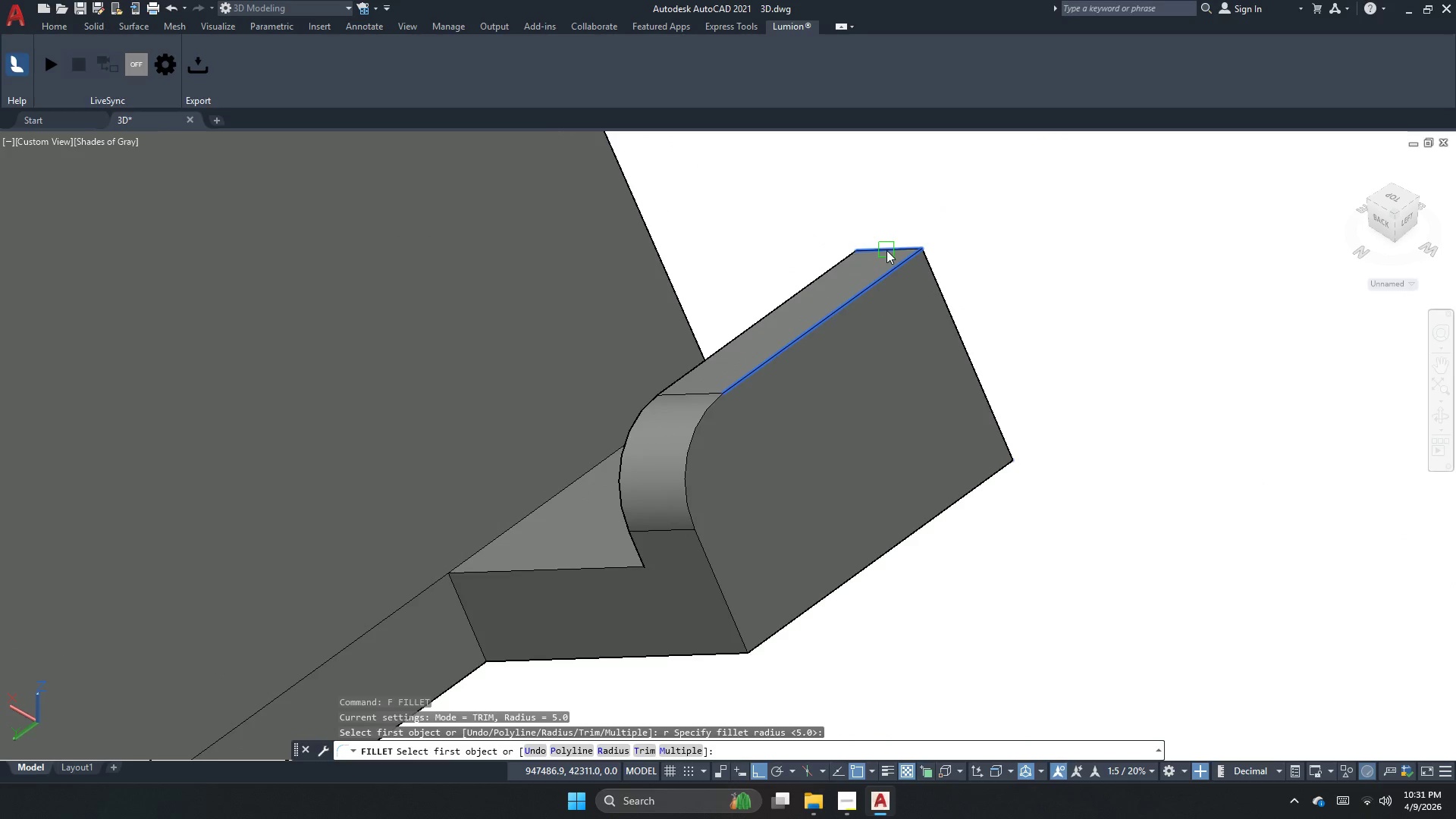 
left_click([886, 250])
 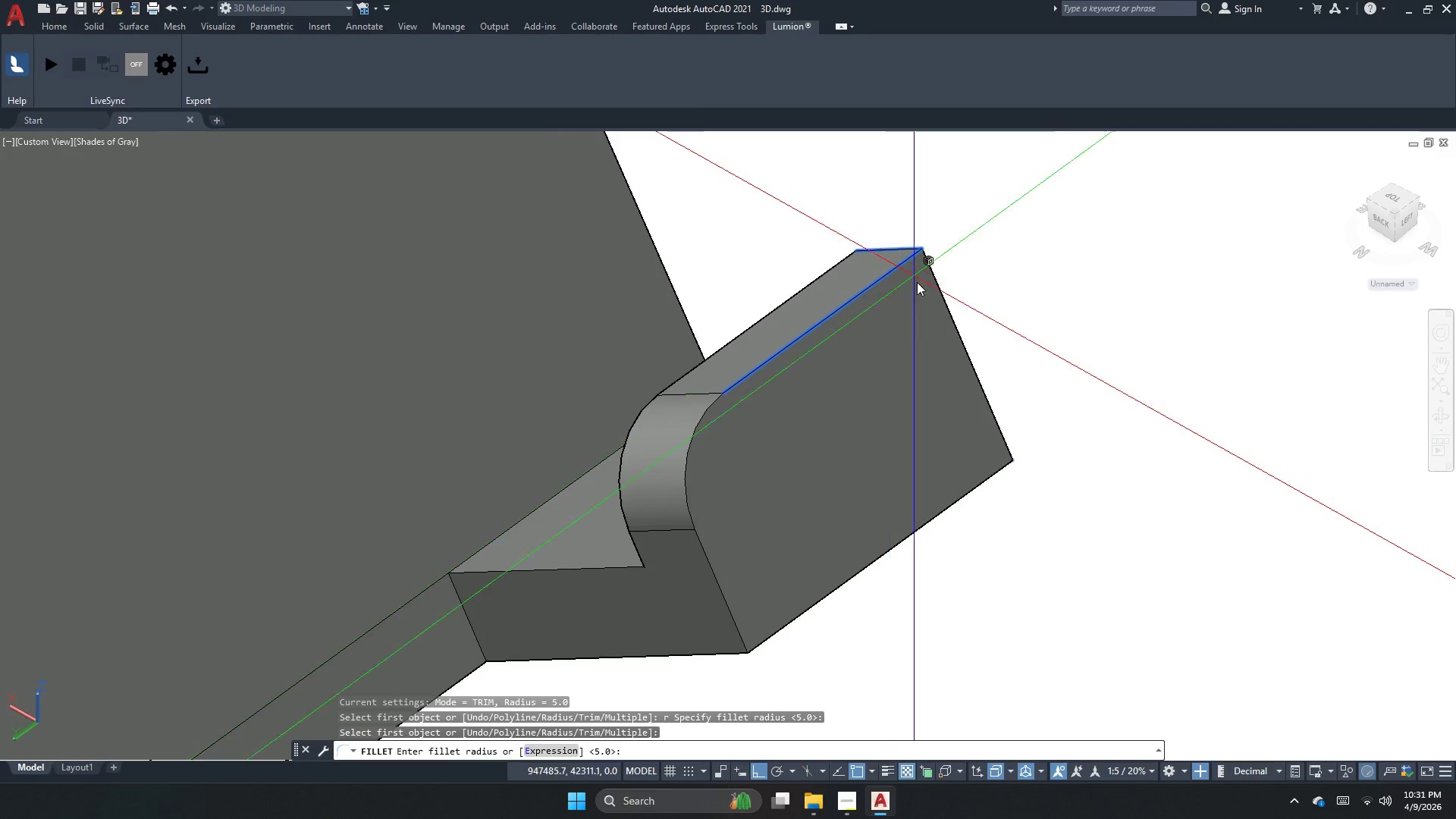 
key(Space)
 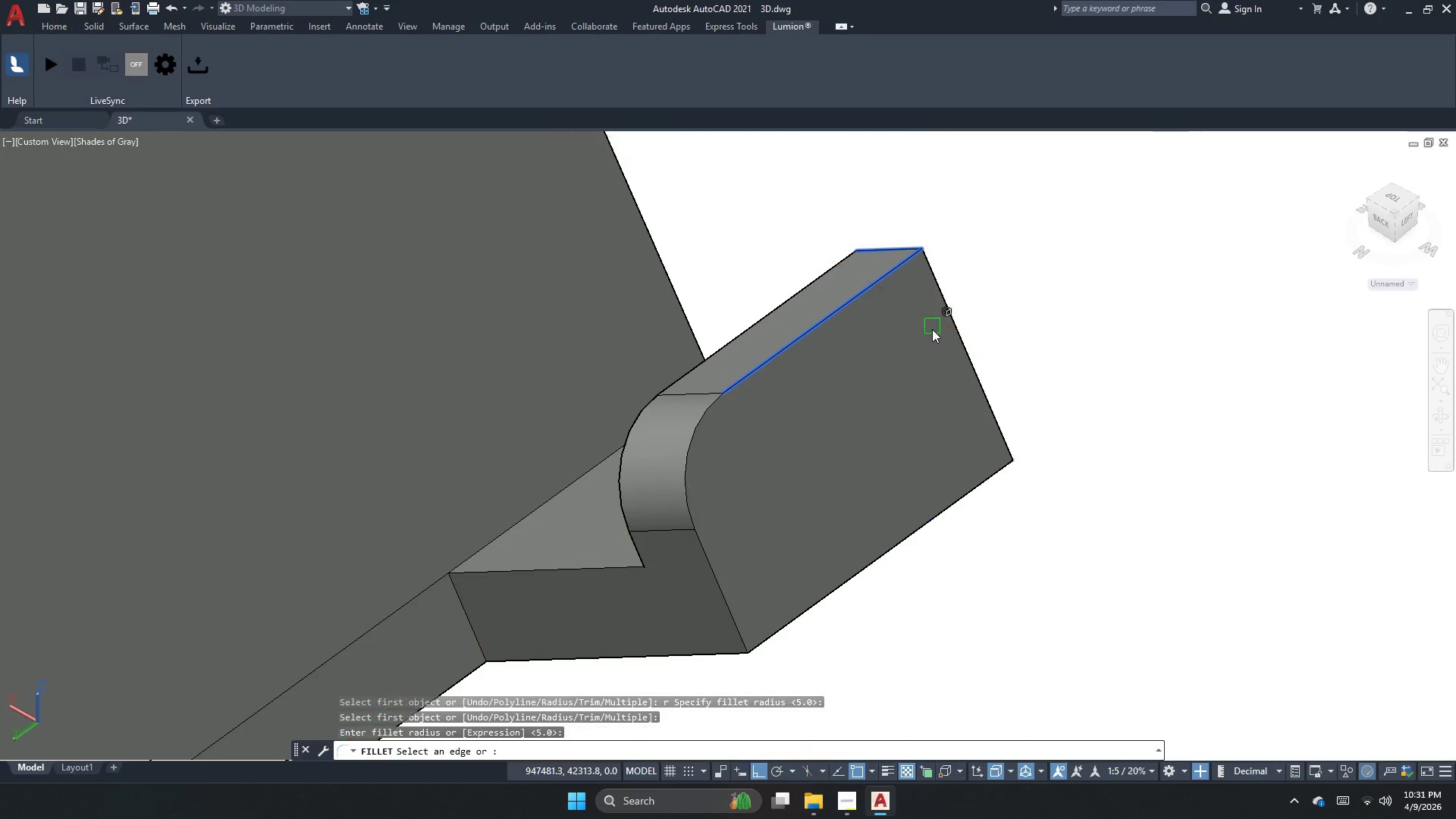 
key(Space)
 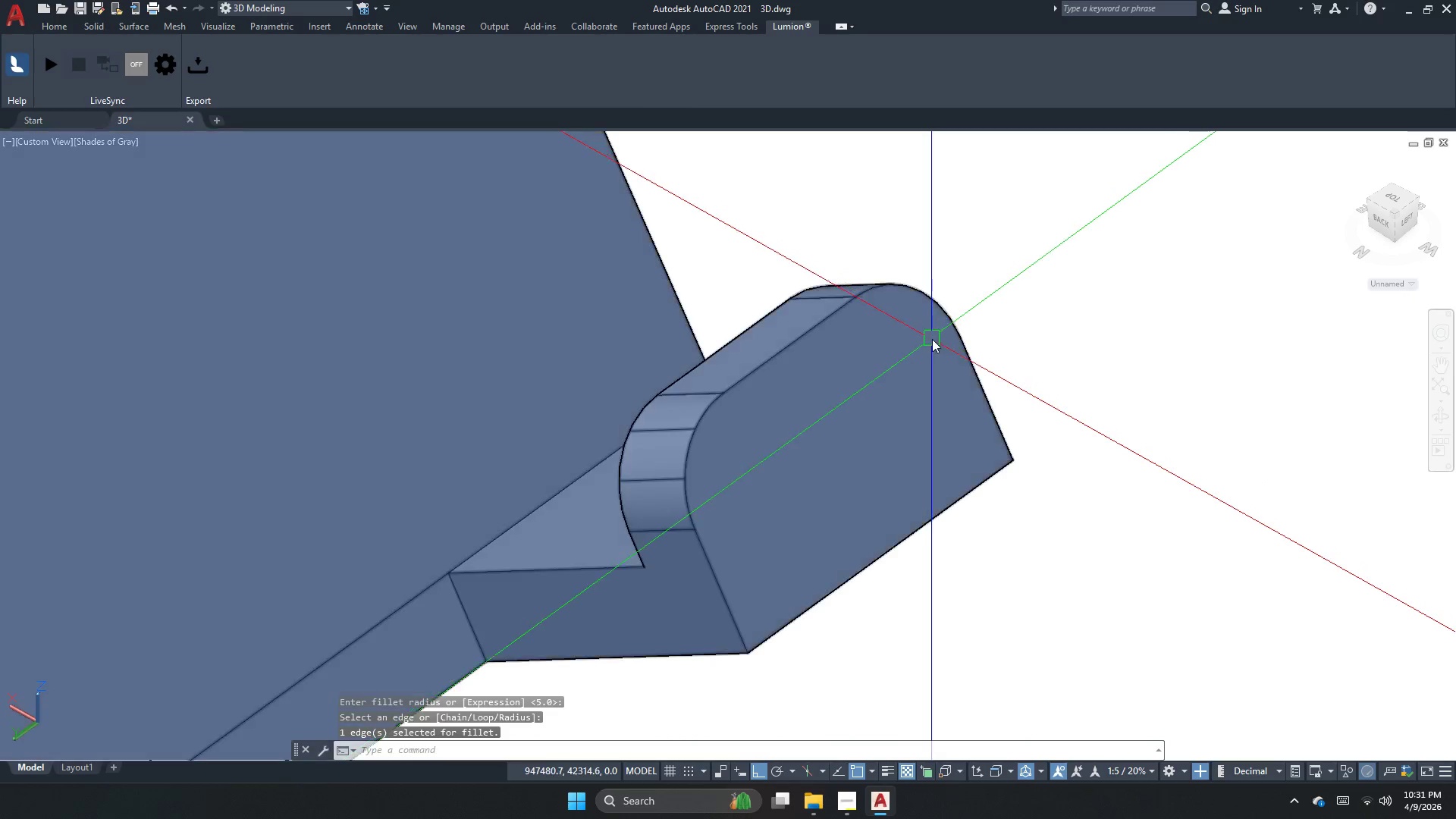 
key(Escape)
 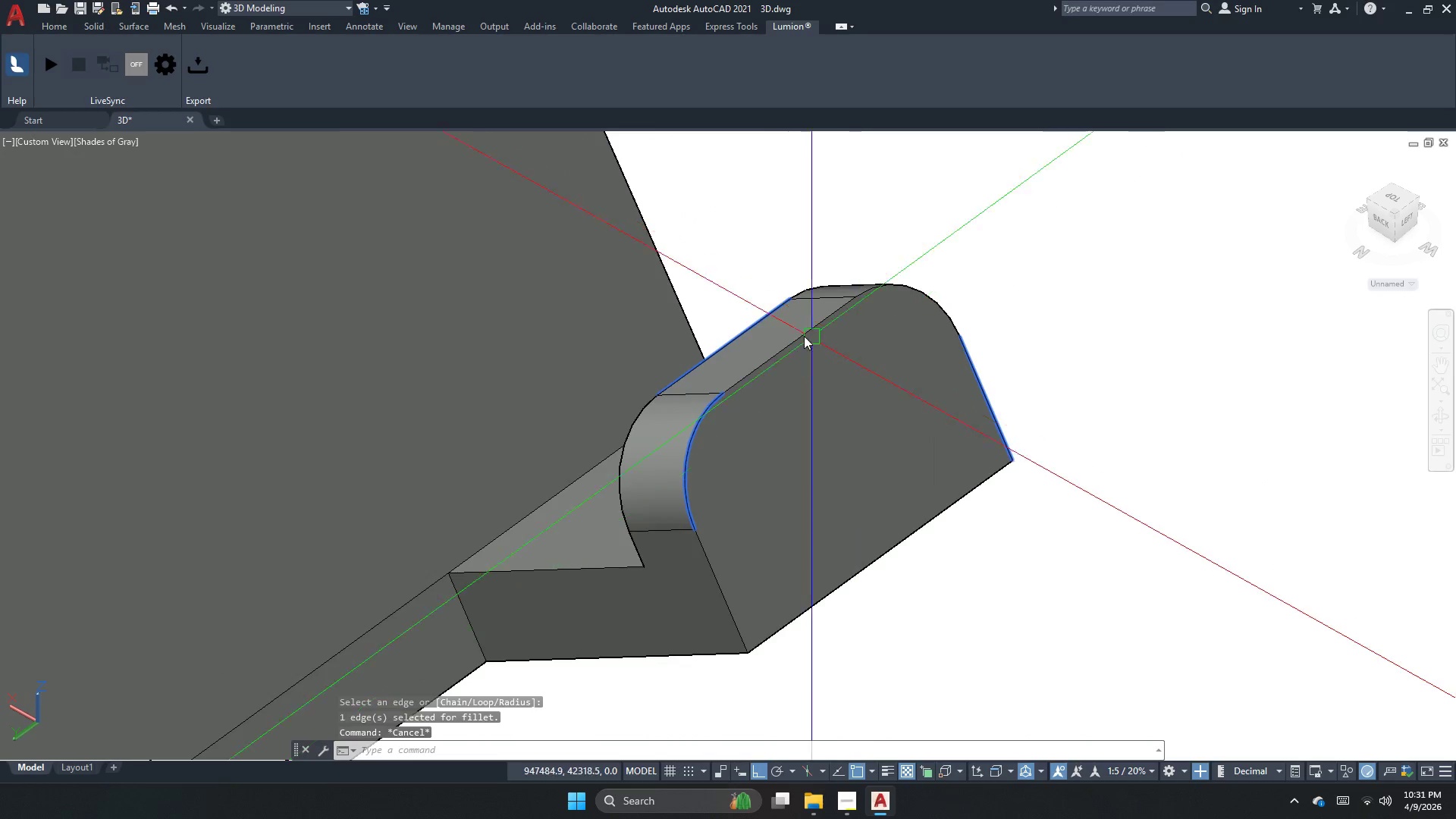 
scroll: coordinate [704, 402], scroll_direction: down, amount: 2.0
 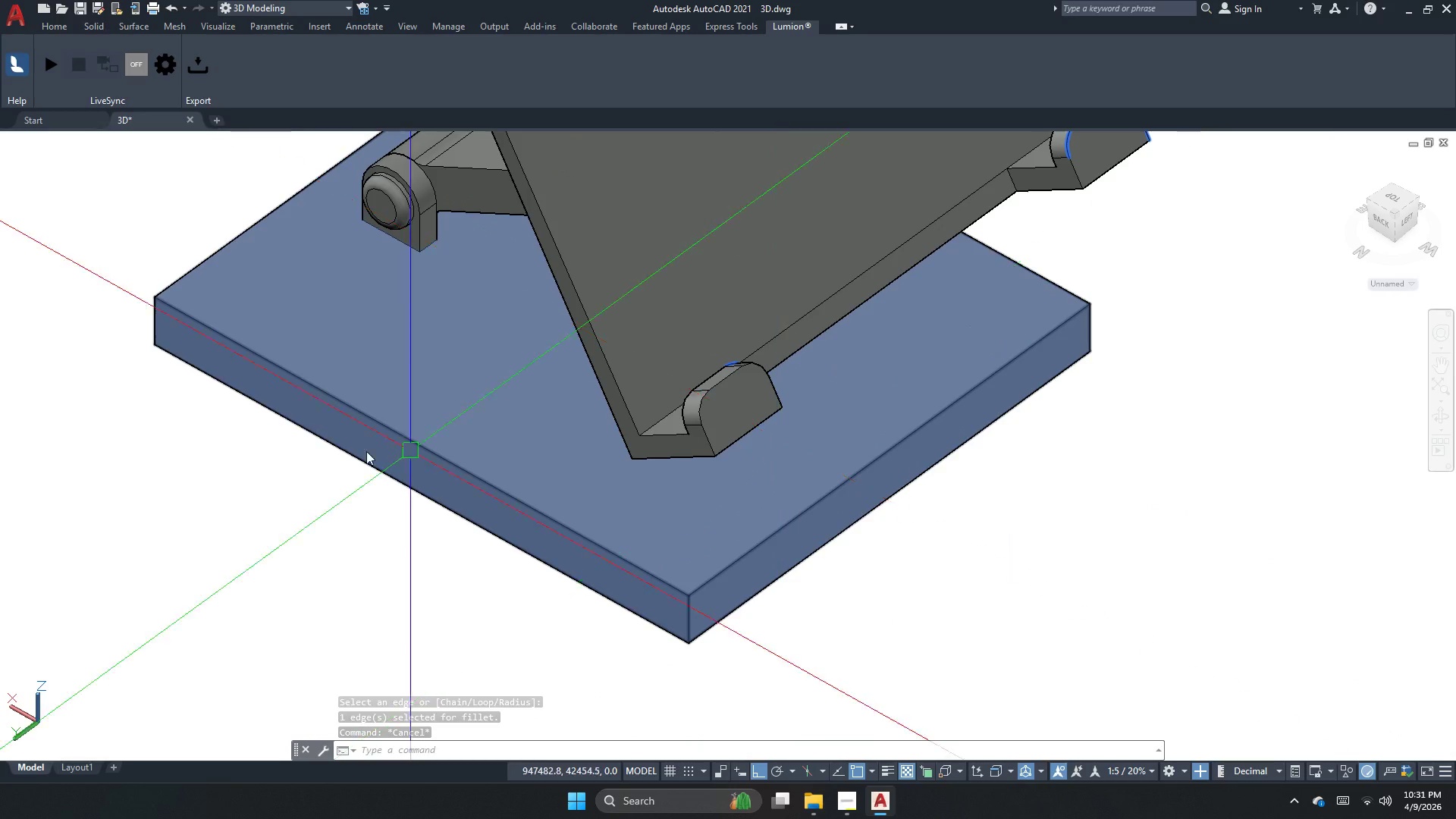 
key(Escape)
 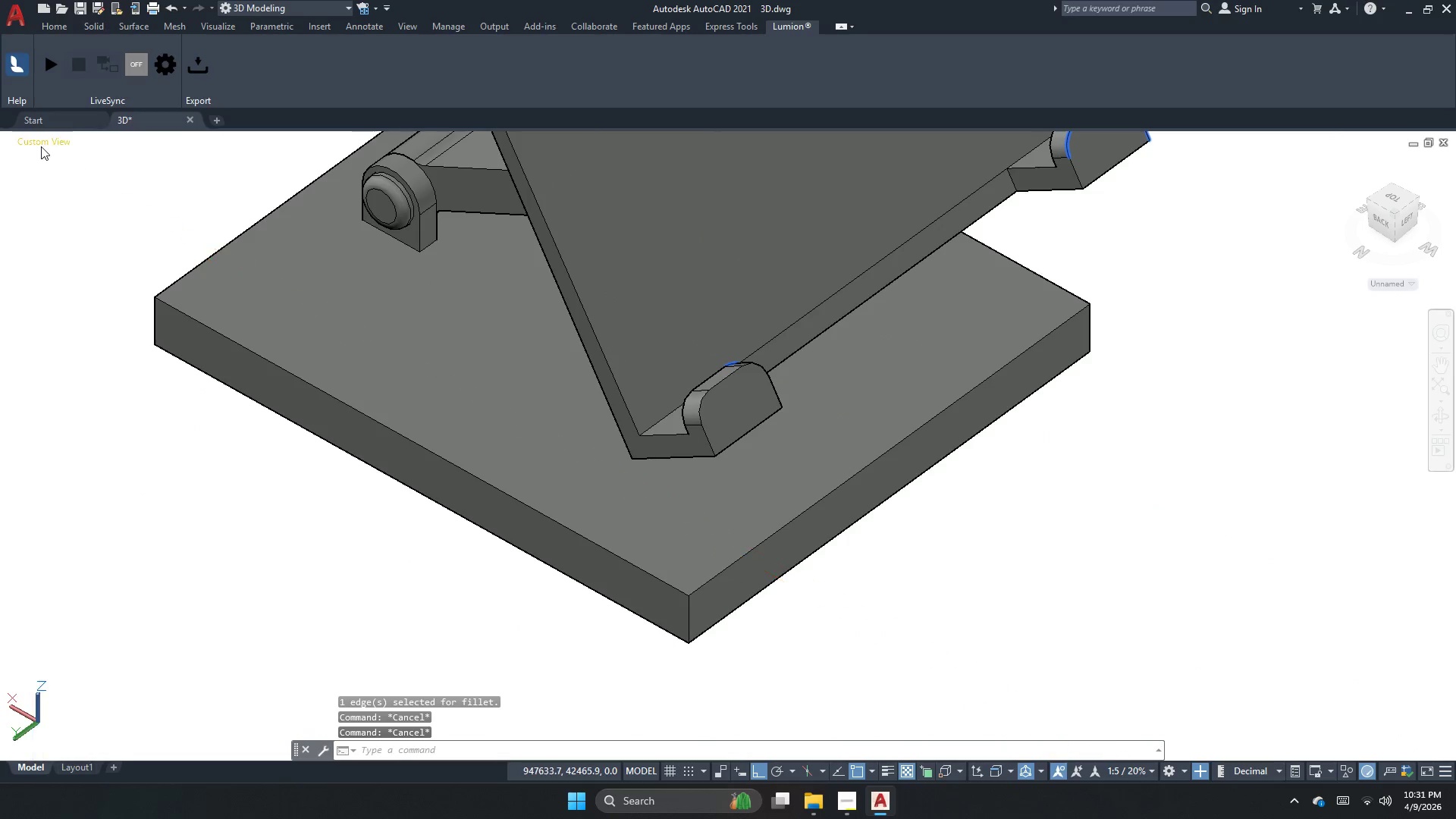 
left_click([42, 140])
 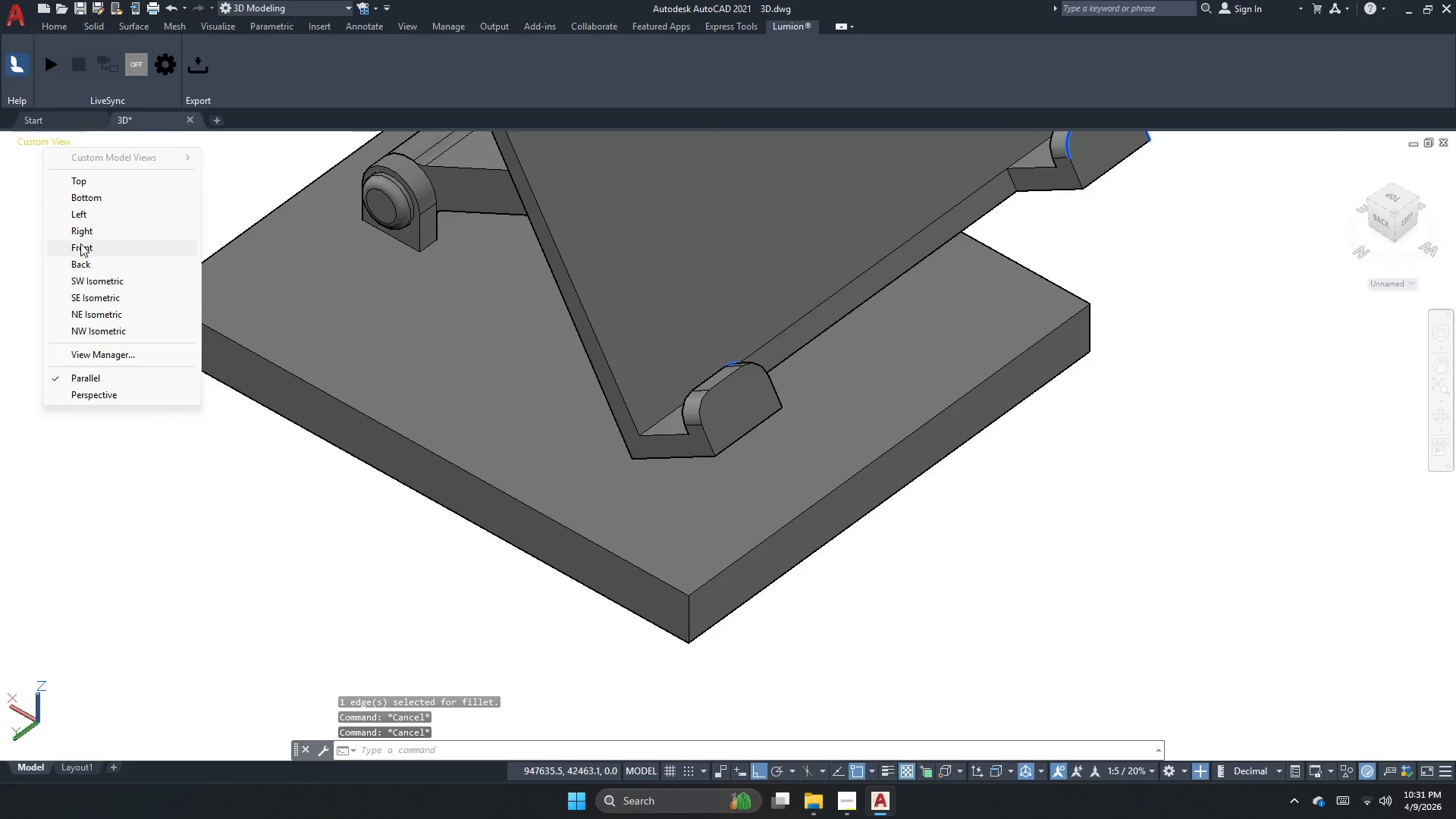 
left_click([80, 245])
 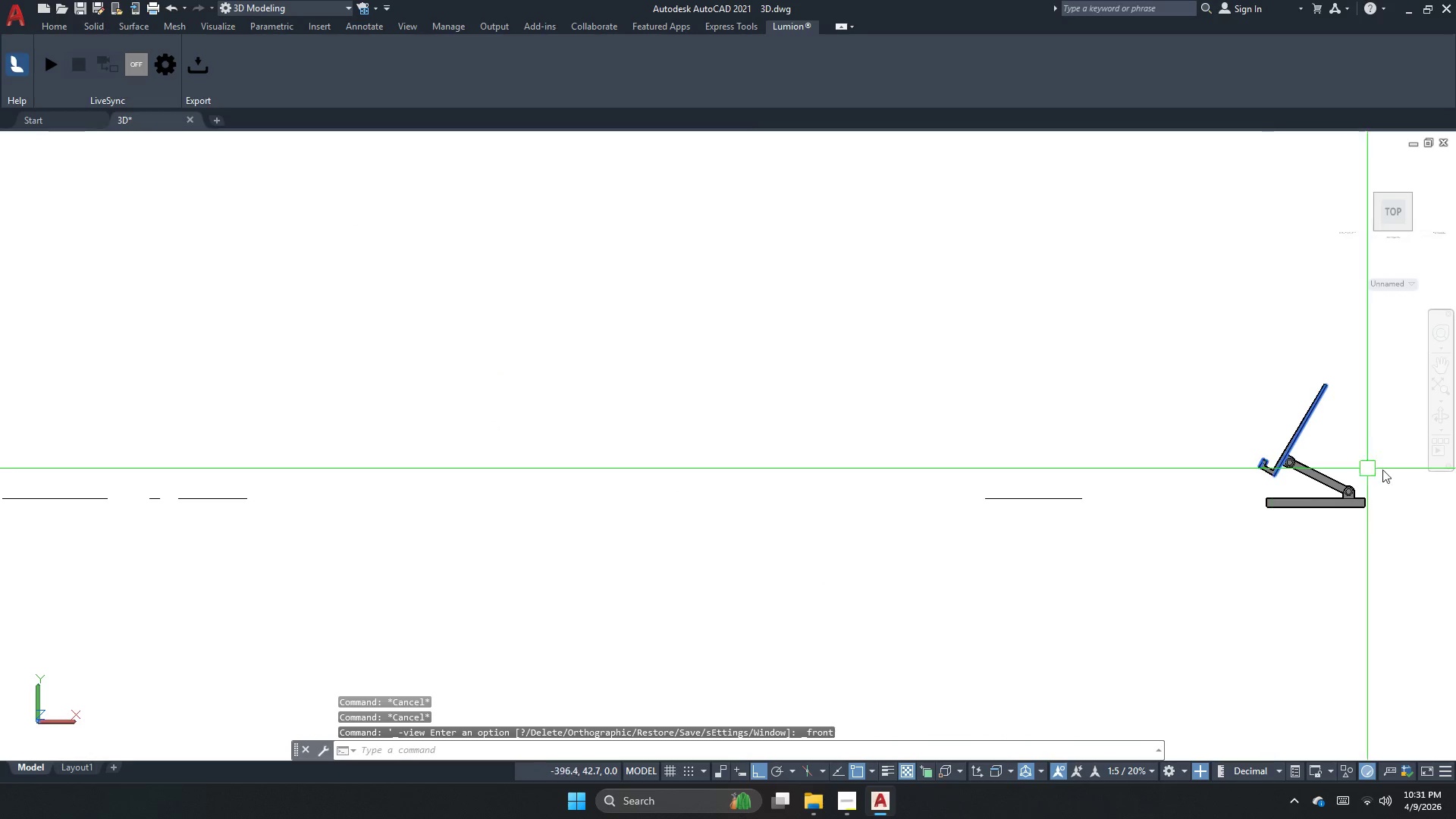 
scroll: coordinate [1335, 479], scroll_direction: up, amount: 3.0
 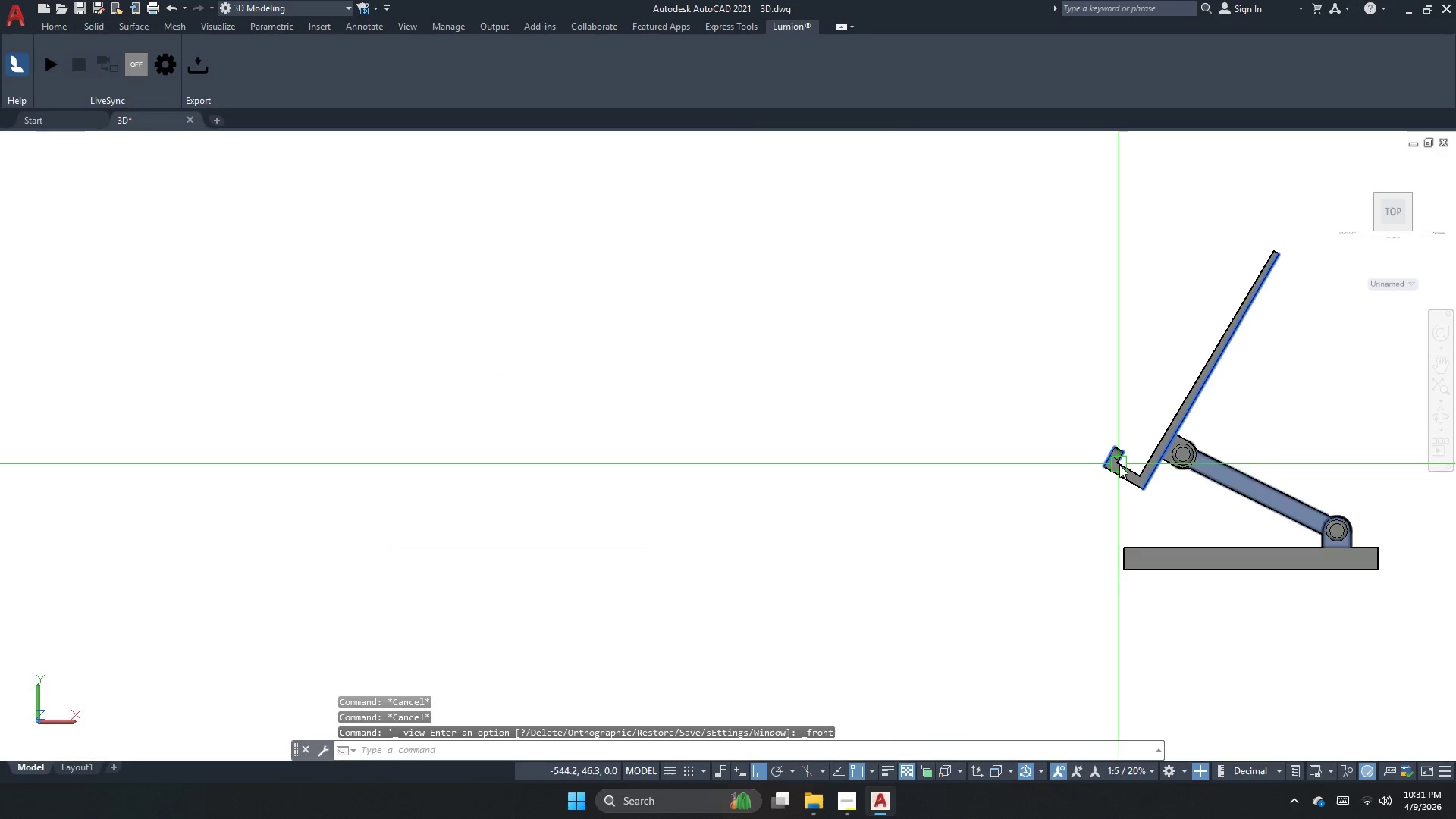 
key(Escape)
 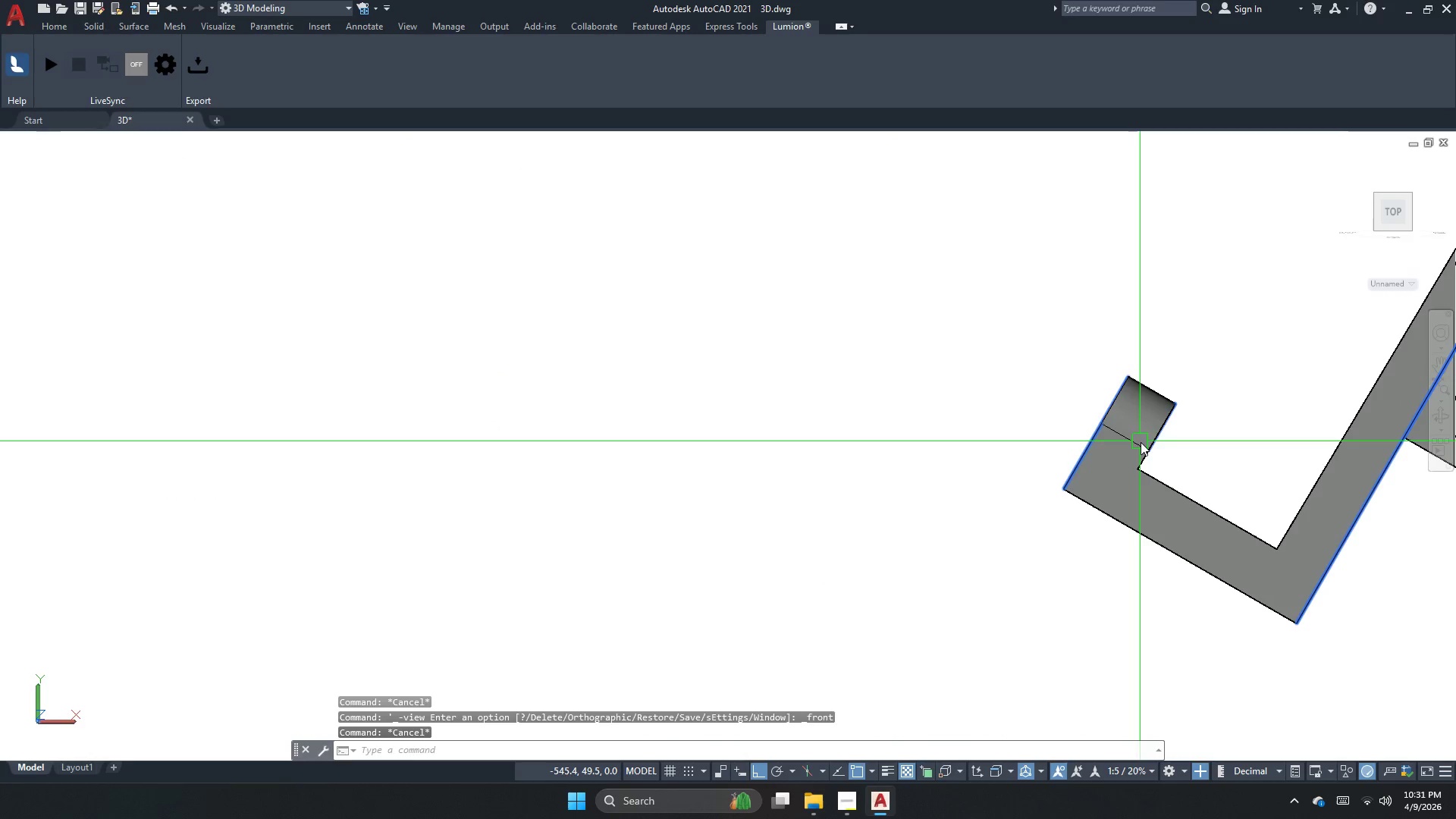 
scroll: coordinate [1140, 453], scroll_direction: up, amount: 5.0
 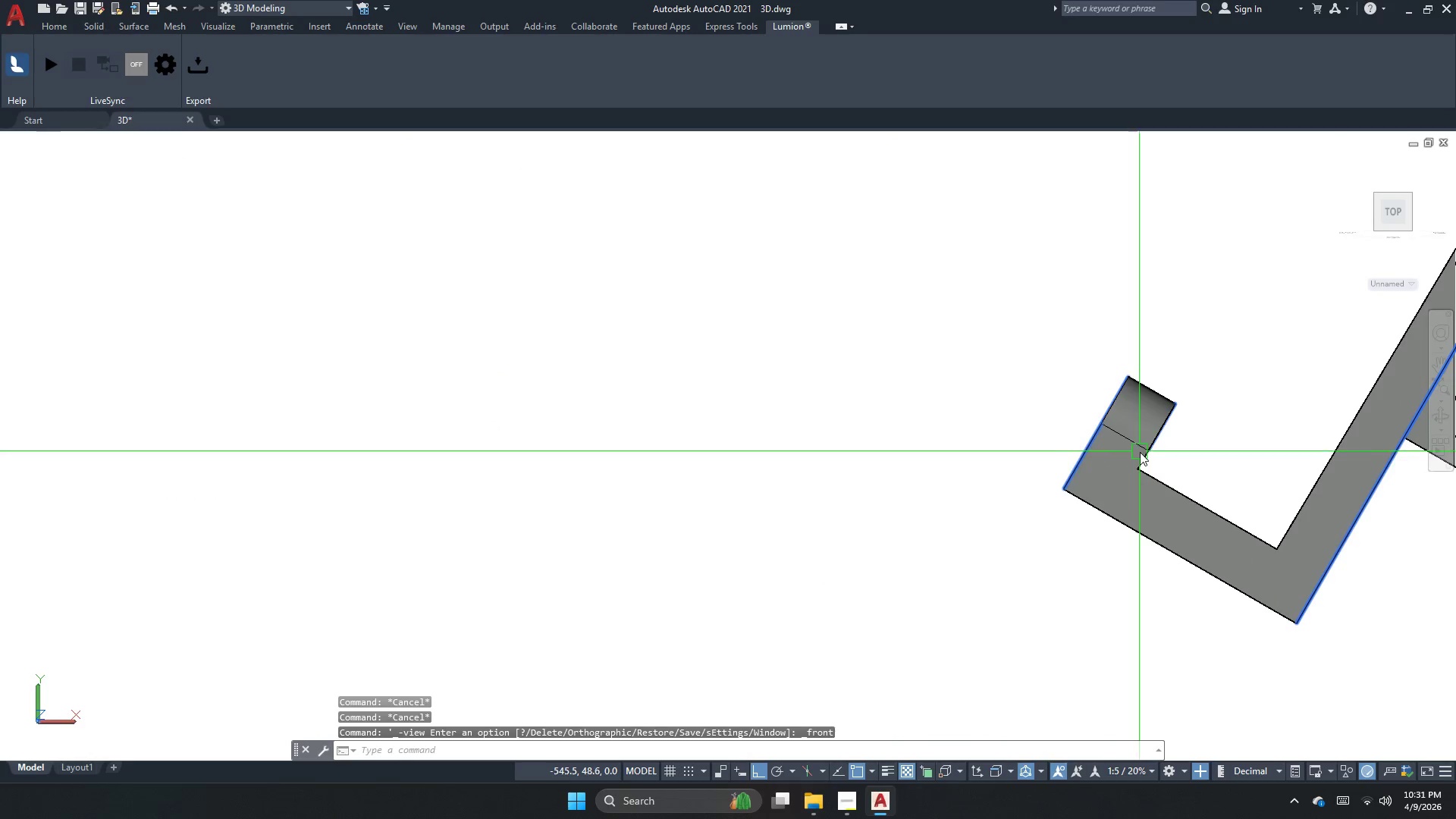 
type(dal )
 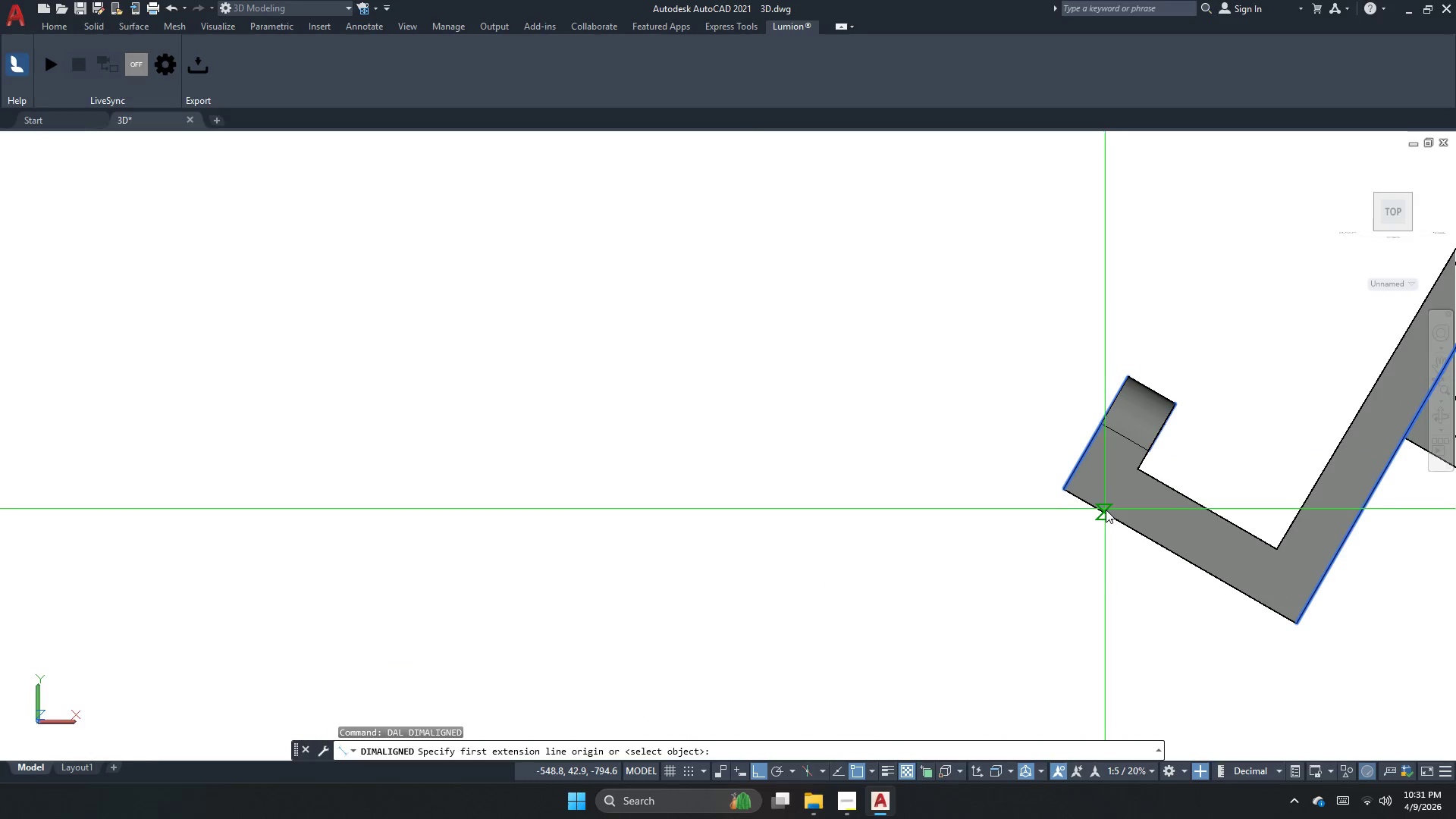 
left_click([1106, 510])
 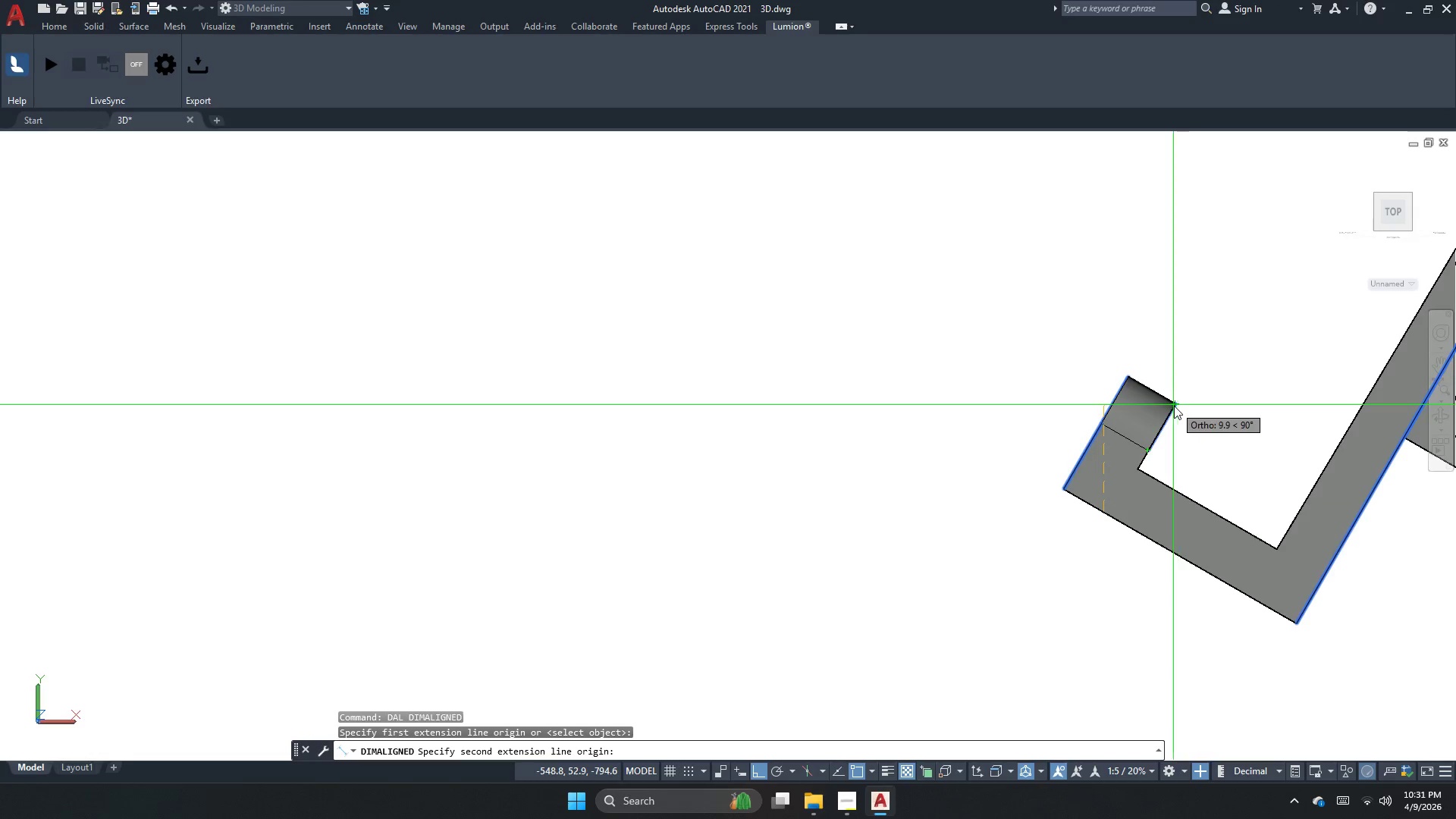 
left_click_drag(start_coordinate=[1174, 406], to_coordinate=[1175, 414])
 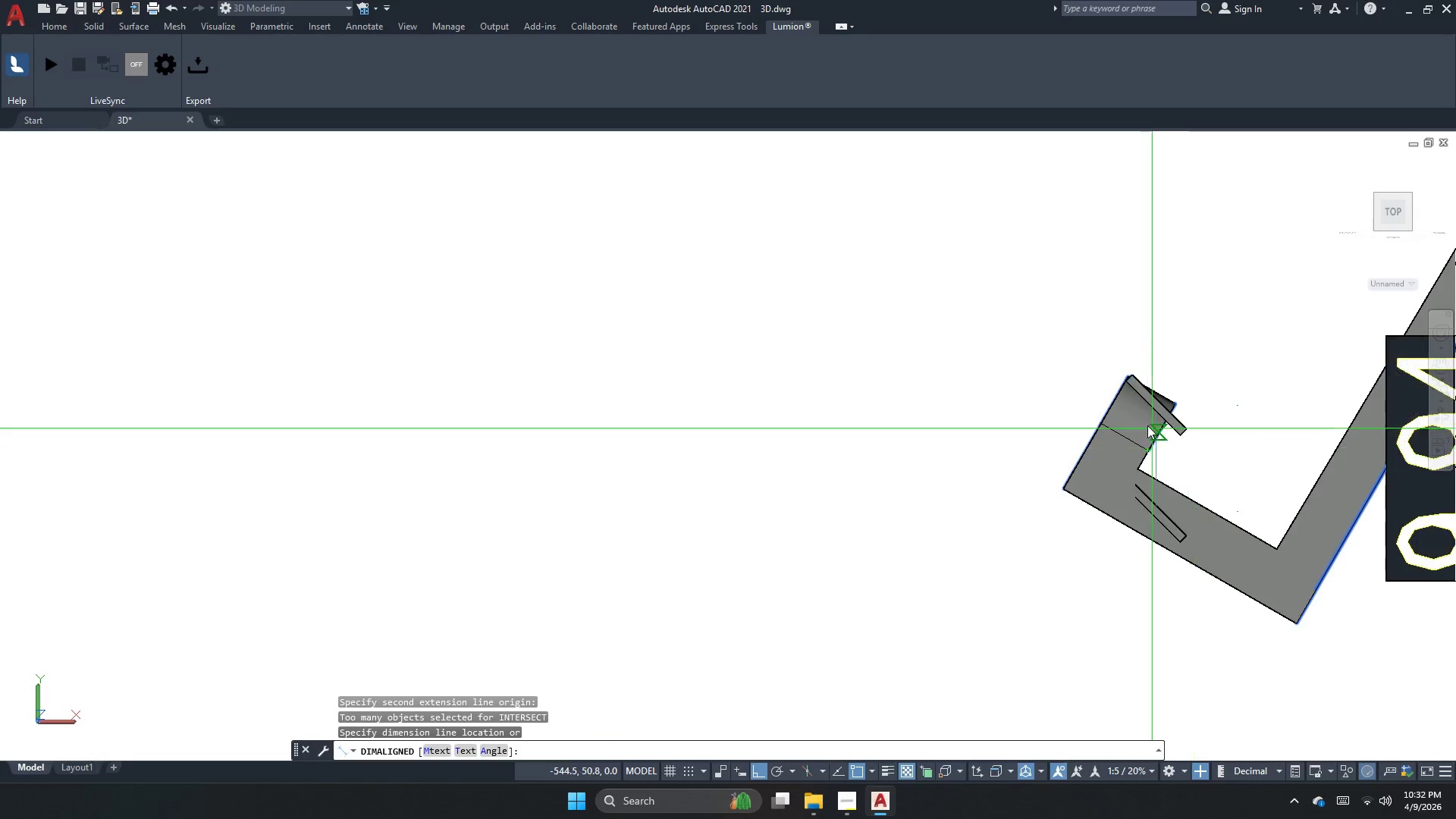 
key(Escape)
 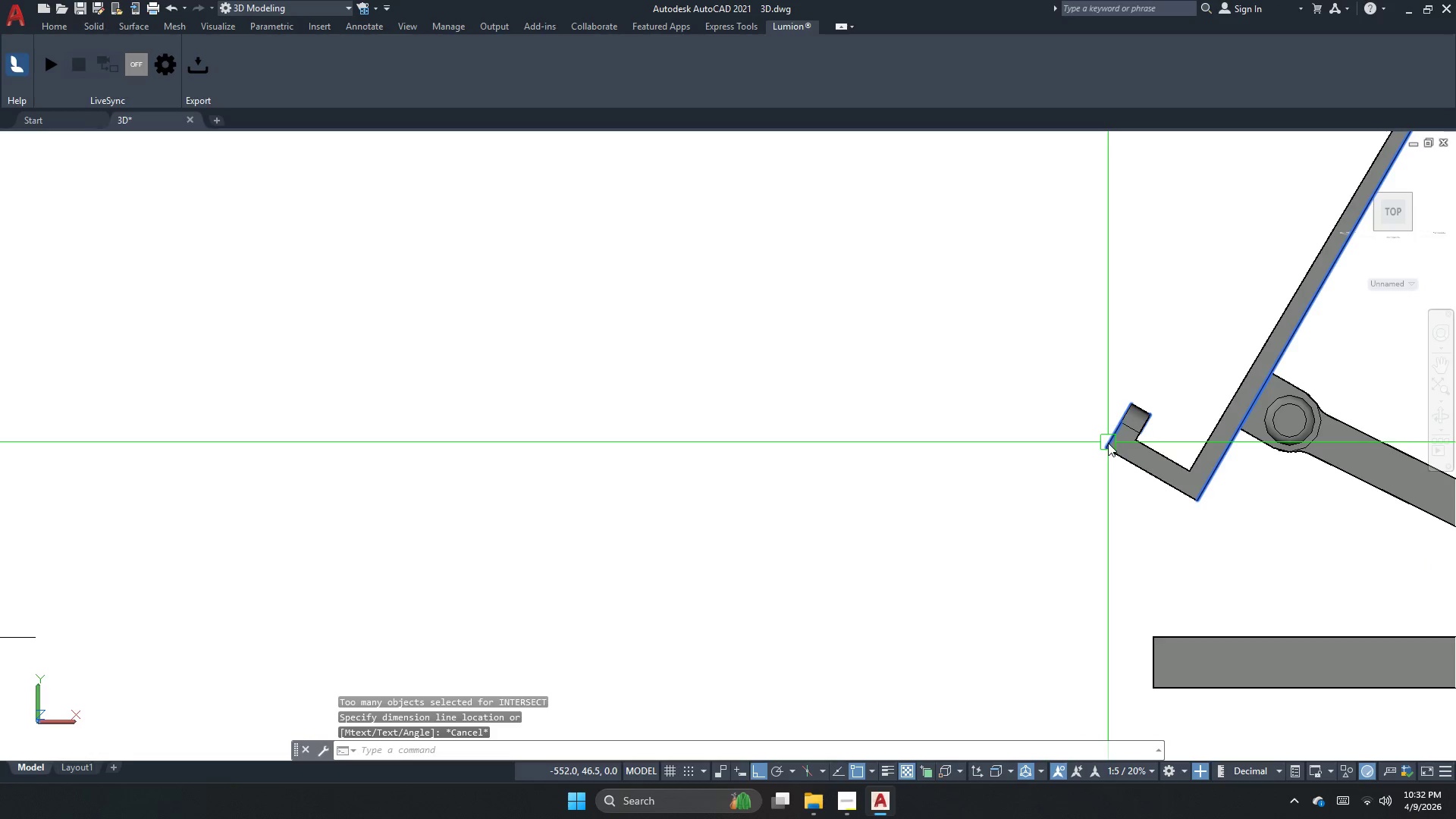 
key(D)
 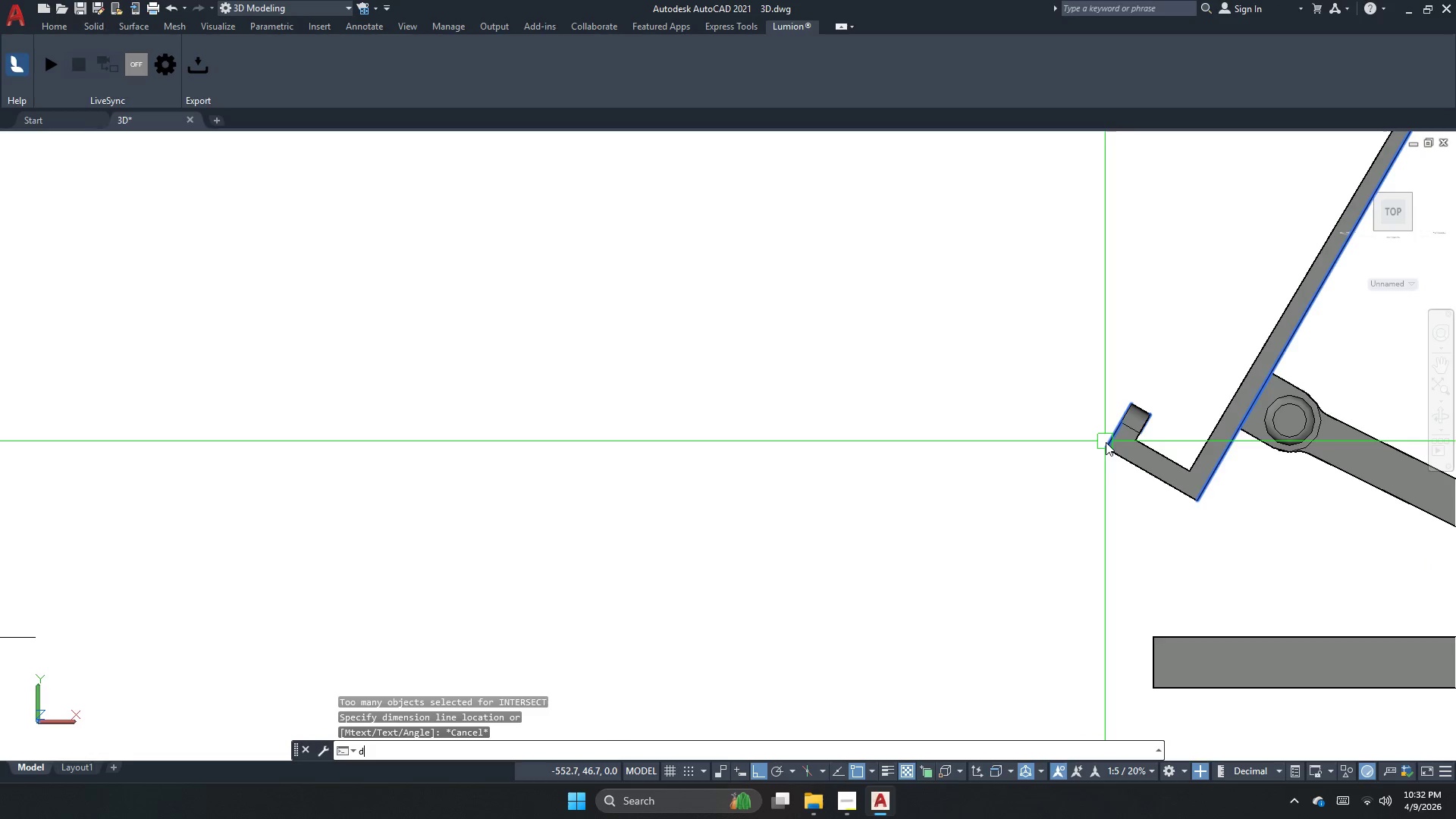 
scroll: coordinate [1132, 422], scroll_direction: down, amount: 2.0
 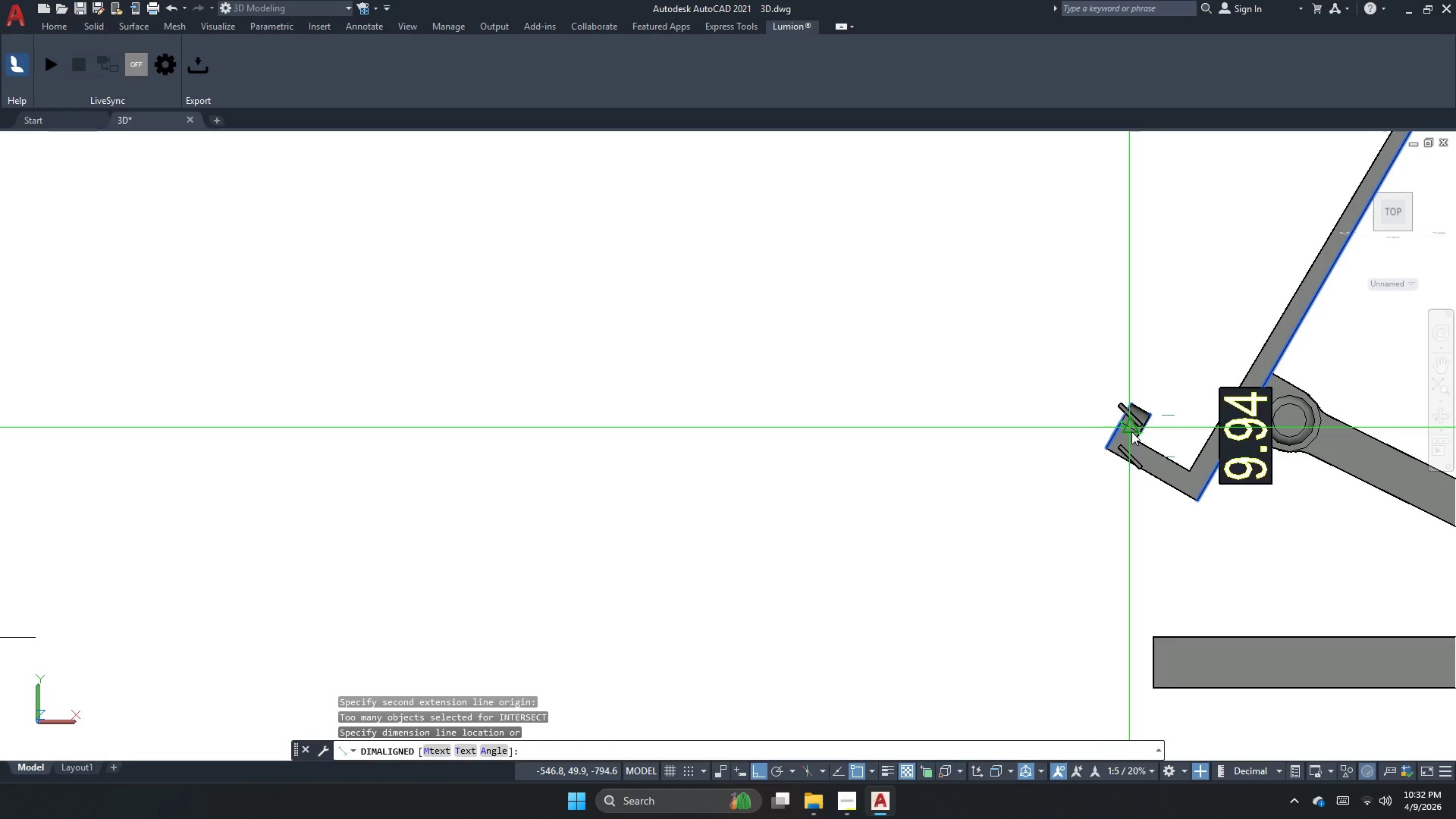 
type(al )
 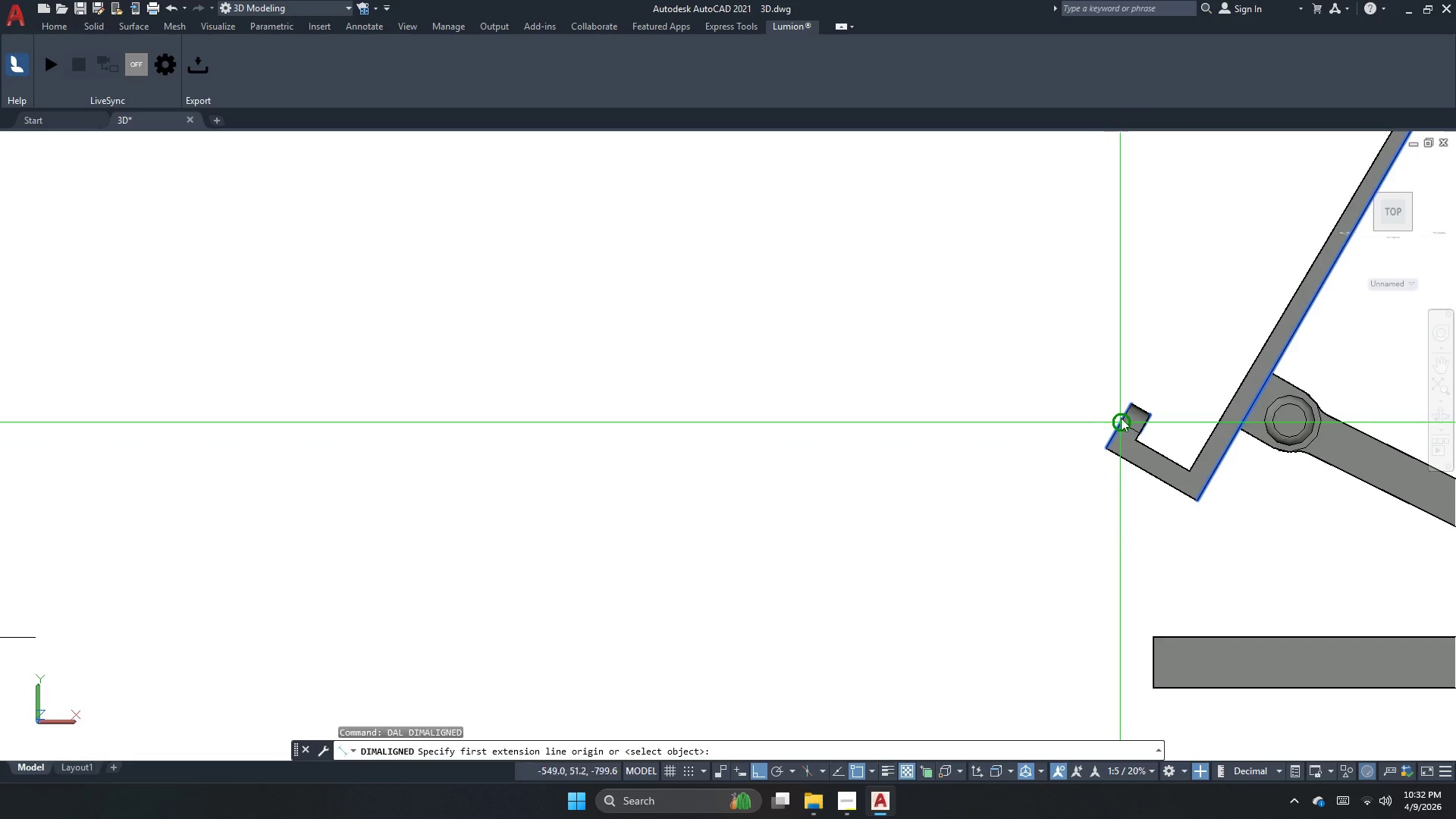 
key(Space)
 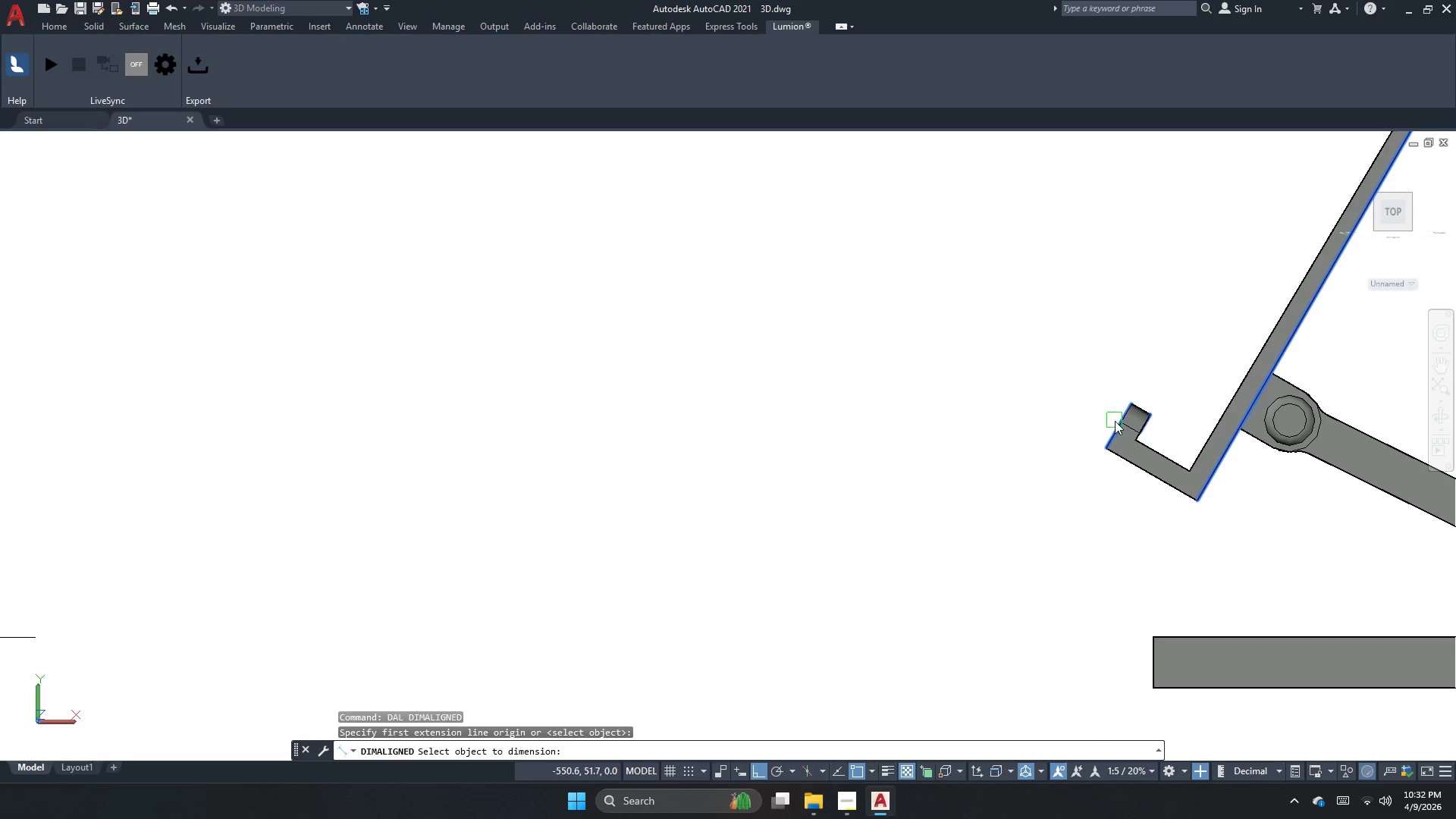 
left_click_drag(start_coordinate=[1115, 421], to_coordinate=[1109, 419])
 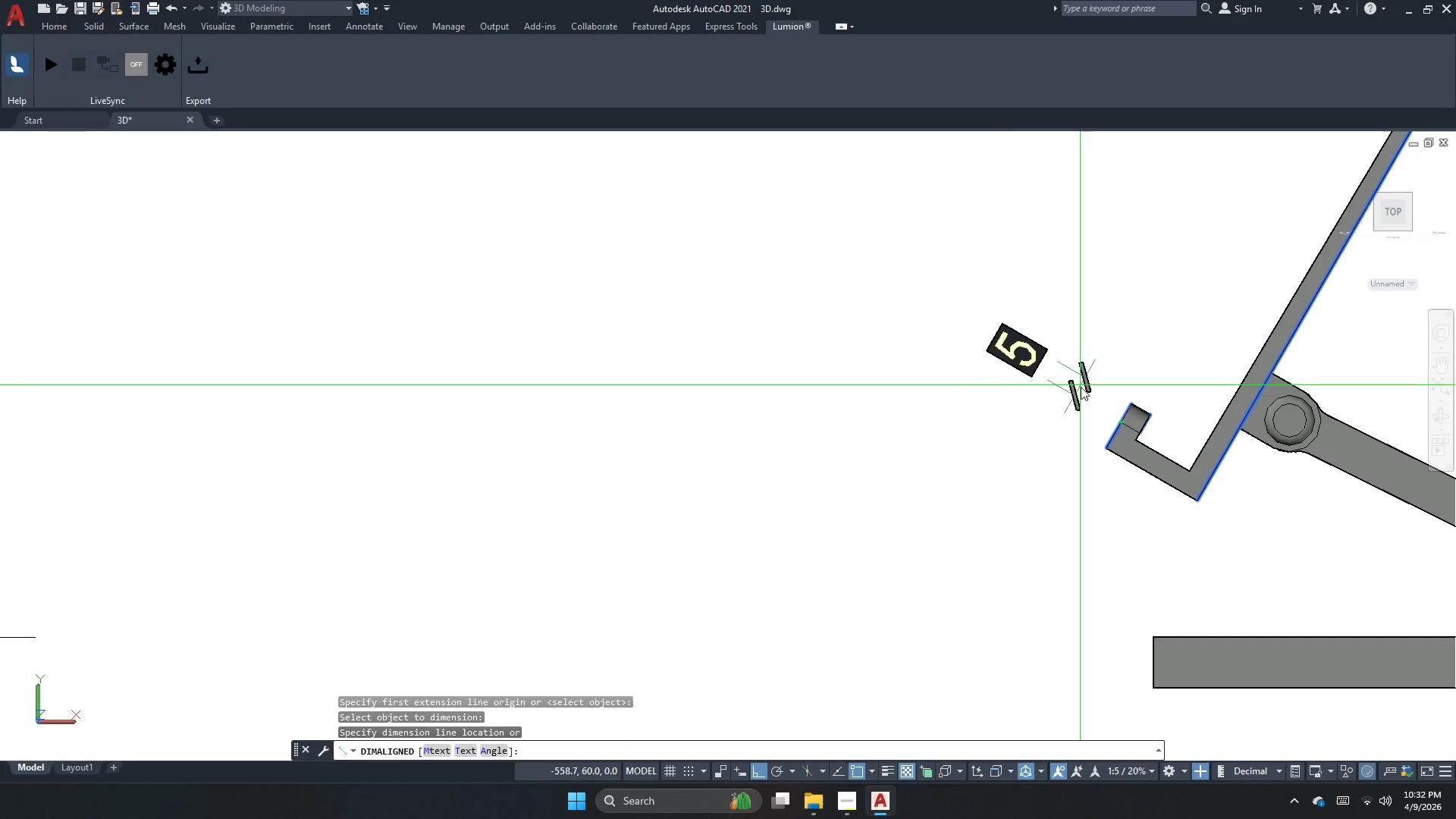 
key(Escape)
 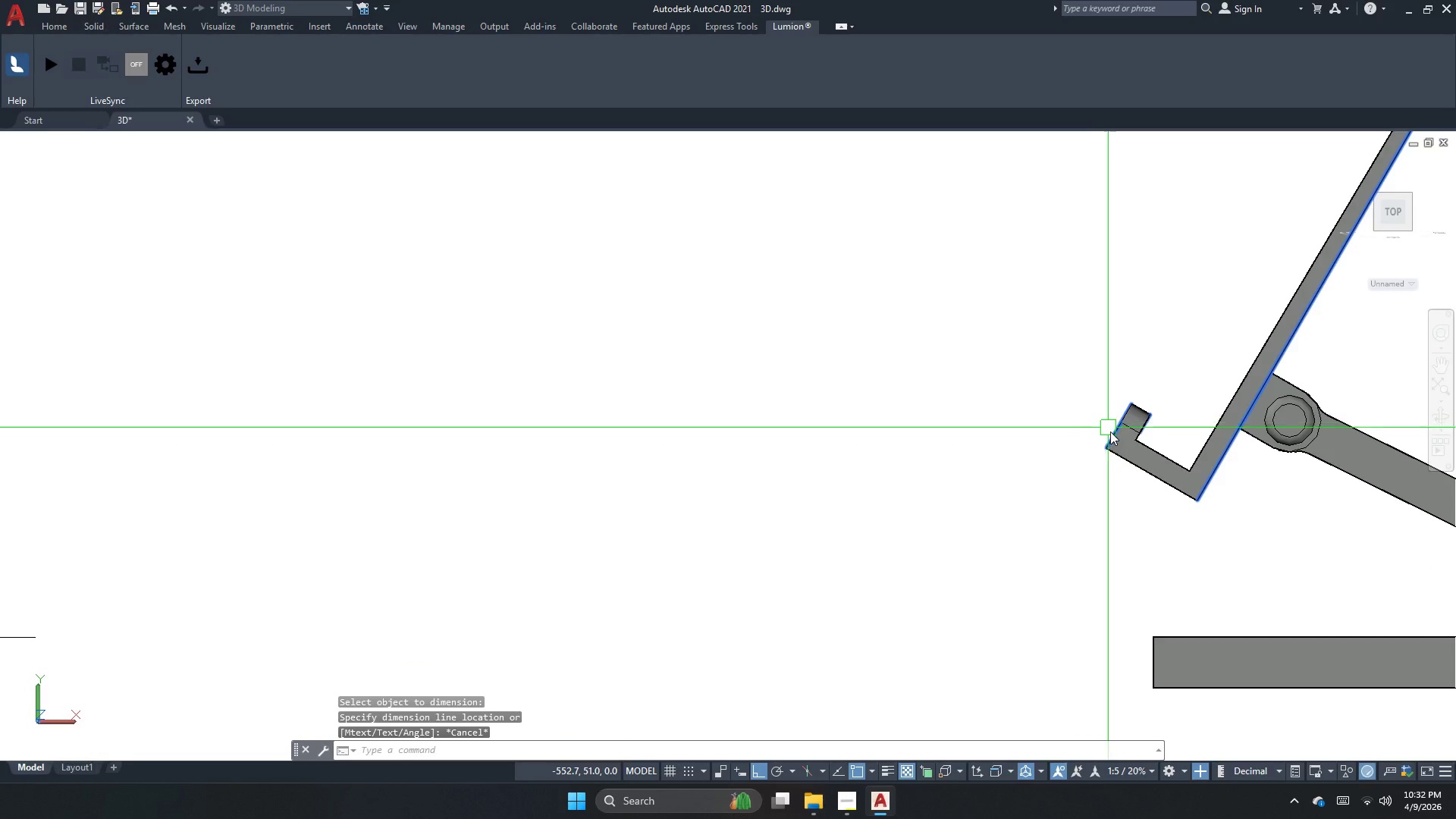 
key(Space)
 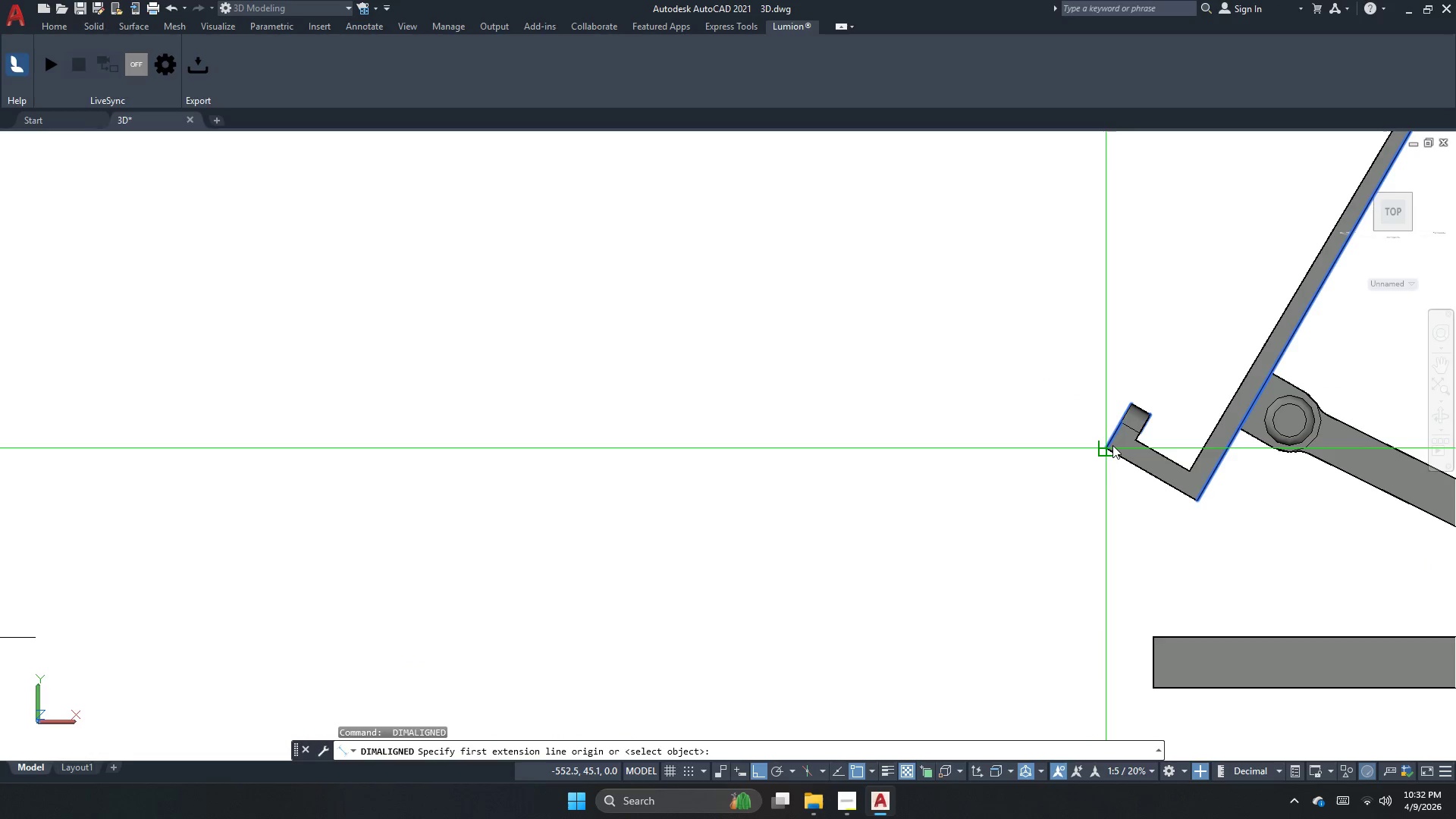 
left_click_drag(start_coordinate=[1112, 445], to_coordinate=[1115, 441])
 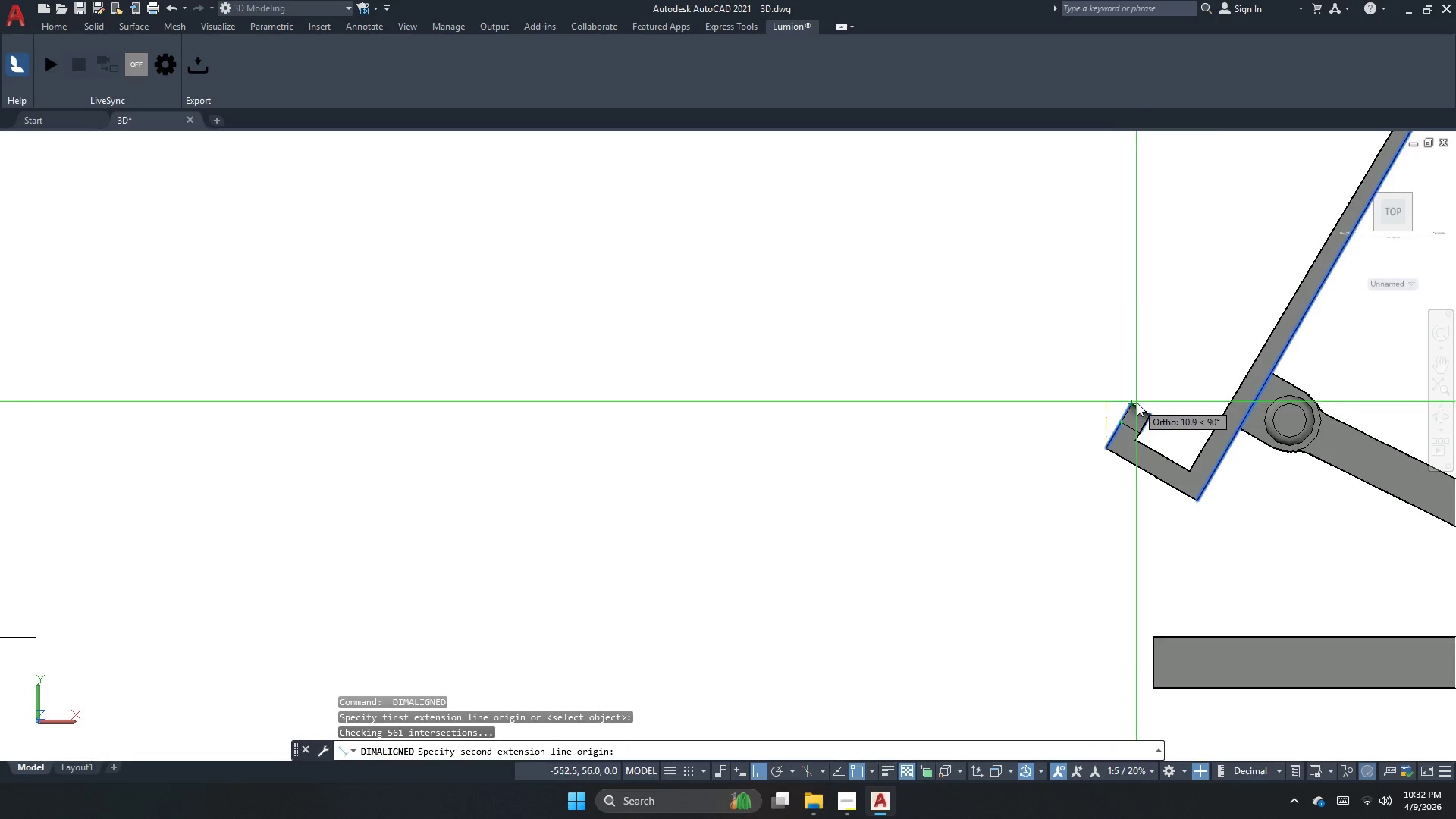 
left_click_drag(start_coordinate=[1137, 403], to_coordinate=[1131, 400])
 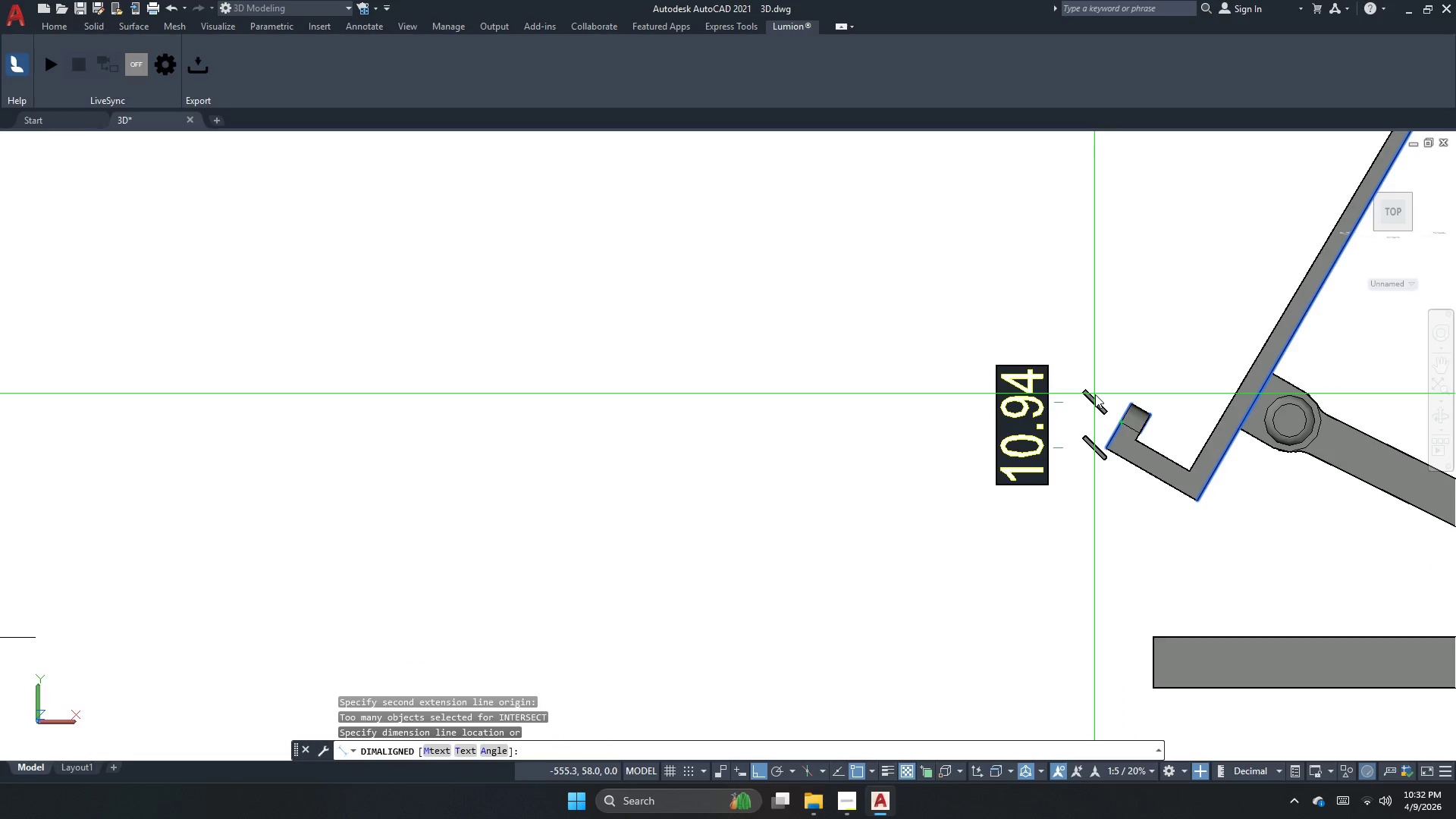 
key(Escape)
type(dal)
 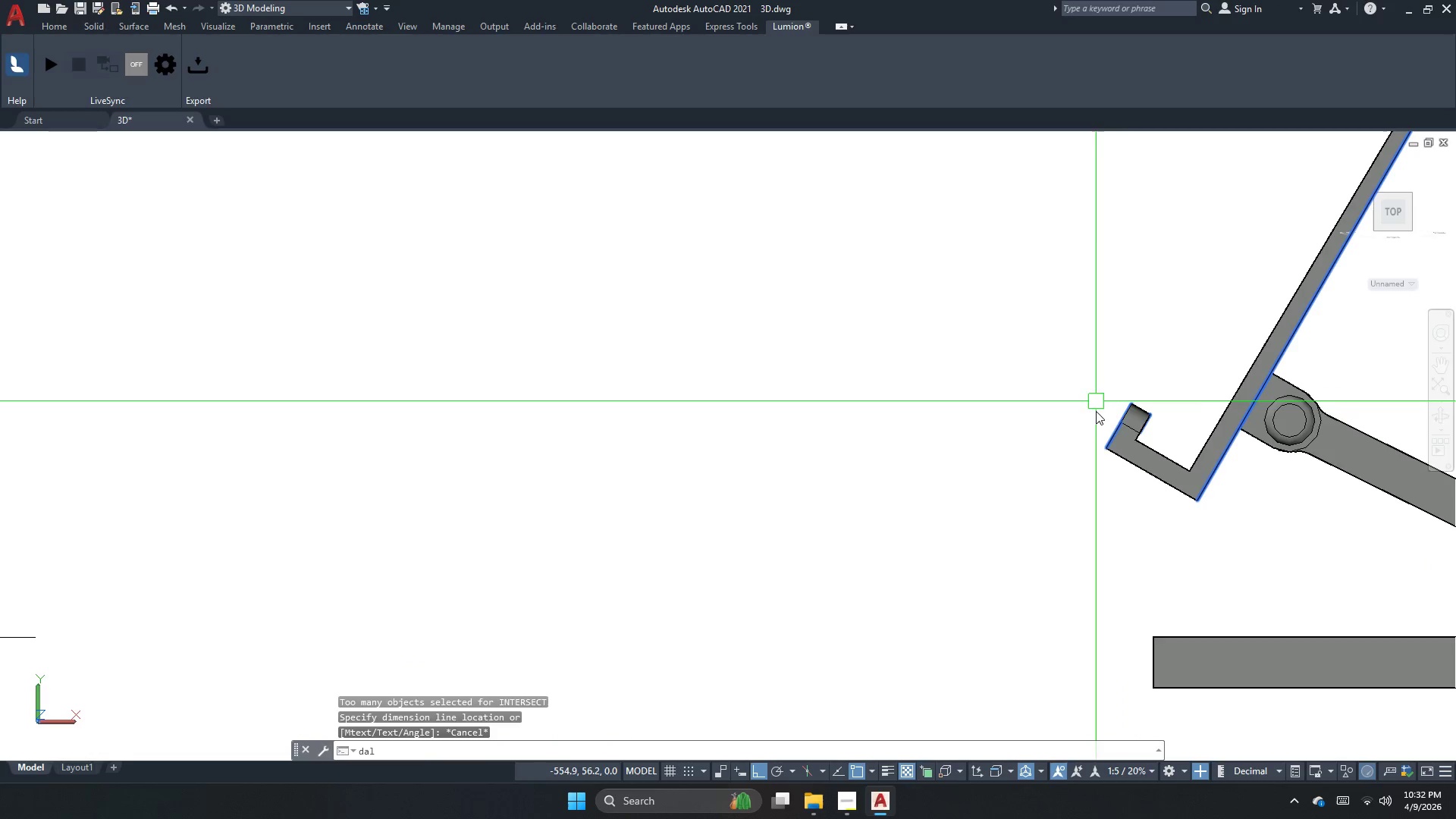 
key(Space)
 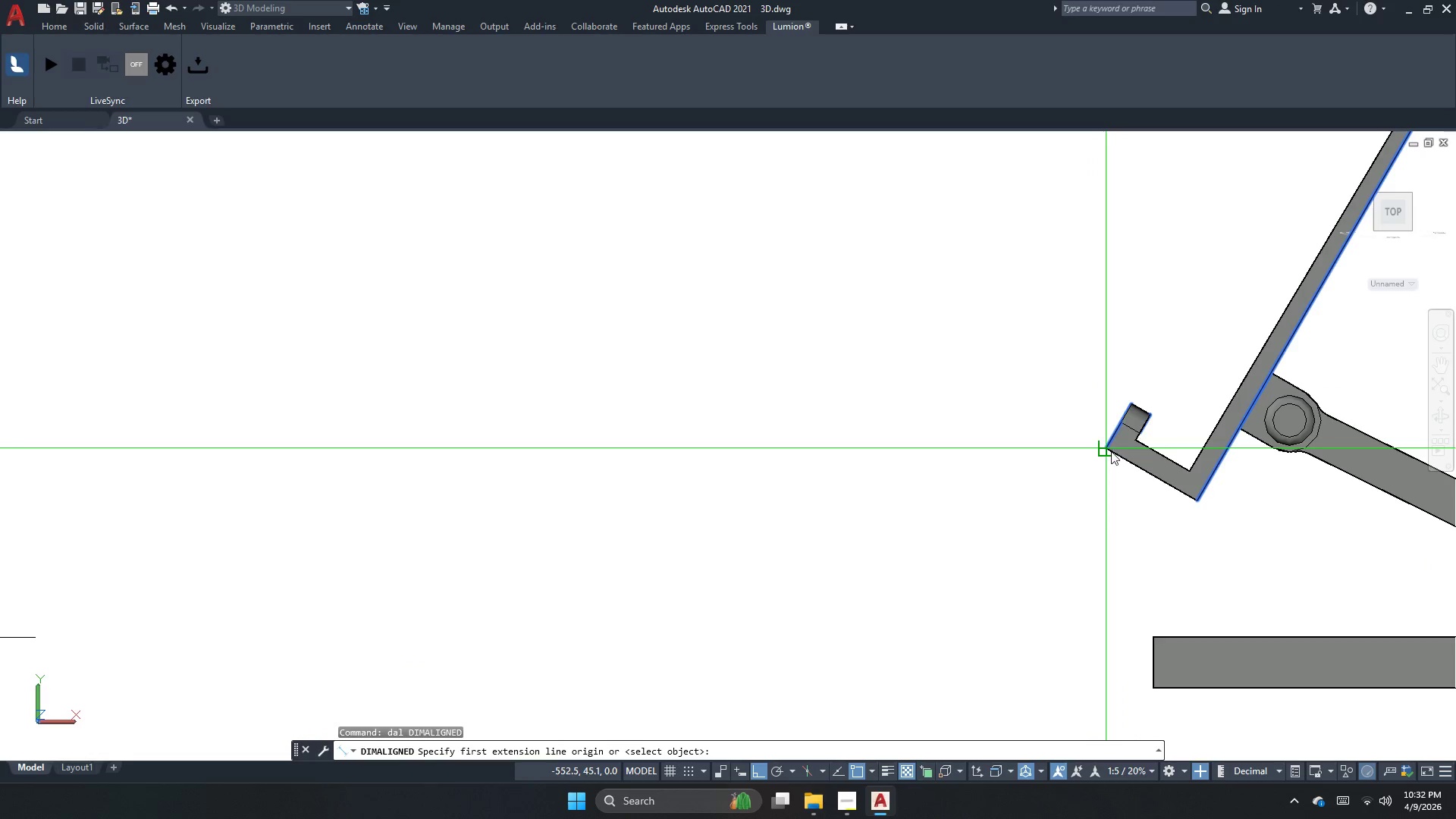 
left_click_drag(start_coordinate=[1109, 452], to_coordinate=[1112, 445])
 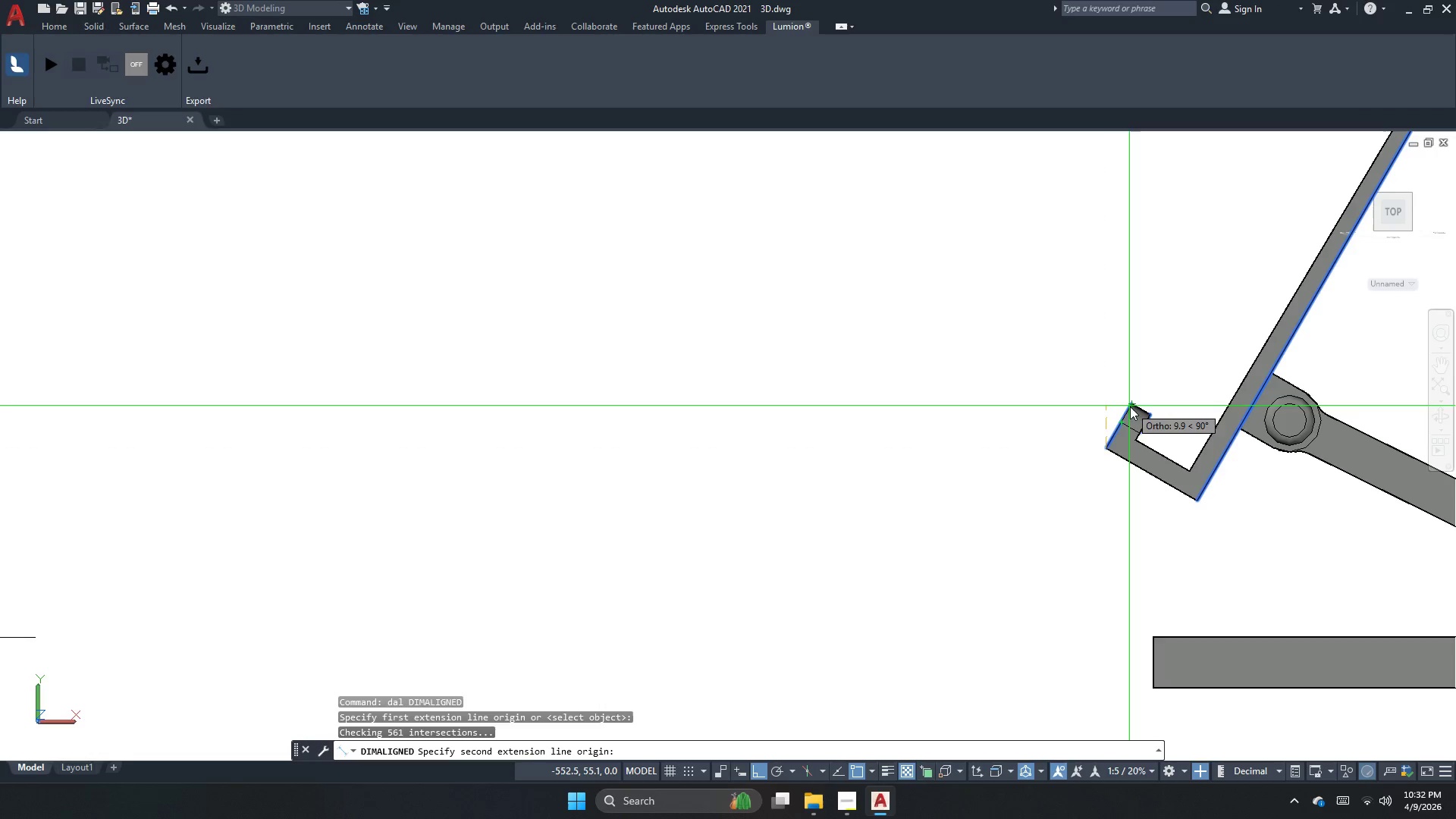 
left_click_drag(start_coordinate=[1130, 406], to_coordinate=[1120, 400])
 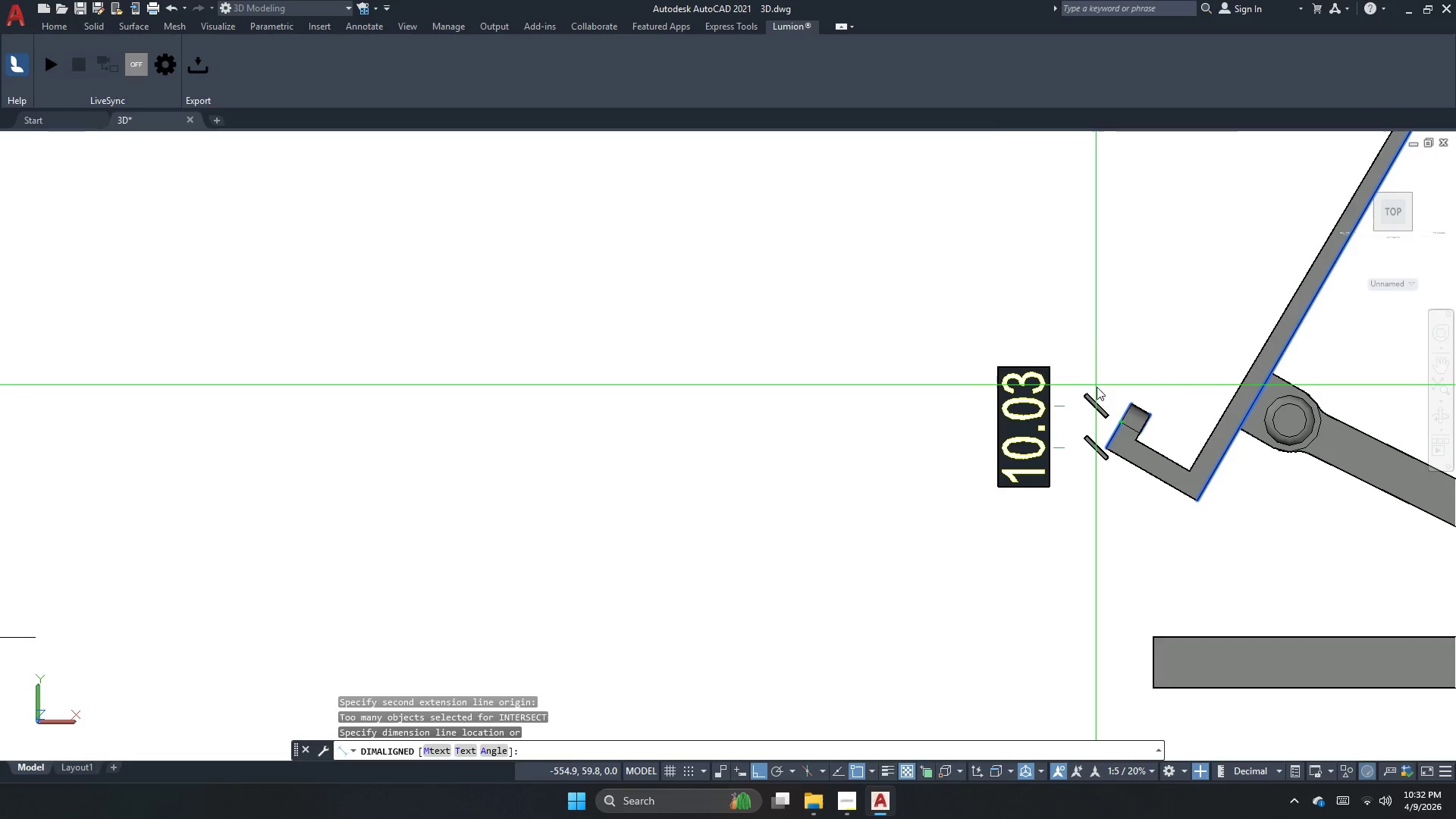 
key(Escape)
 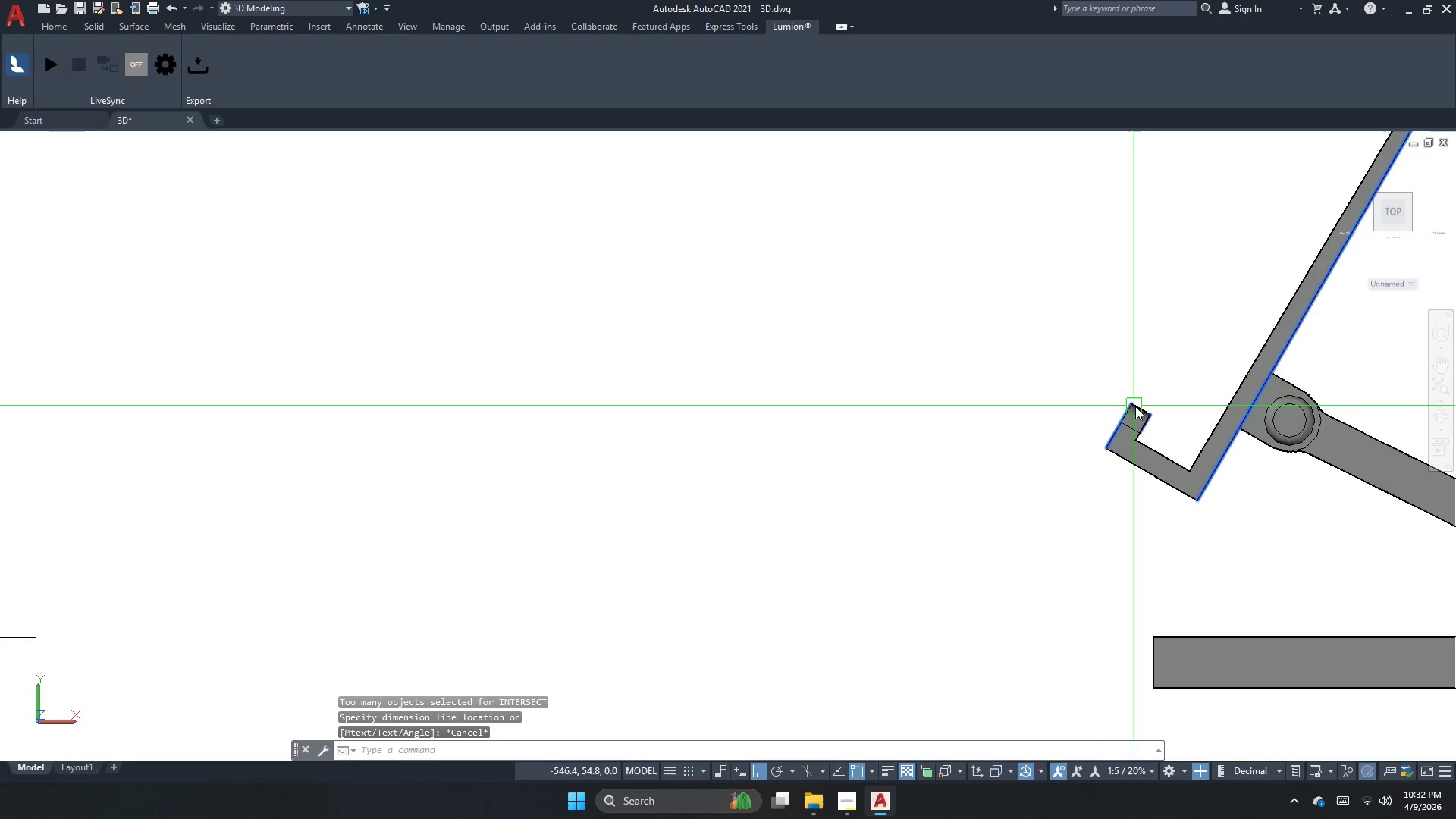 
left_click([1135, 411])
 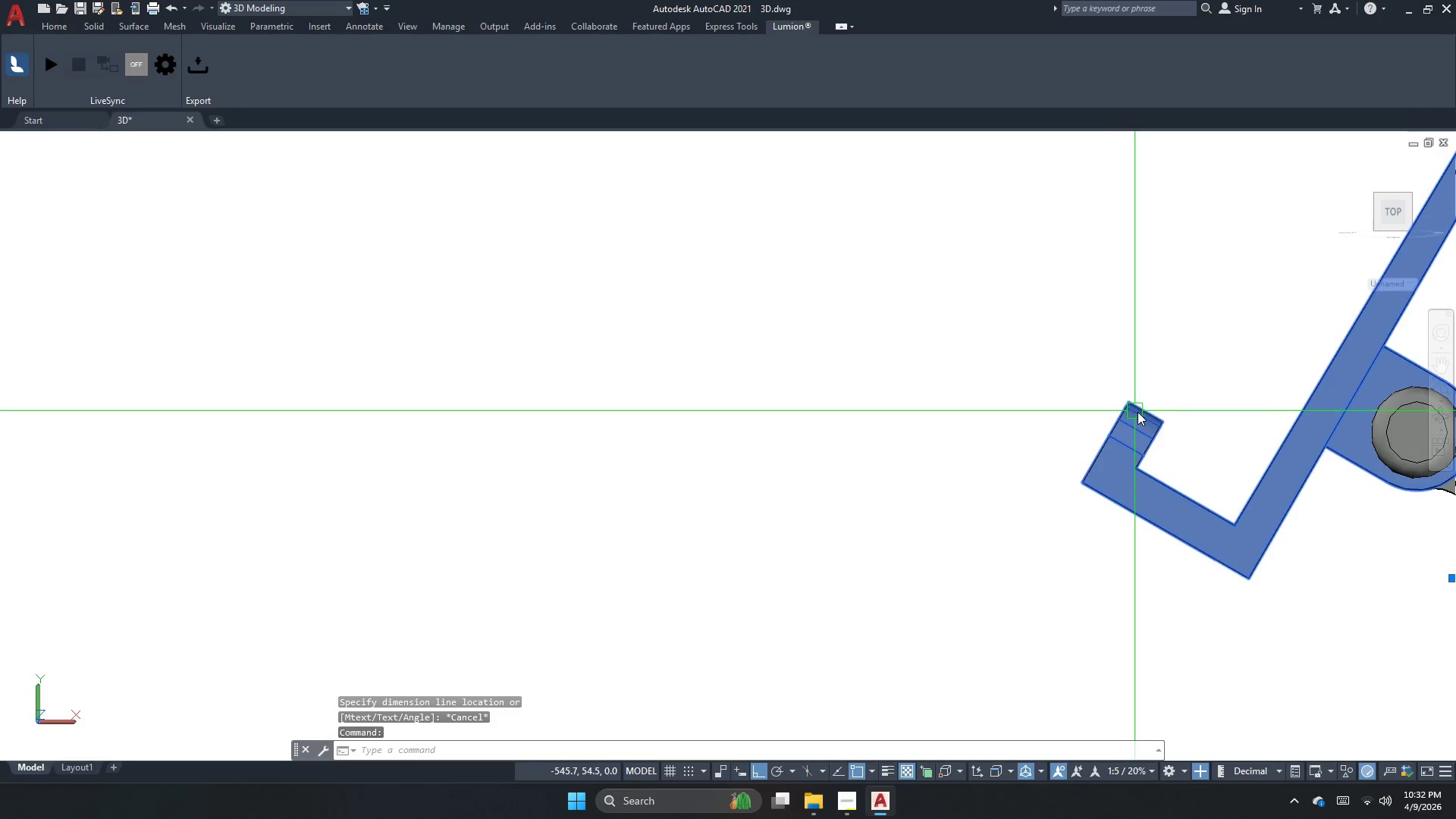 
scroll: coordinate [1135, 406], scroll_direction: up, amount: 2.0
 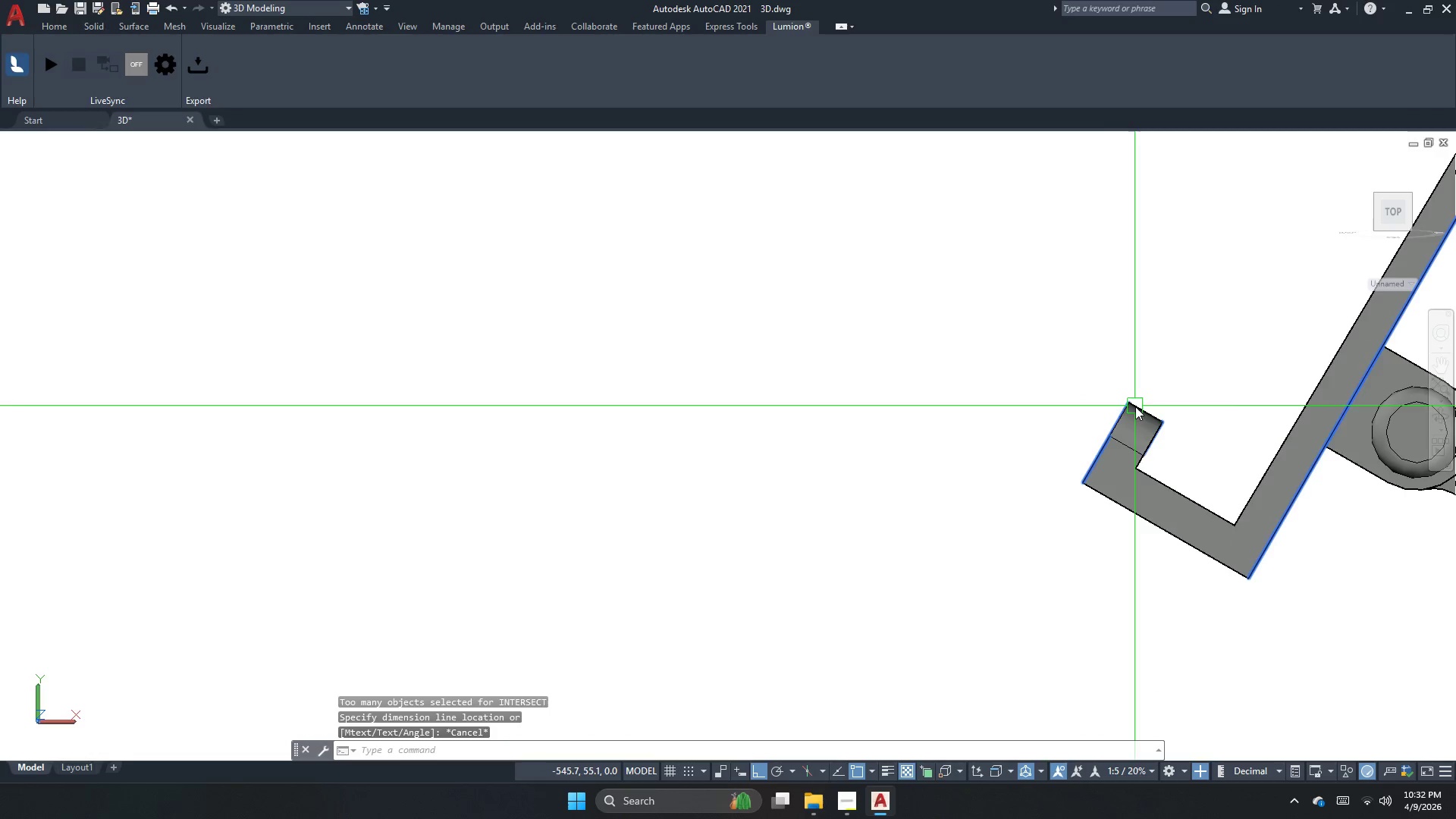 
key(Escape)
 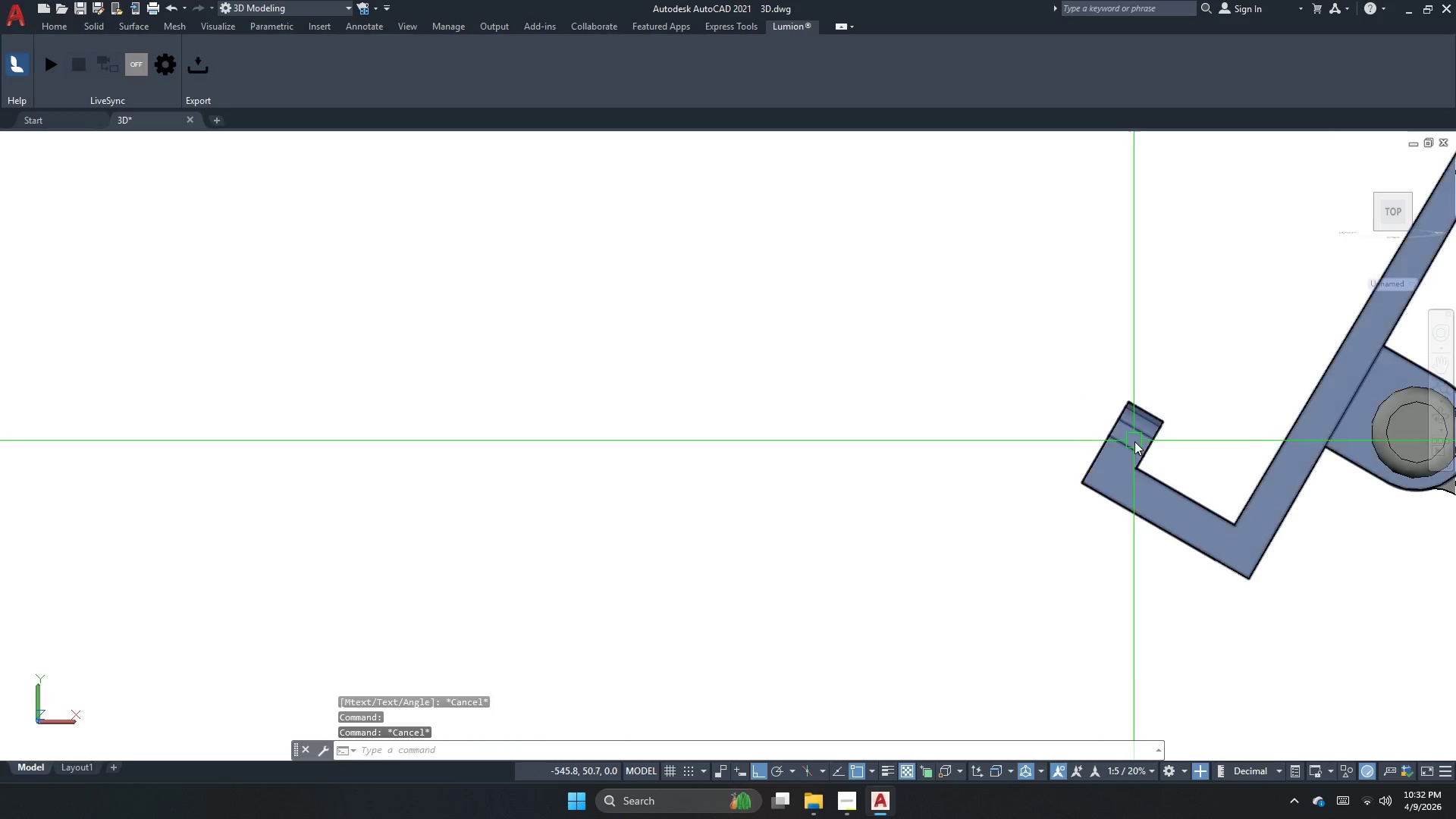 
key(Control+Z)
 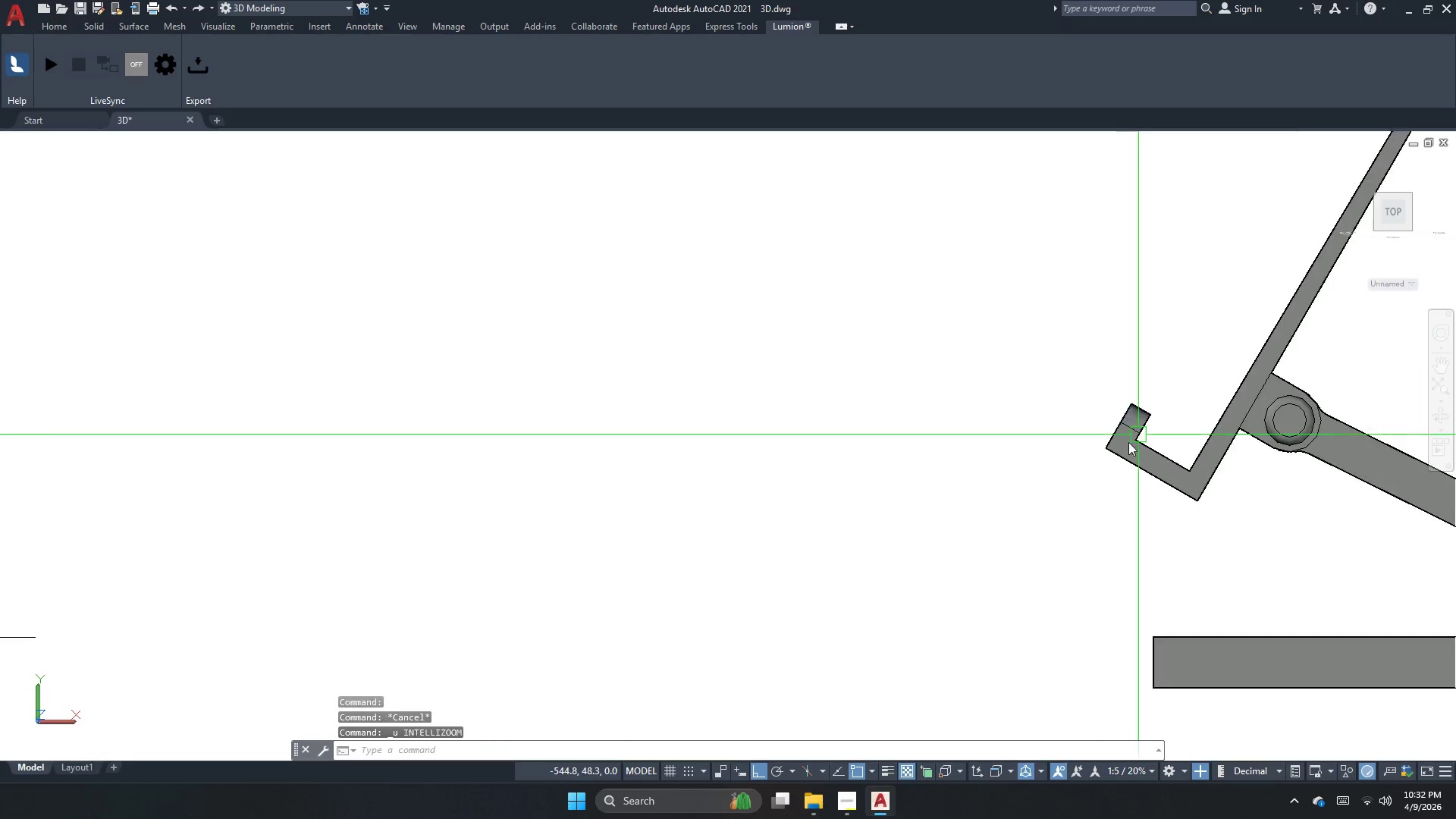 
key(Control+Z)
 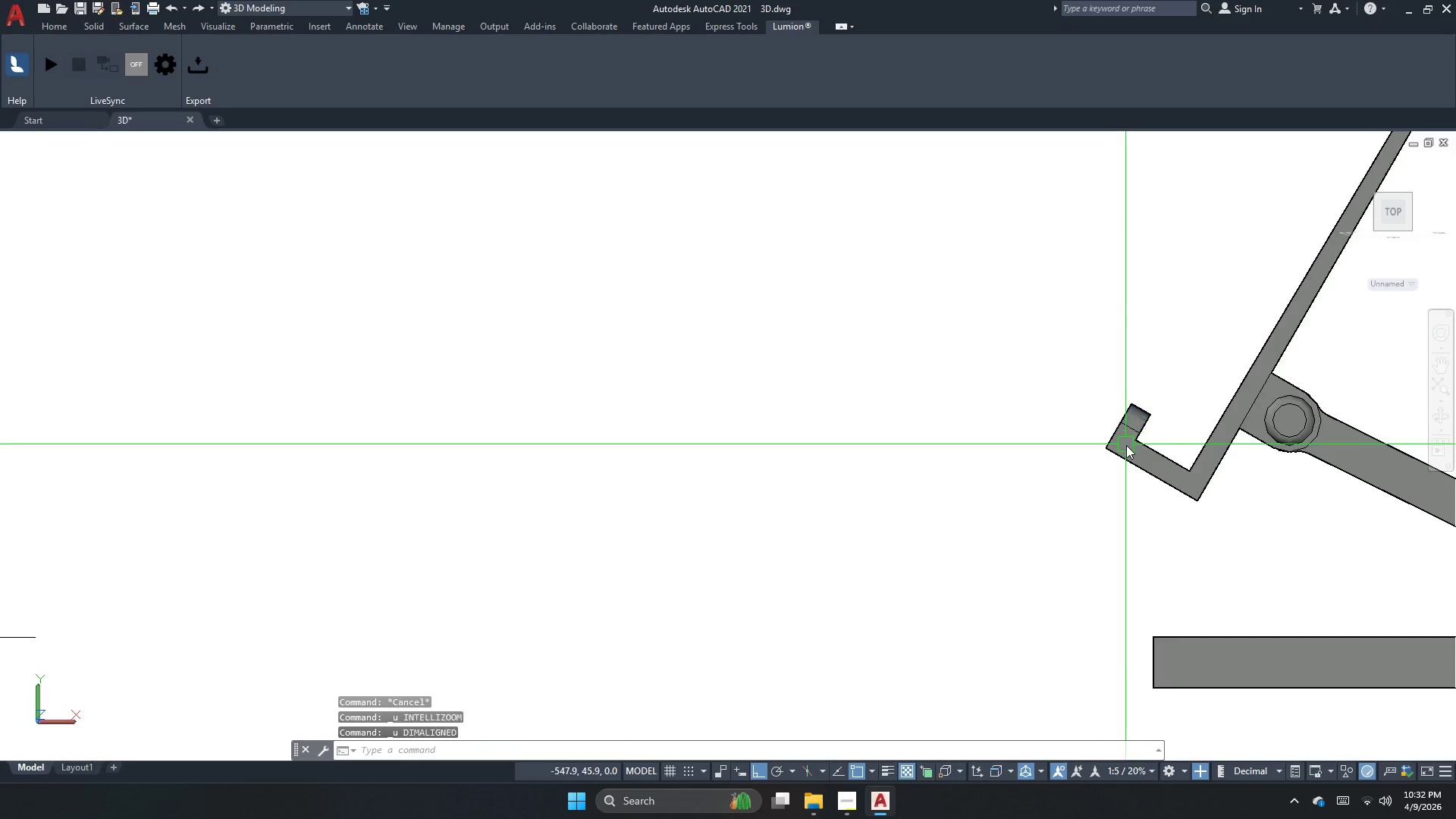 
key(Control+Z)
 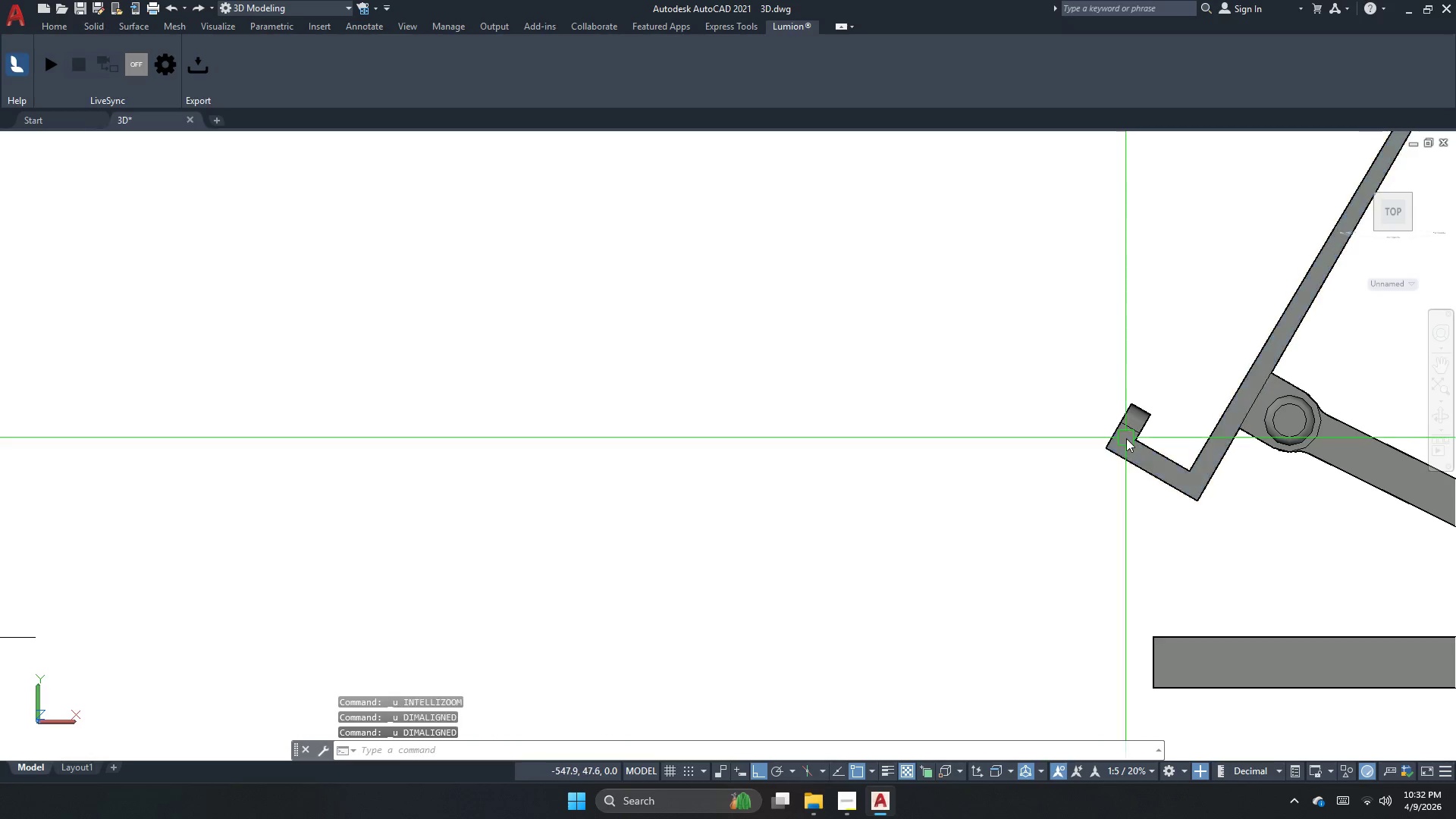 
key(Control+Z)
 